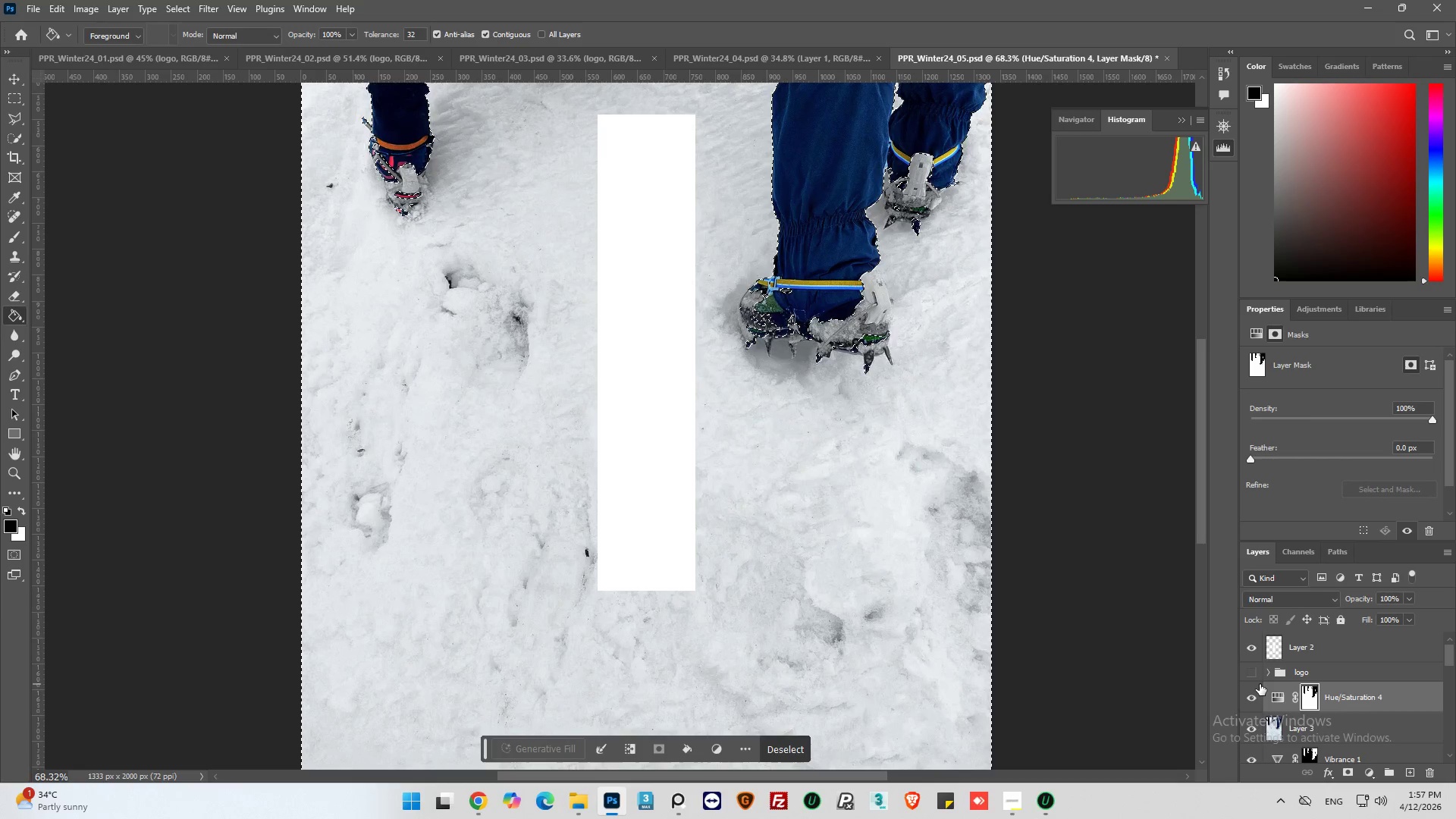 
hold_key(key=AltLeft, duration=0.39)
scroll: coordinate [814, 388], scroll_direction: up, amount: 5.0
 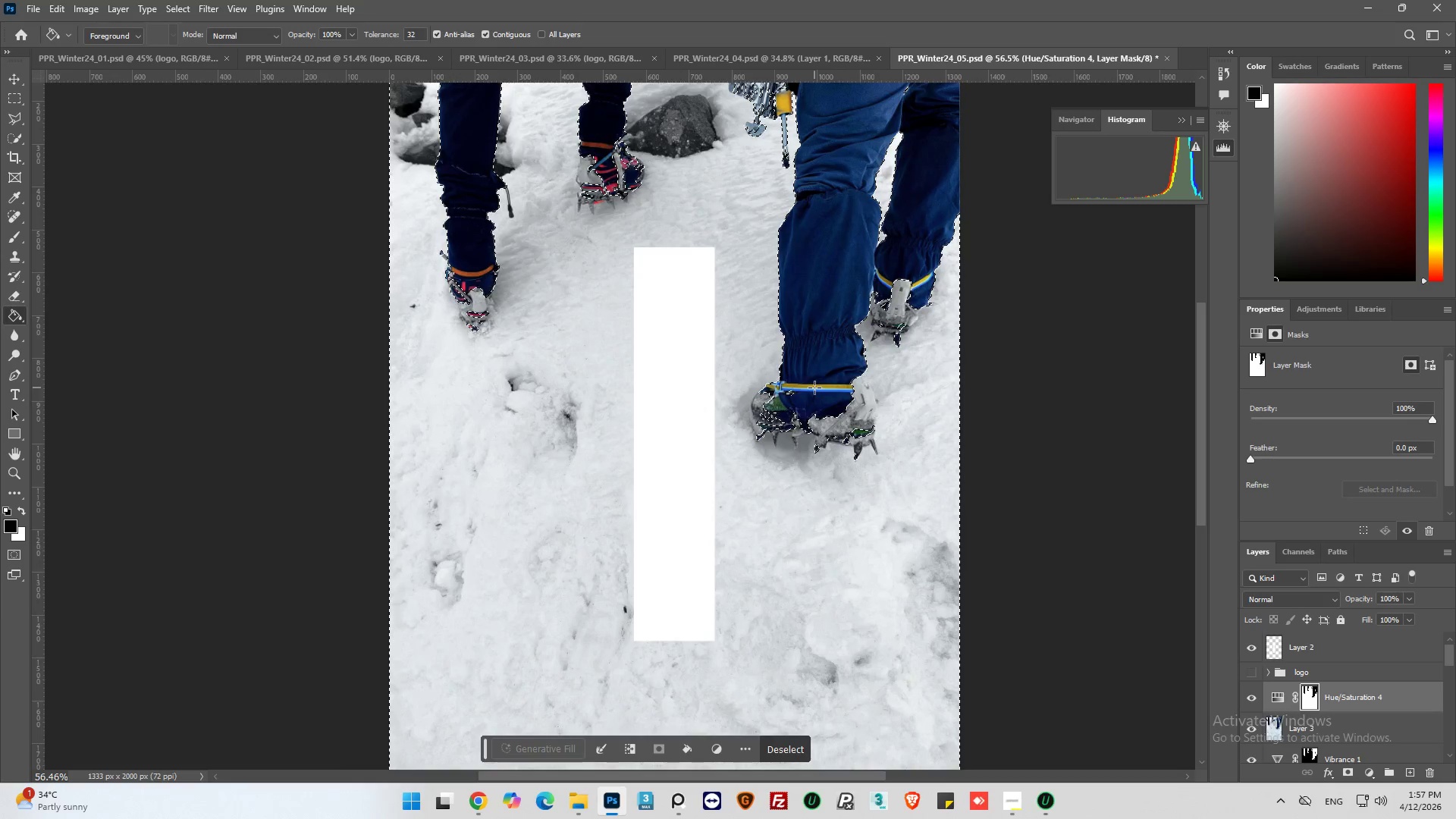 
scroll: coordinate [814, 388], scroll_direction: down, amount: 2.0
 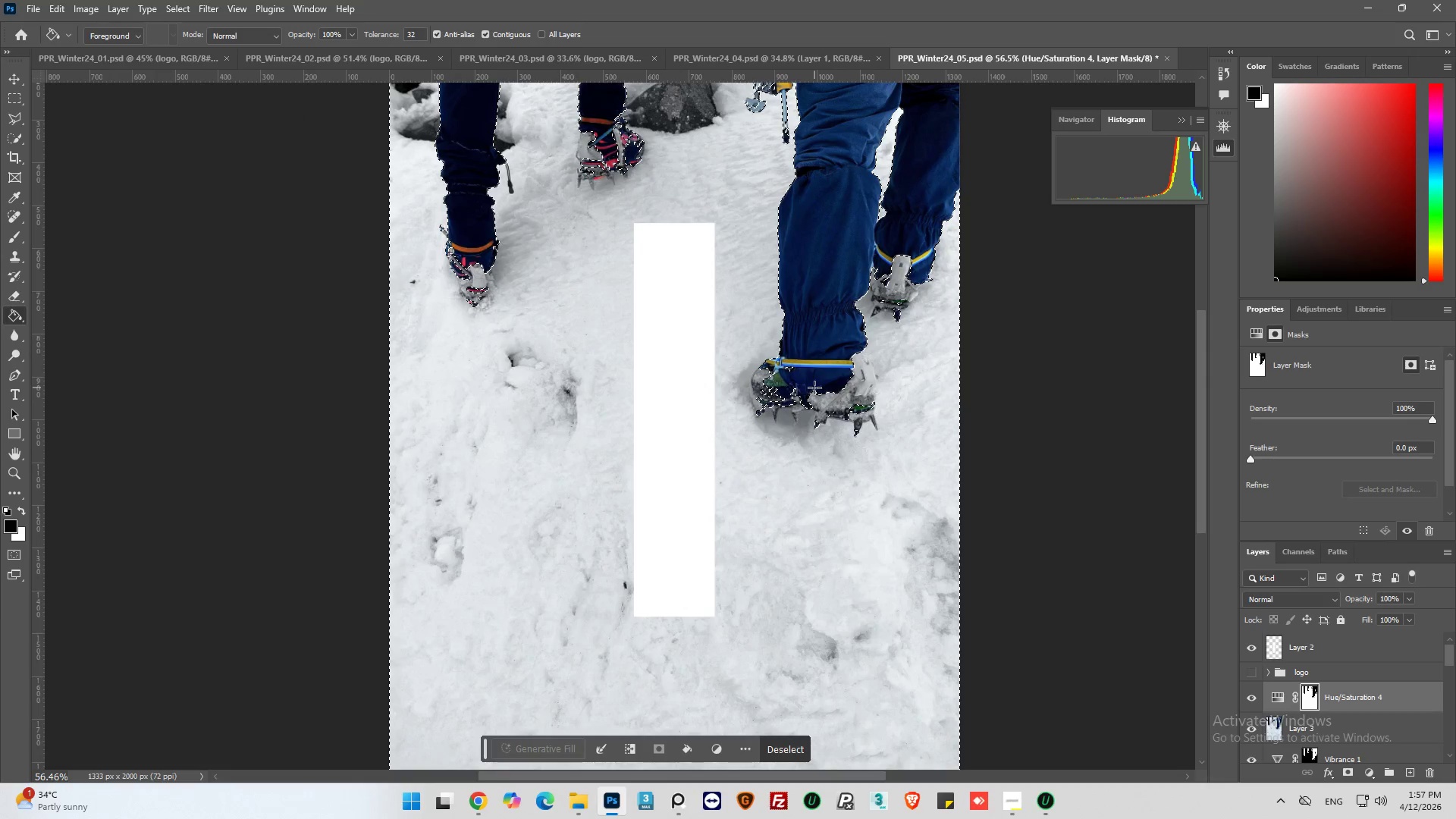 
scroll: coordinate [816, 388], scroll_direction: up, amount: 4.0
 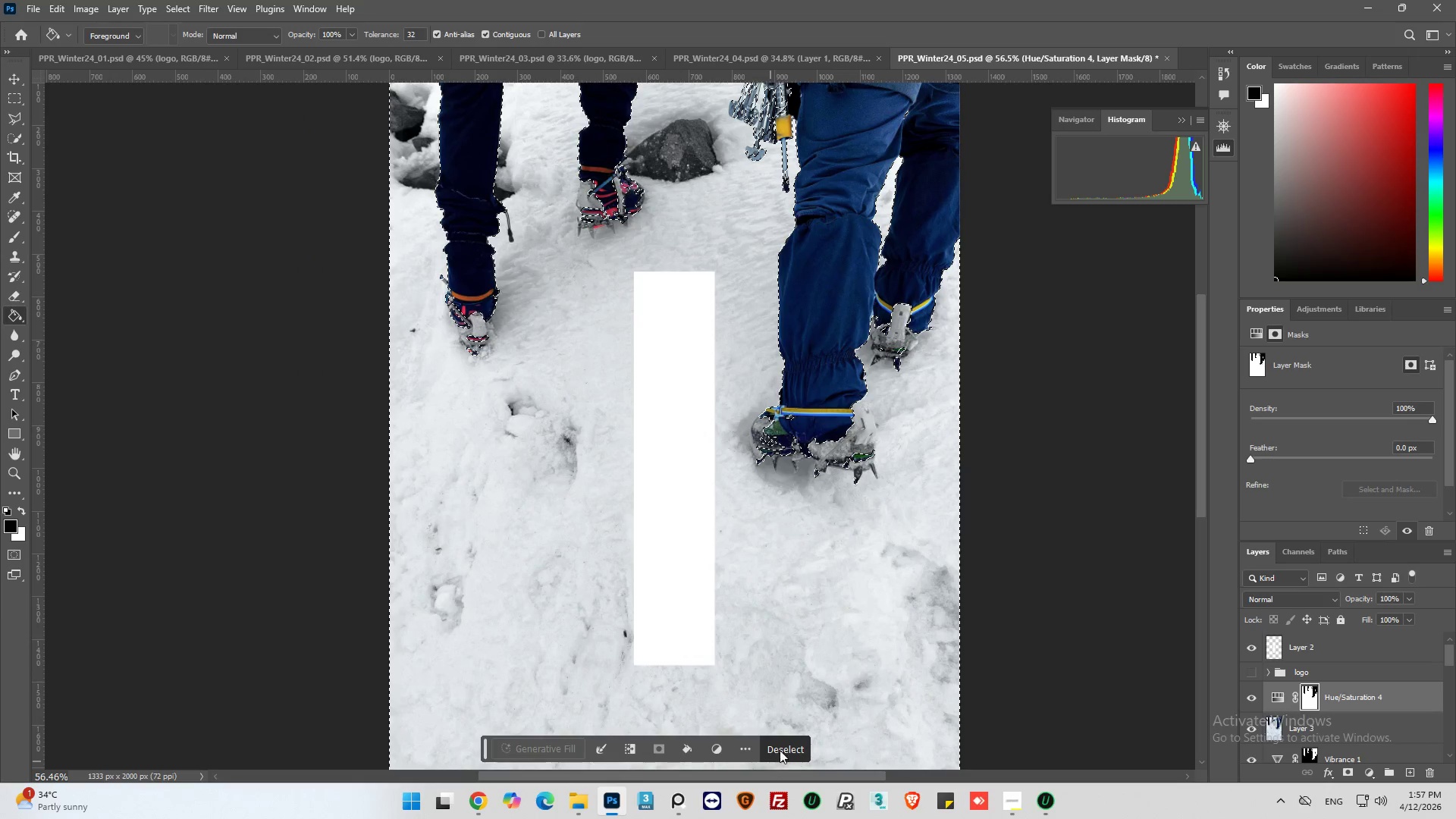 
left_click([783, 745])
 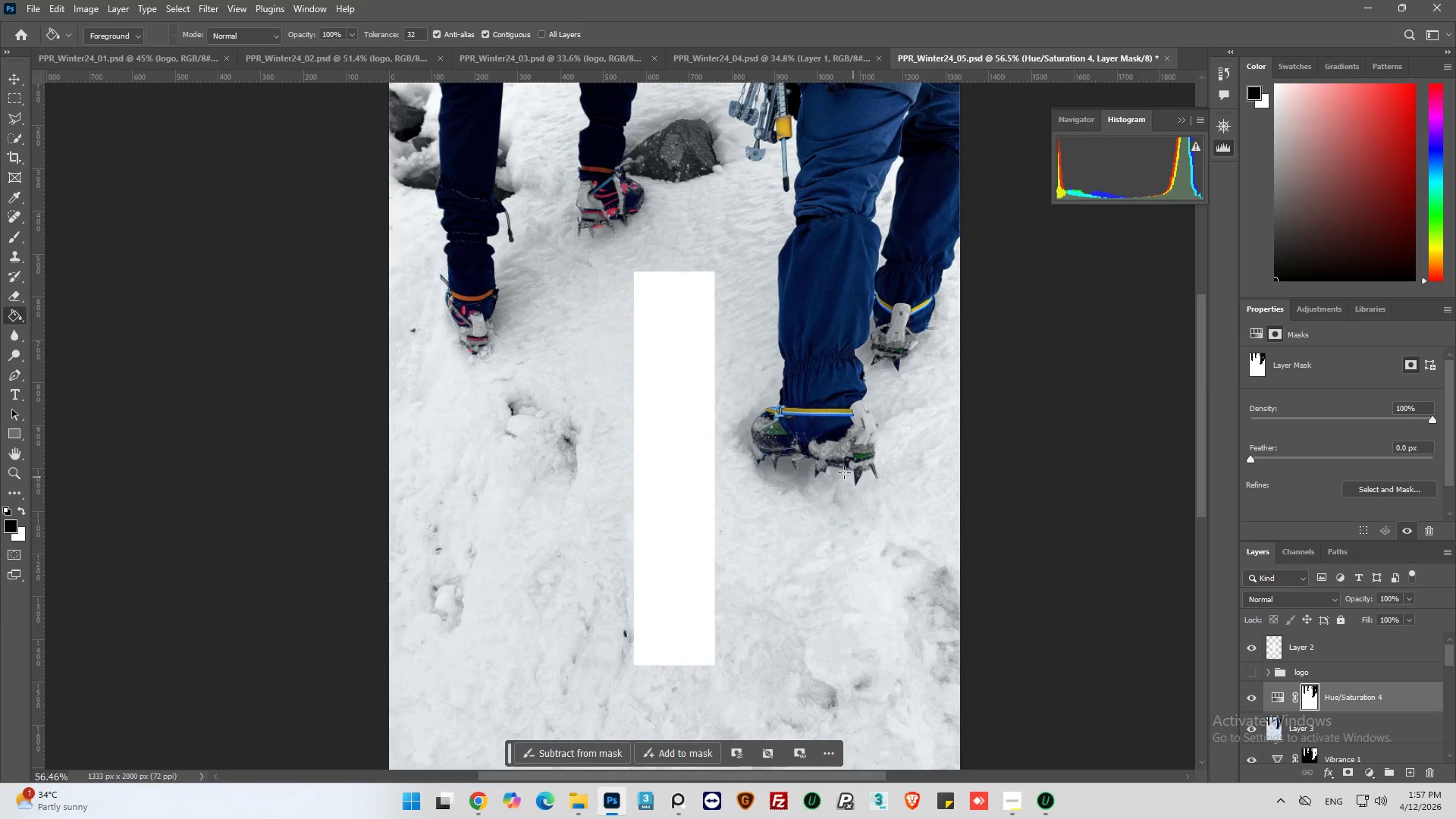 
scroll: coordinate [852, 457], scroll_direction: down, amount: 2.0
 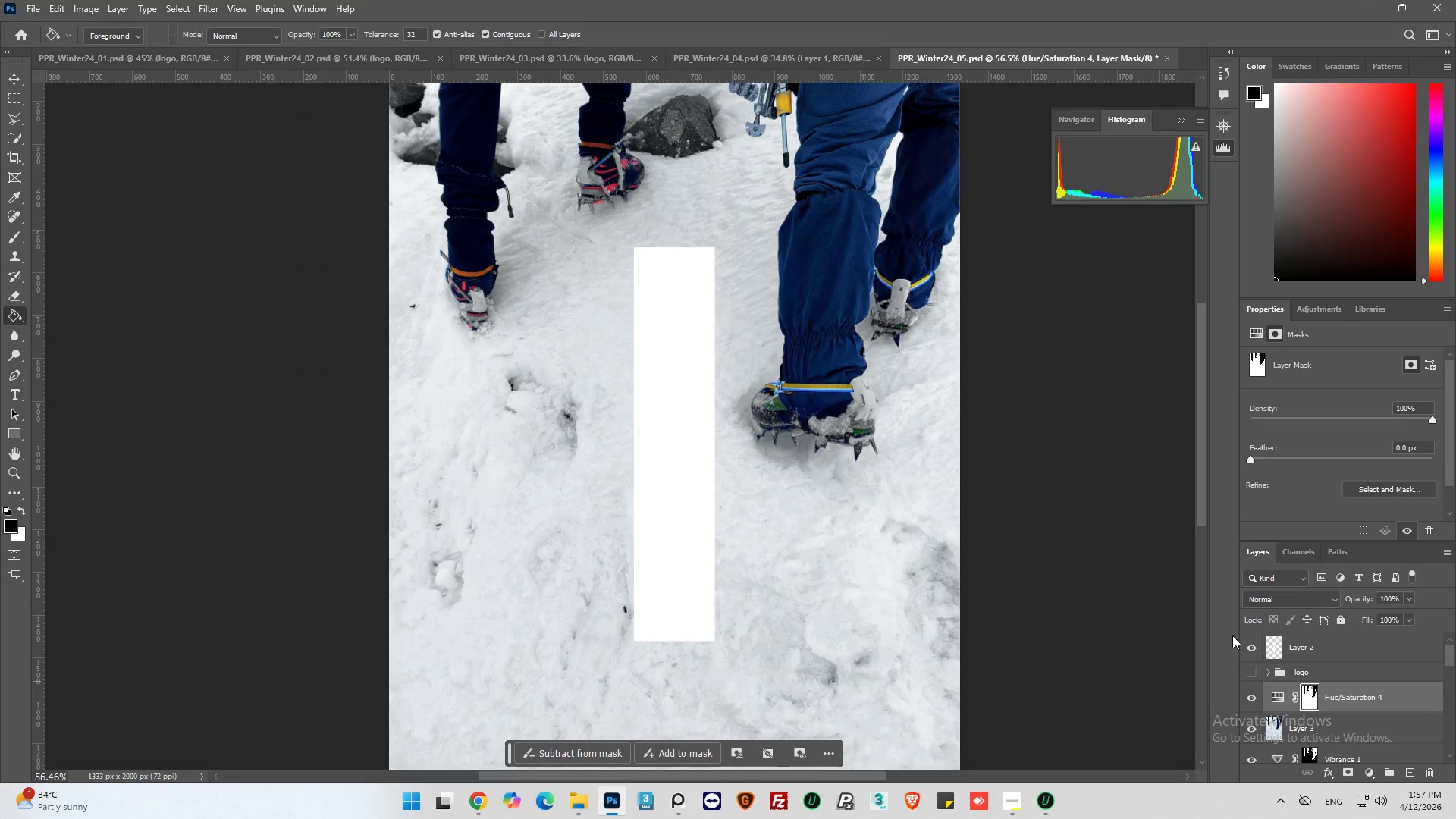 
key(Alt+AltLeft)
 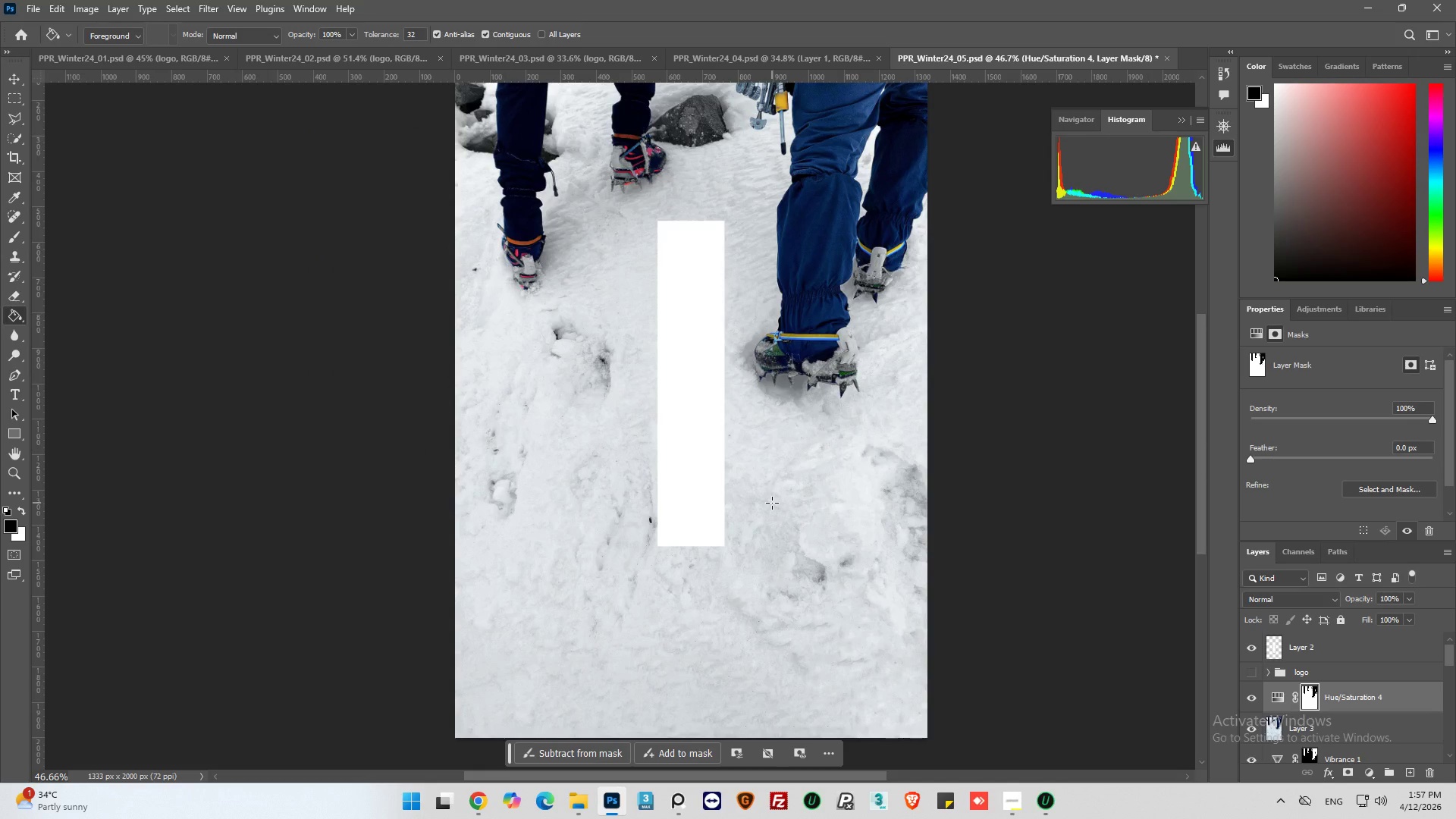 
scroll: coordinate [772, 503], scroll_direction: down, amount: 8.0
 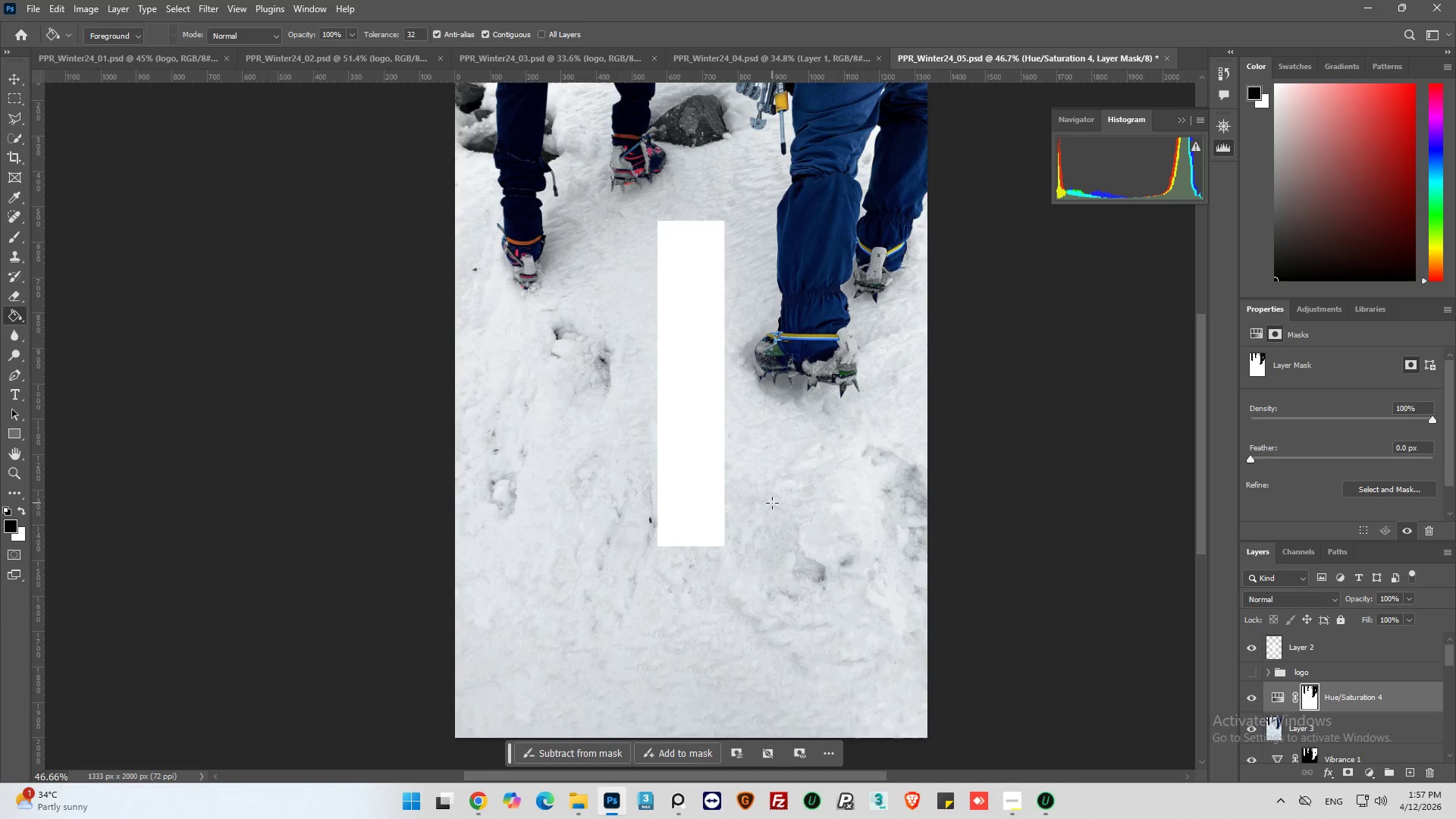 
scroll: coordinate [772, 503], scroll_direction: up, amount: 2.0
 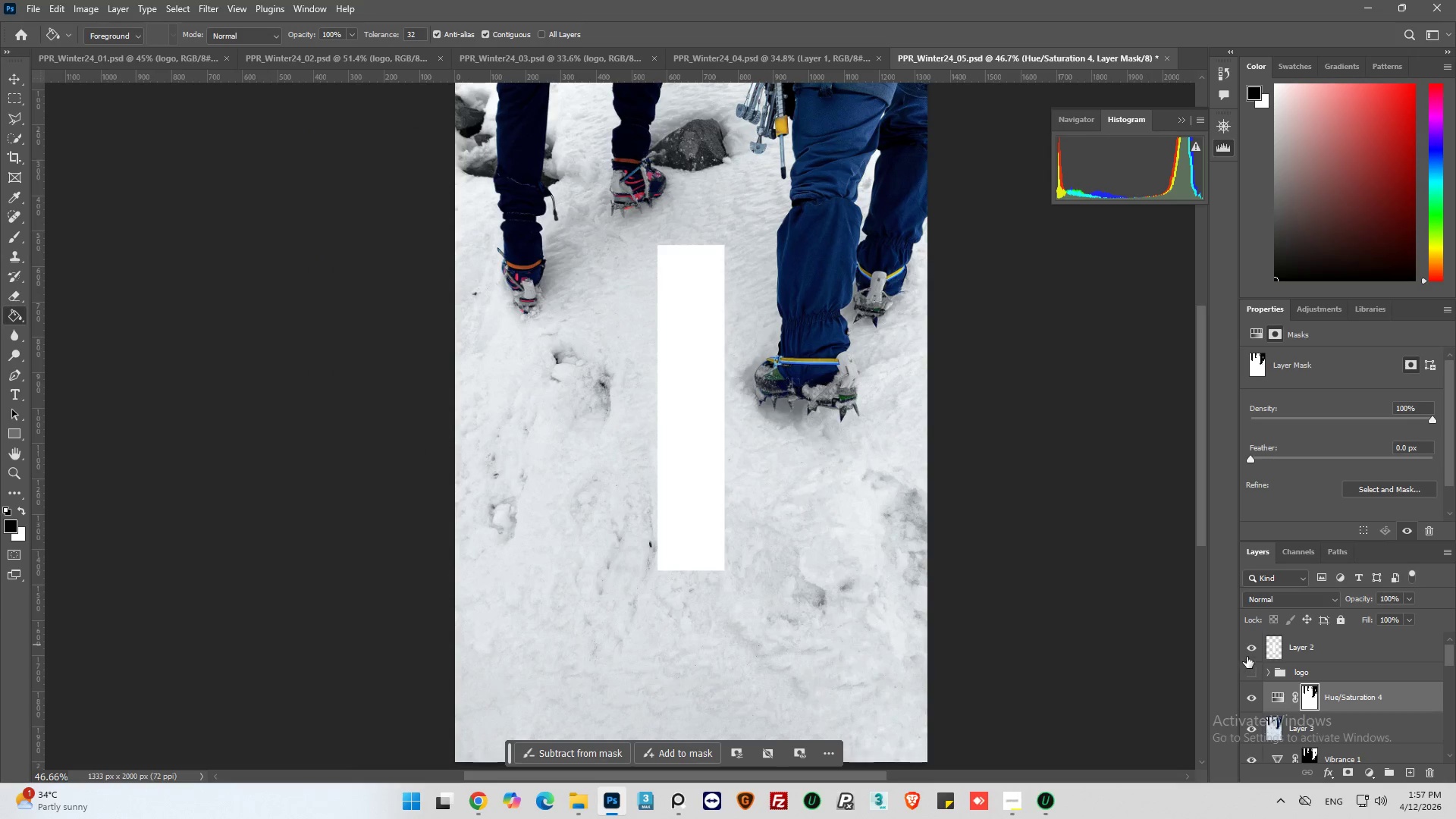 
left_click([1252, 651])
 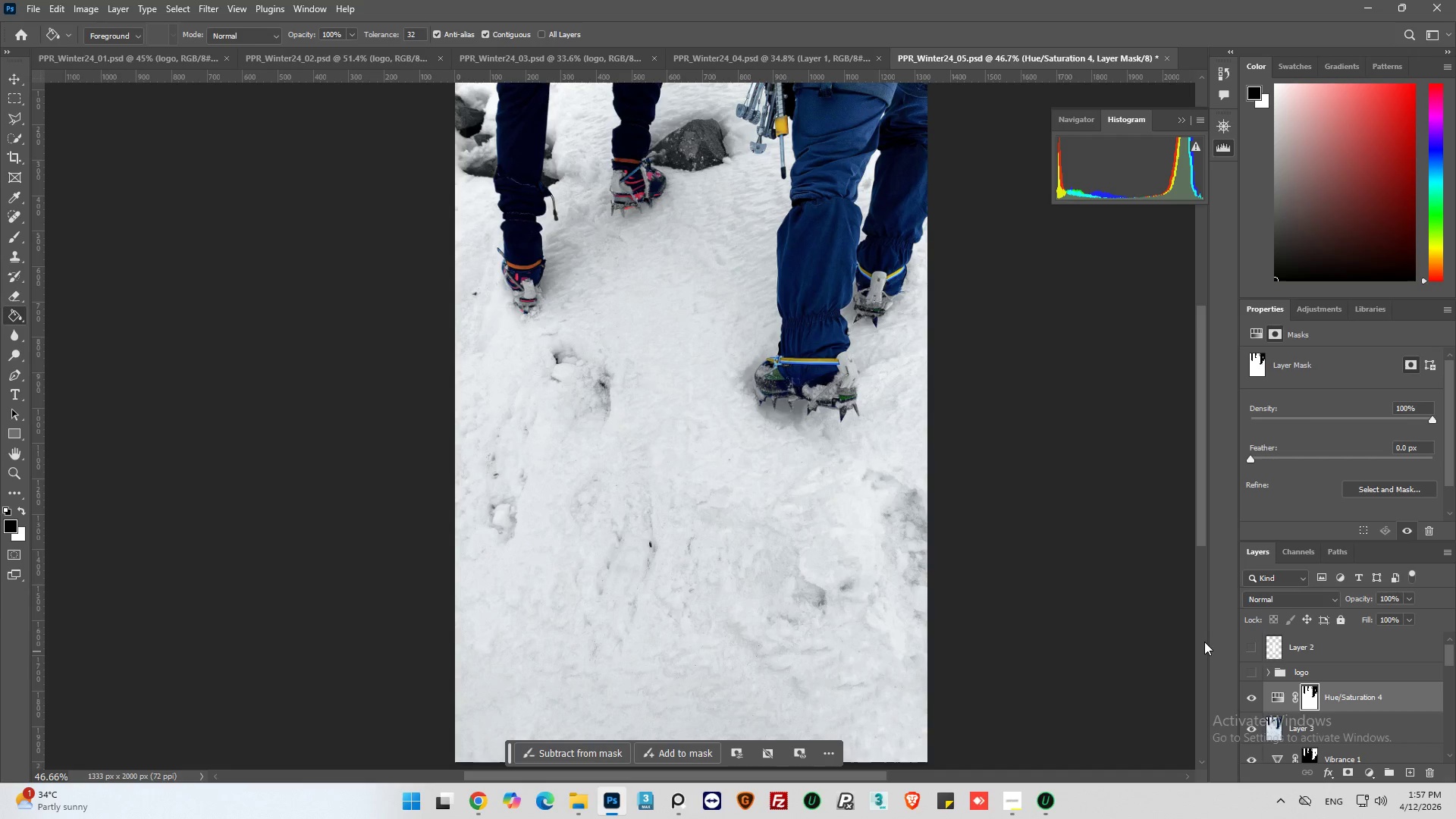 
scroll: coordinate [1065, 529], scroll_direction: down, amount: 8.0
 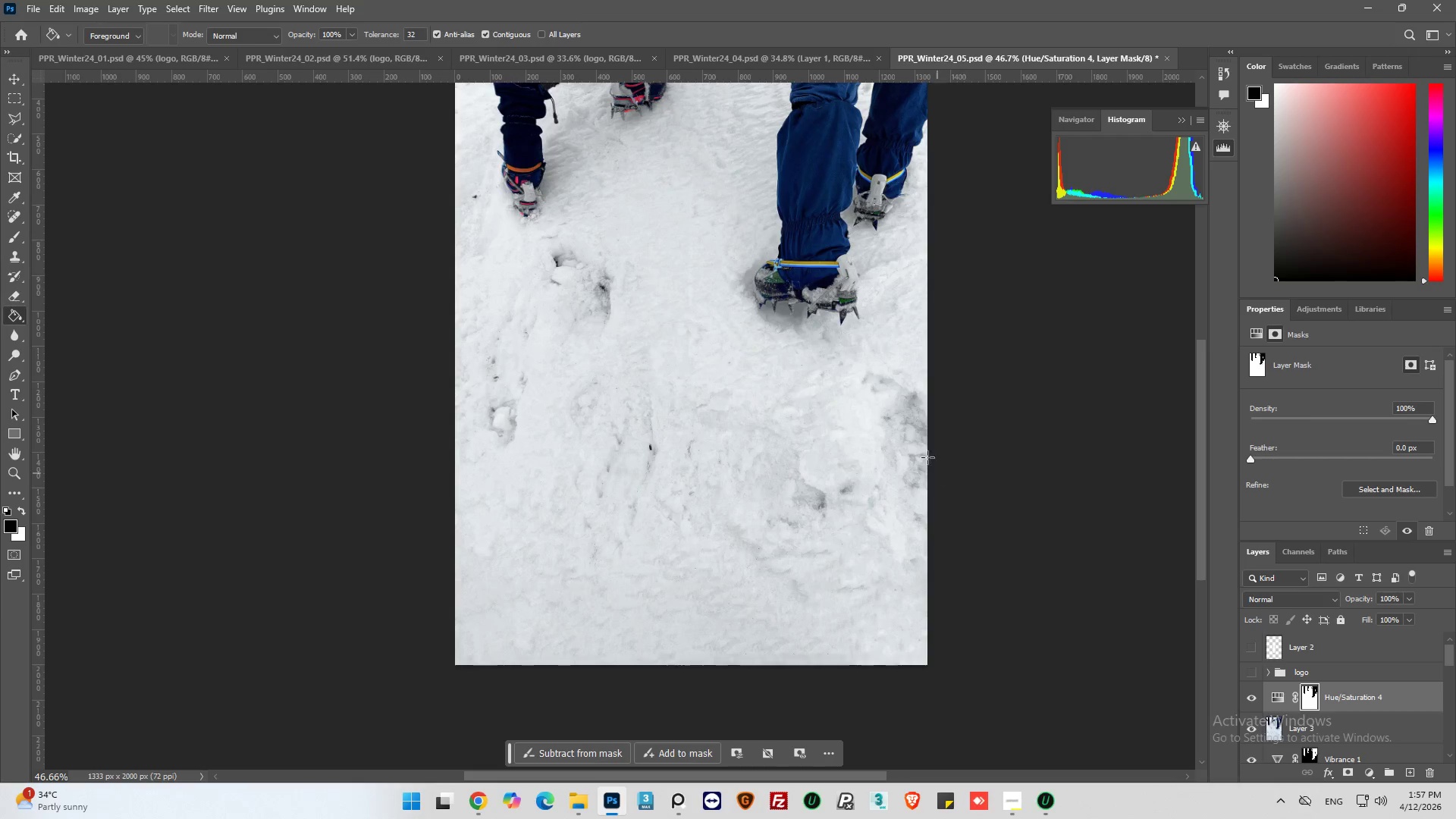 
hold_key(key=AltLeft, duration=0.36)
hold_key(key=AltLeft, duration=0.31)
scroll: coordinate [880, 431], scroll_direction: up, amount: 2.0
 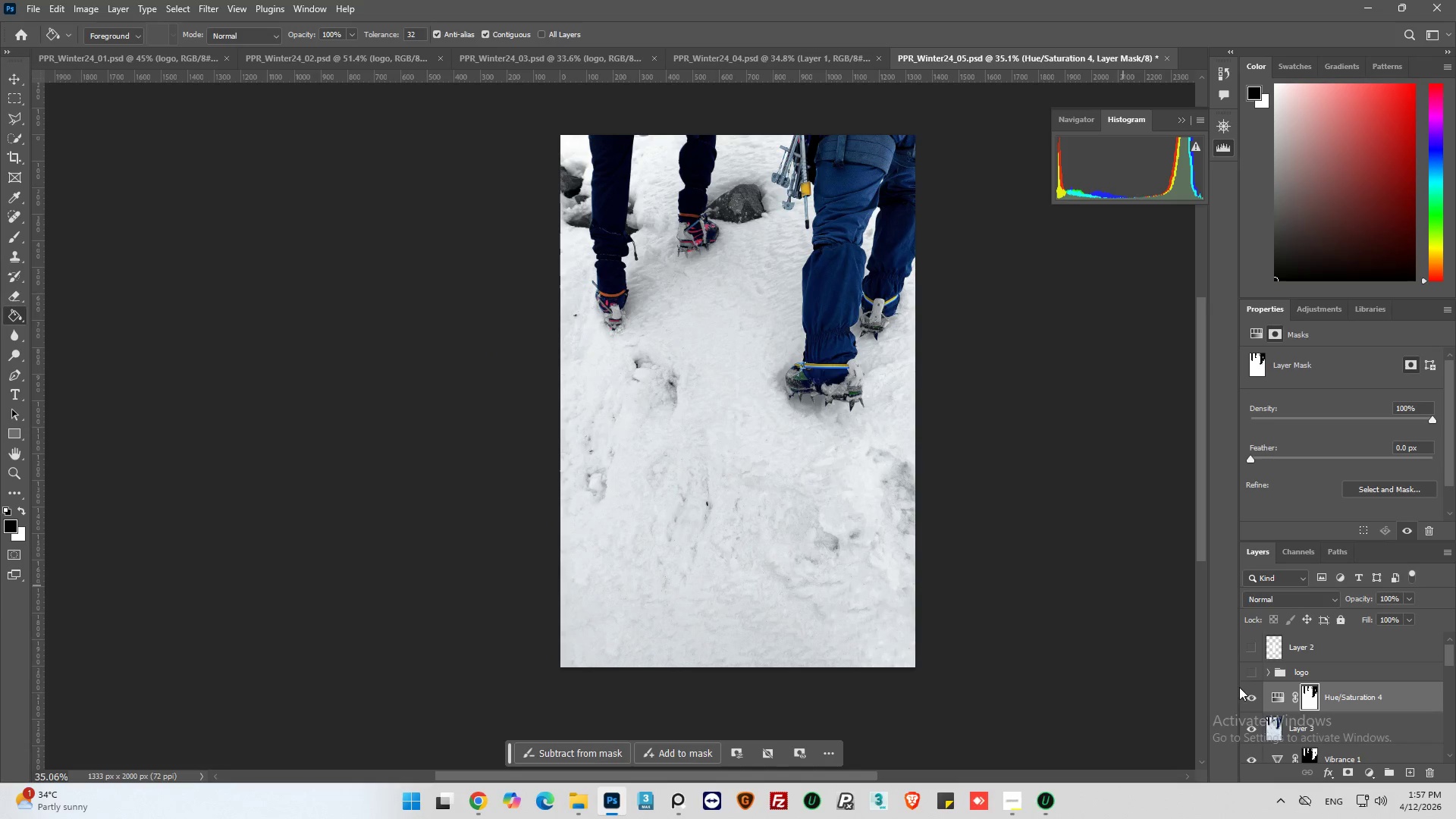 
scroll: coordinate [1290, 734], scroll_direction: down, amount: 21.0
 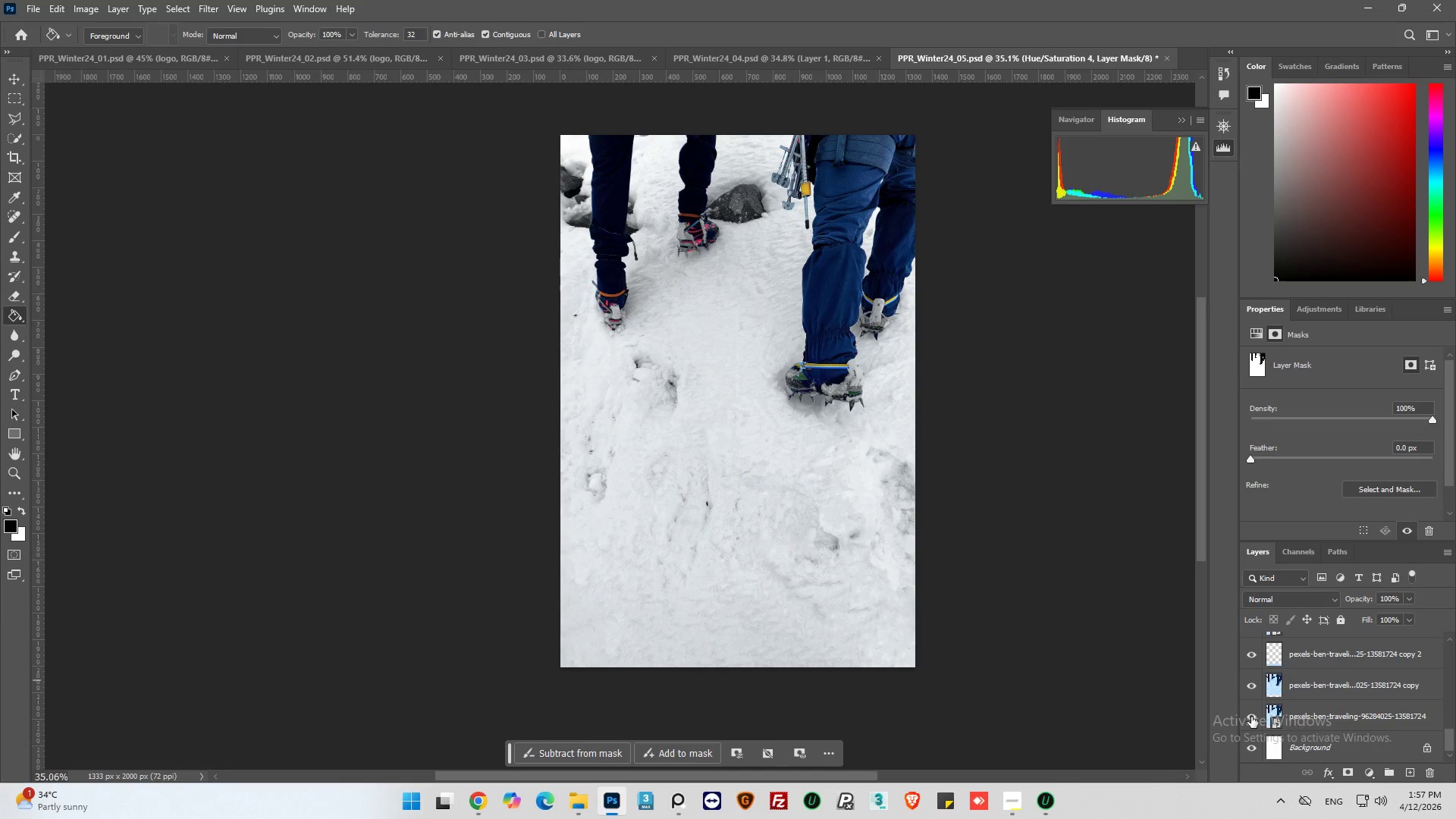 
hold_key(key=AltLeft, duration=1.5)
left_click([1251, 717])
 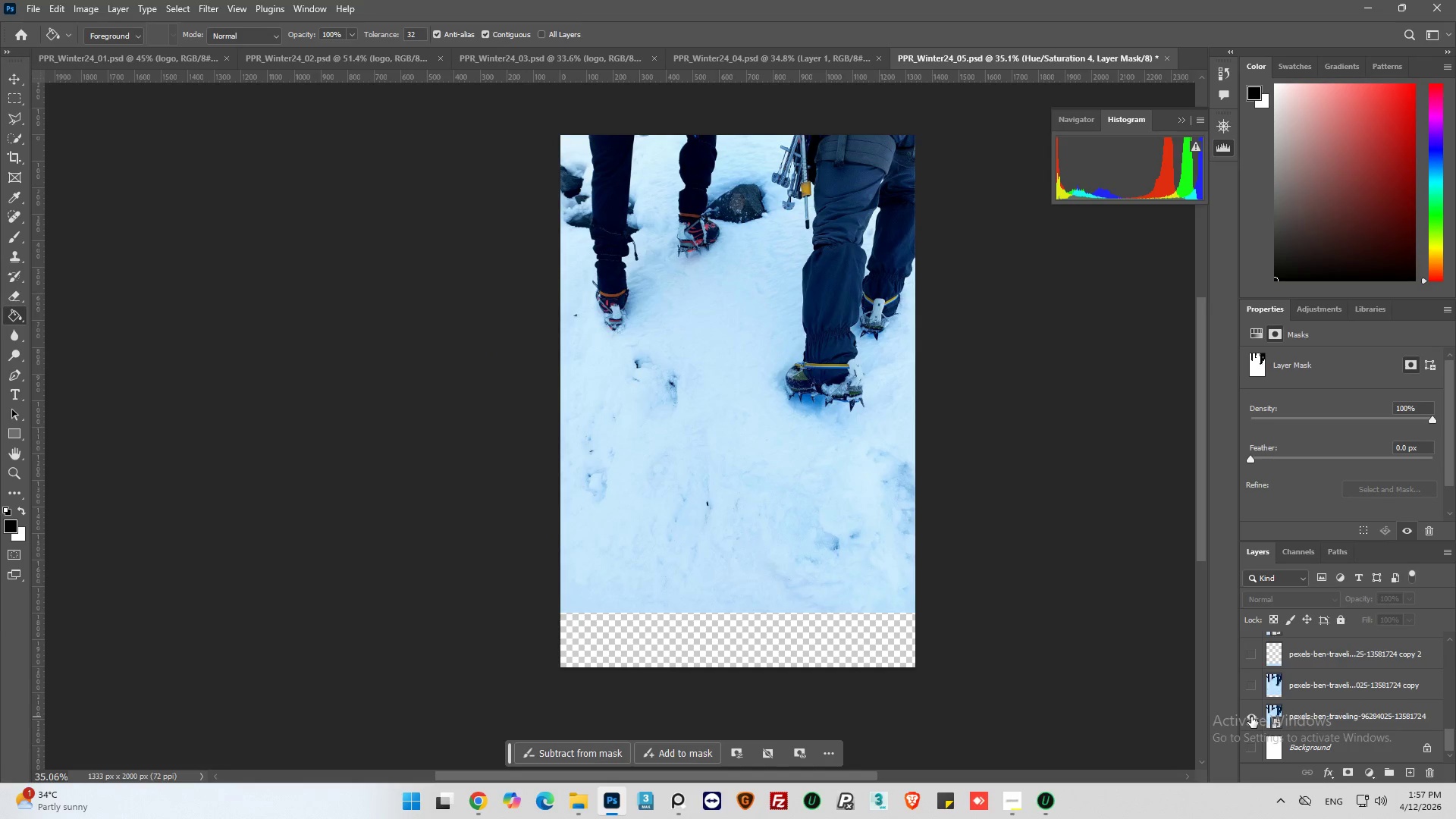 
hold_key(key=AltLeft, duration=1.53)
 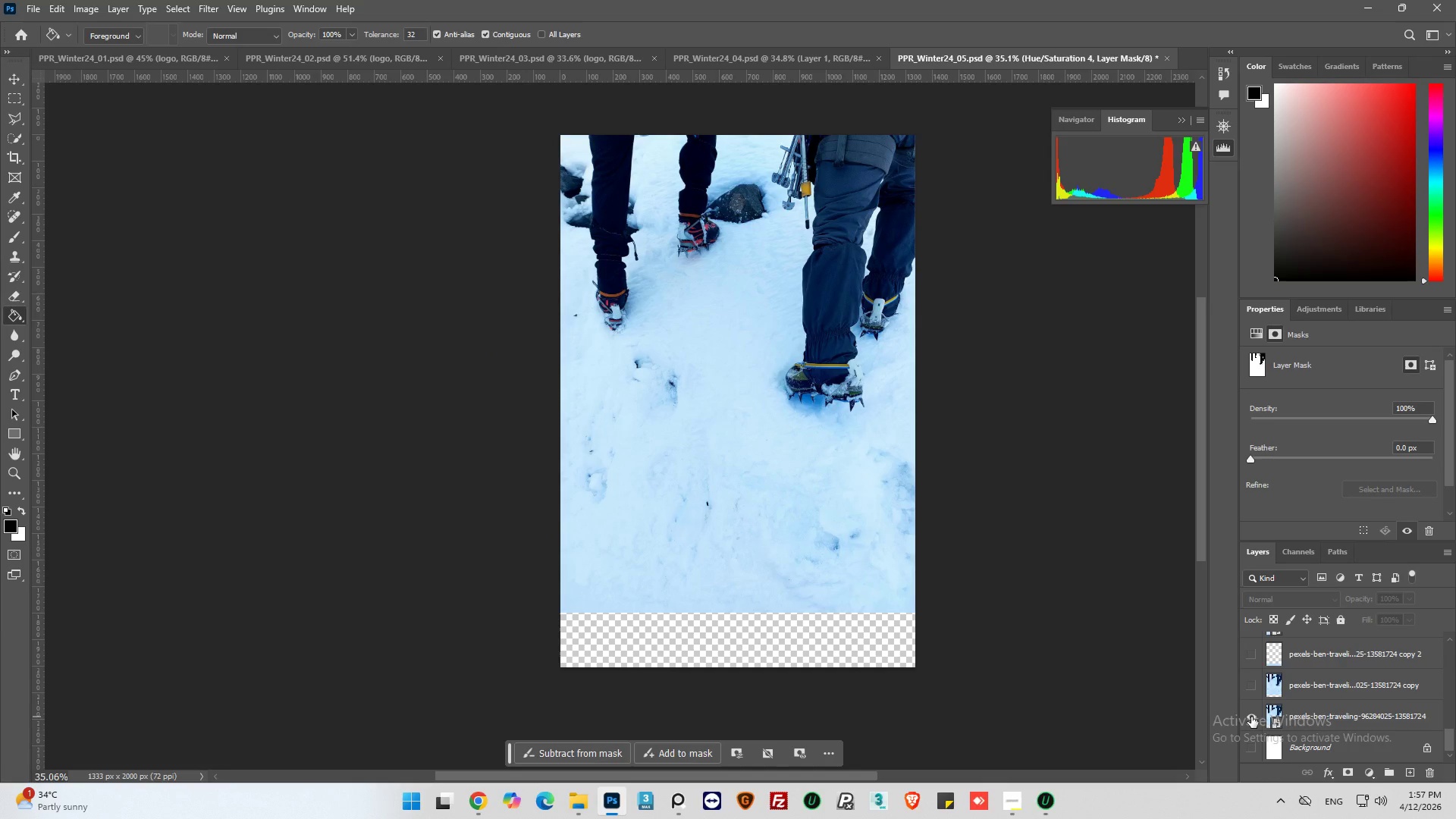 
hold_key(key=AltLeft, duration=1.52)
 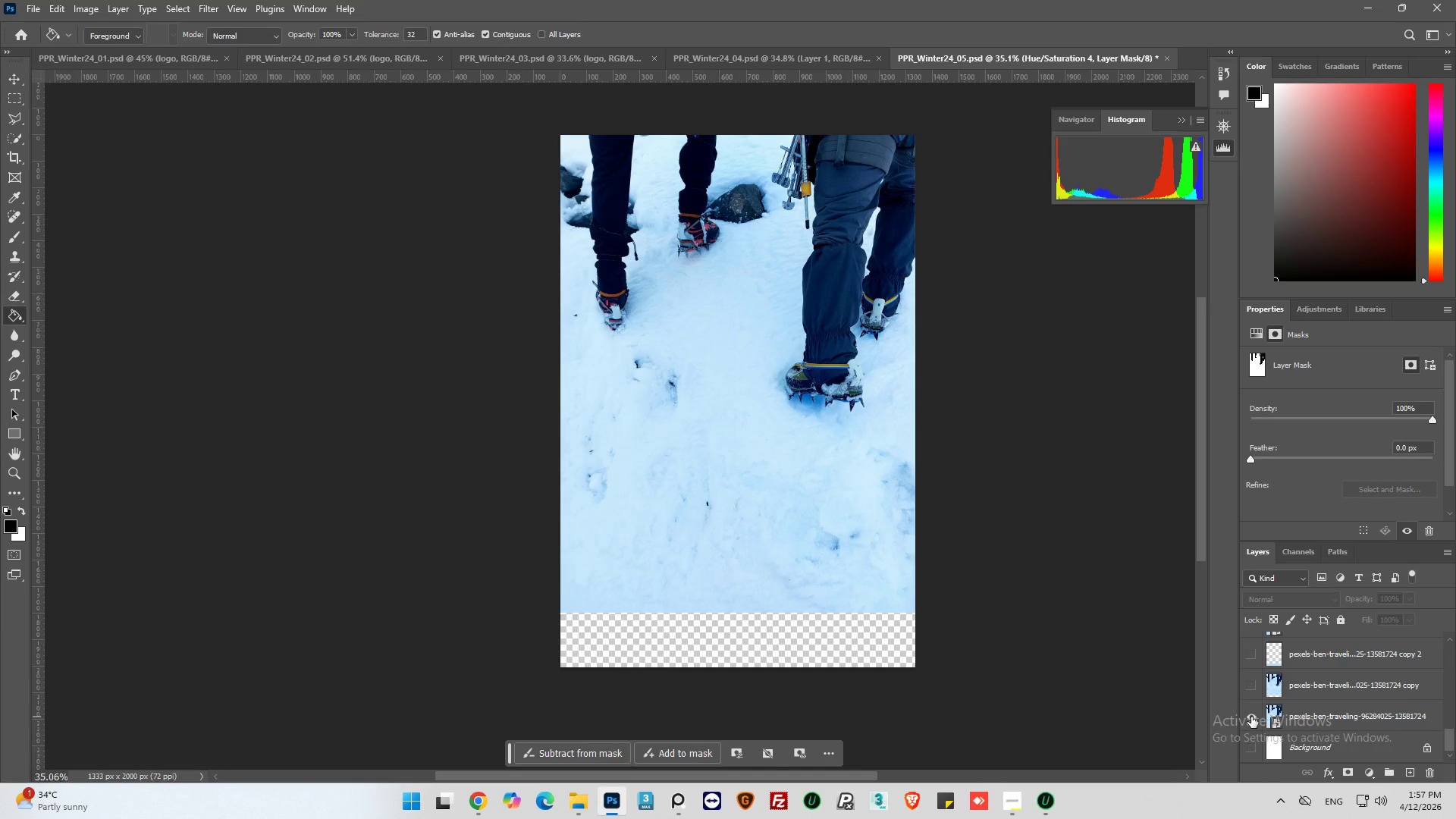 
hold_key(key=AltLeft, duration=1.38)
left_click([1251, 717])
 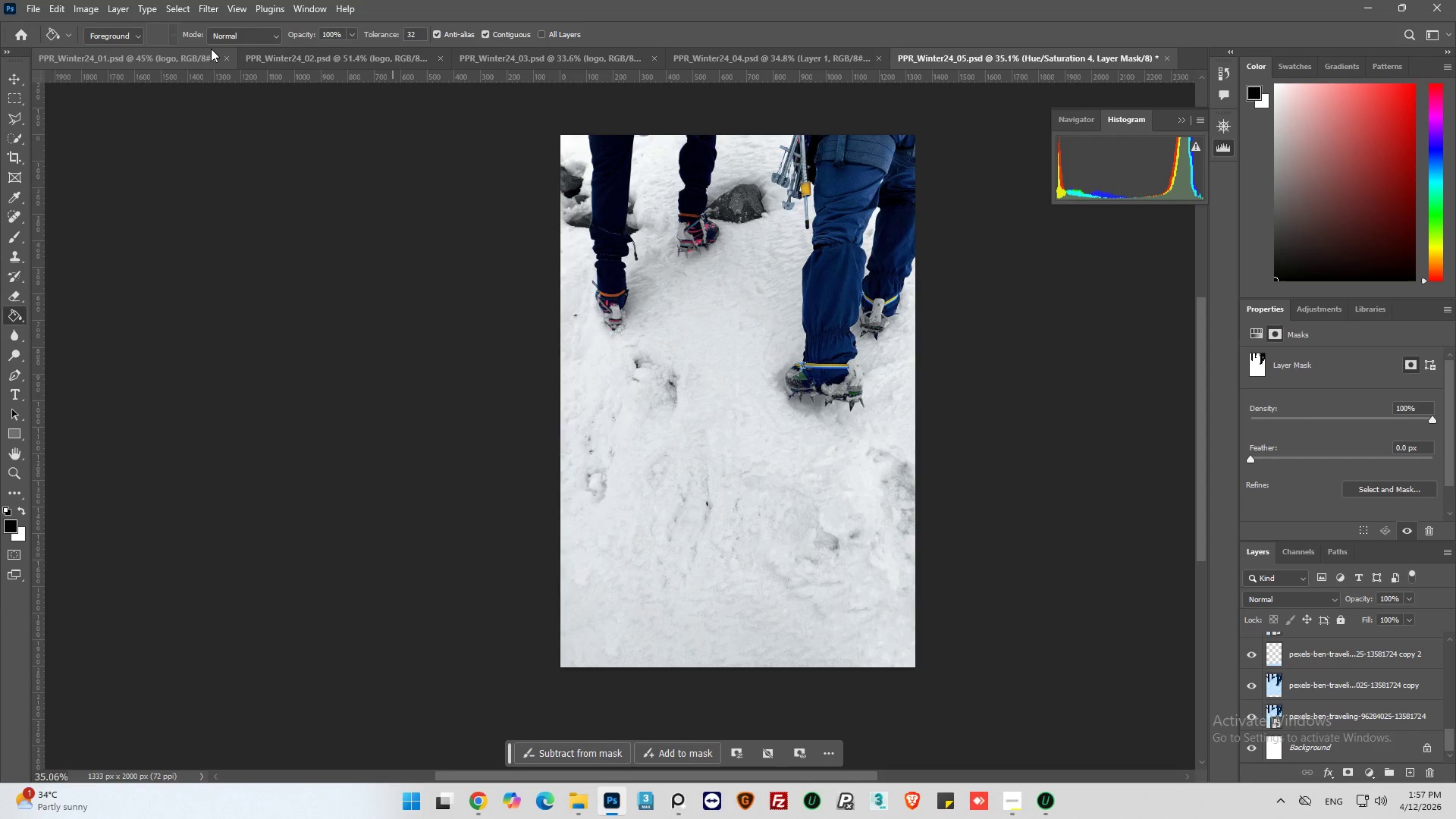 
left_click([174, 62])
 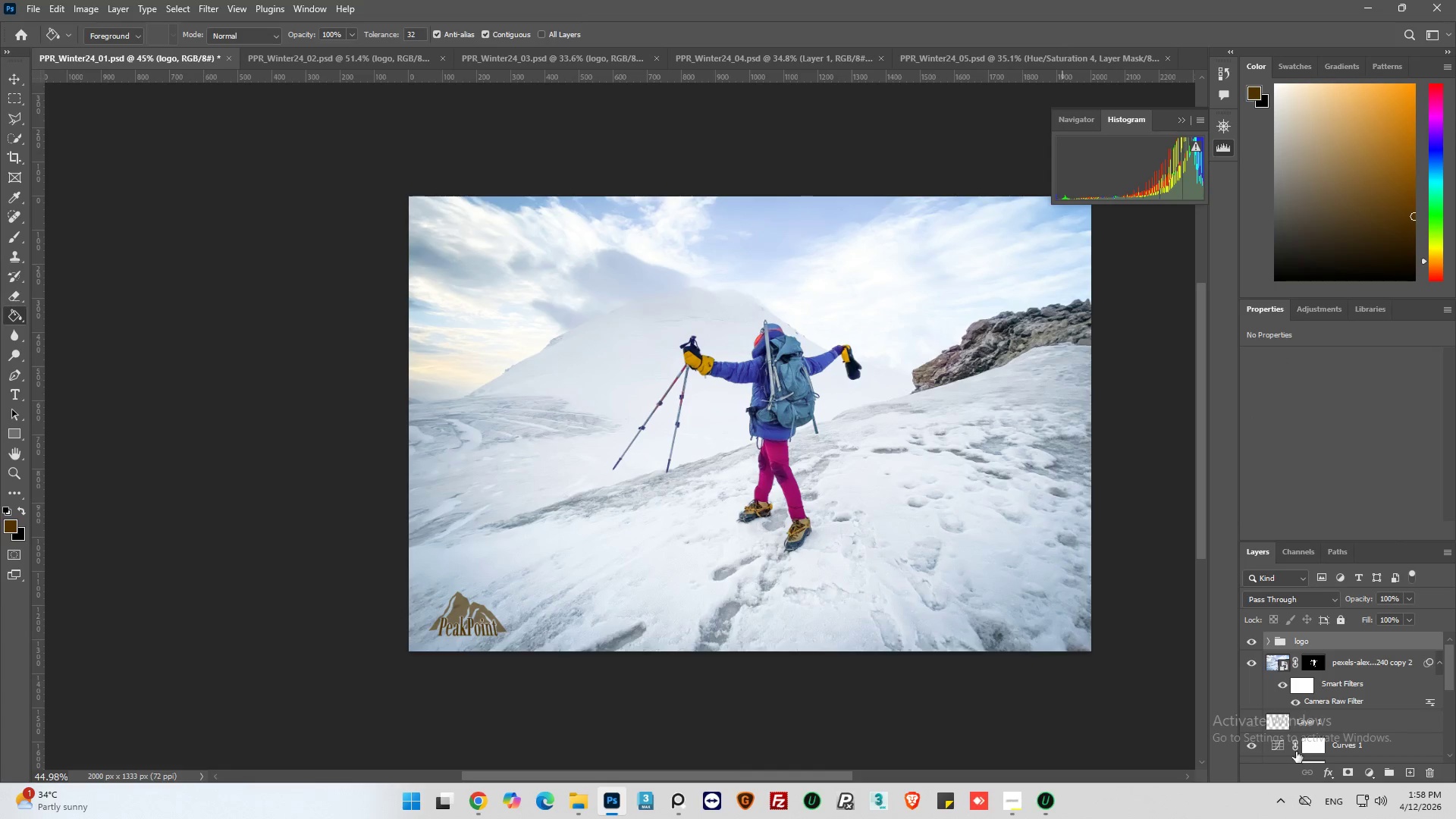 
scroll: coordinate [1286, 736], scroll_direction: down, amount: 13.0
 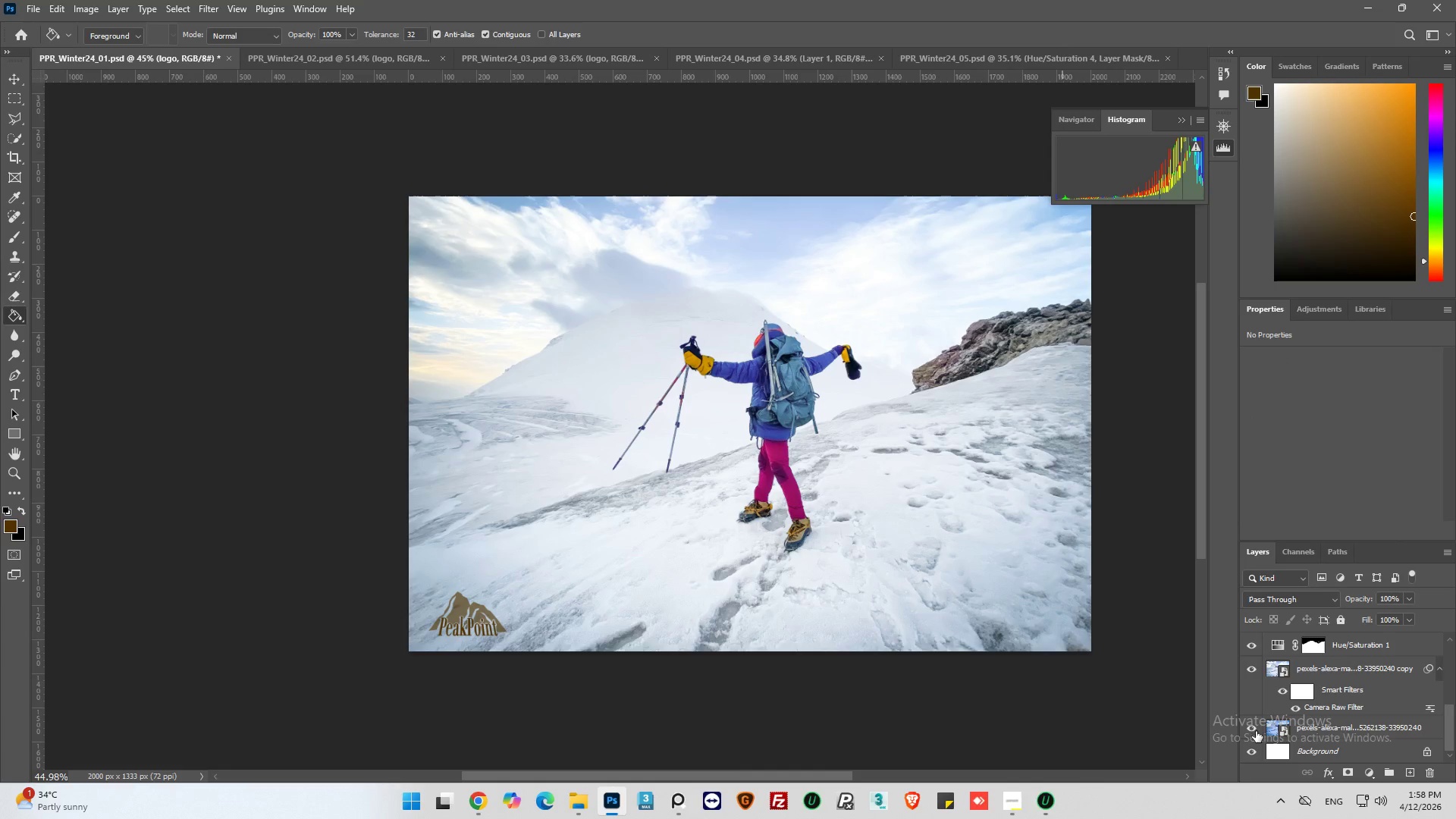 
hold_key(key=AltLeft, duration=1.5)
left_click([1254, 728])
 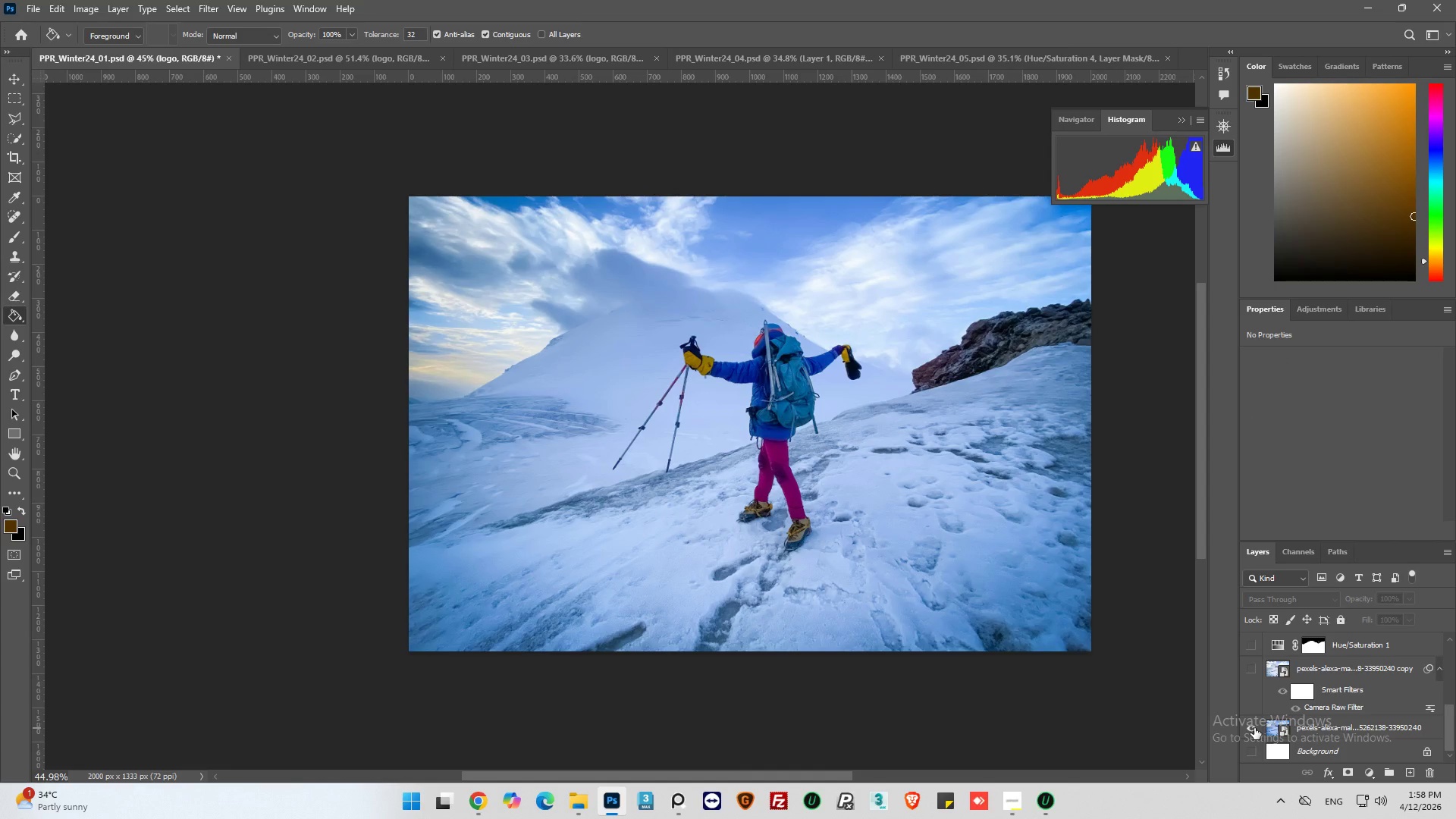 
hold_key(key=AltLeft, duration=1.51)
 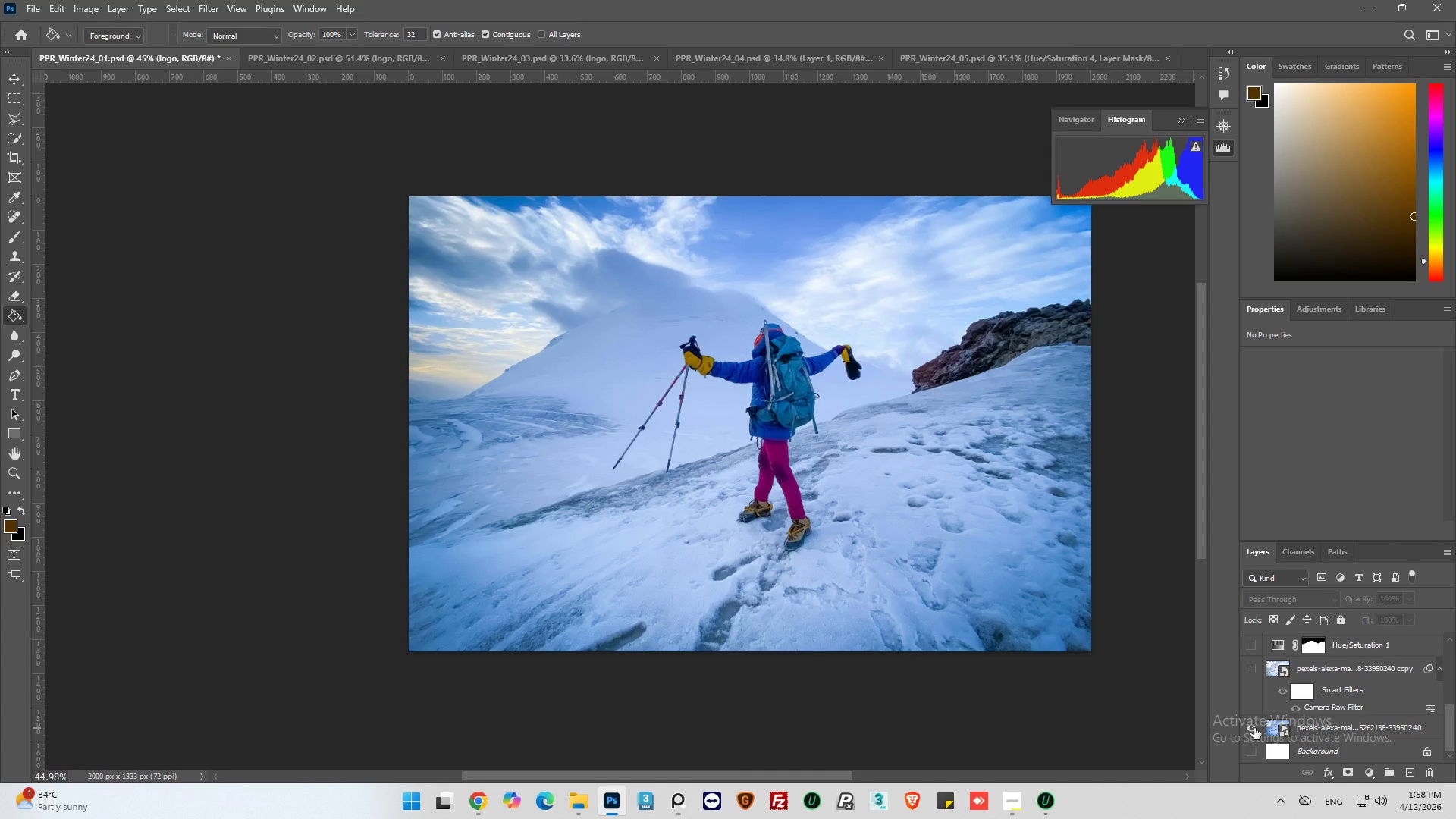 
hold_key(key=AltLeft, duration=1.33)
left_click([1254, 728])
 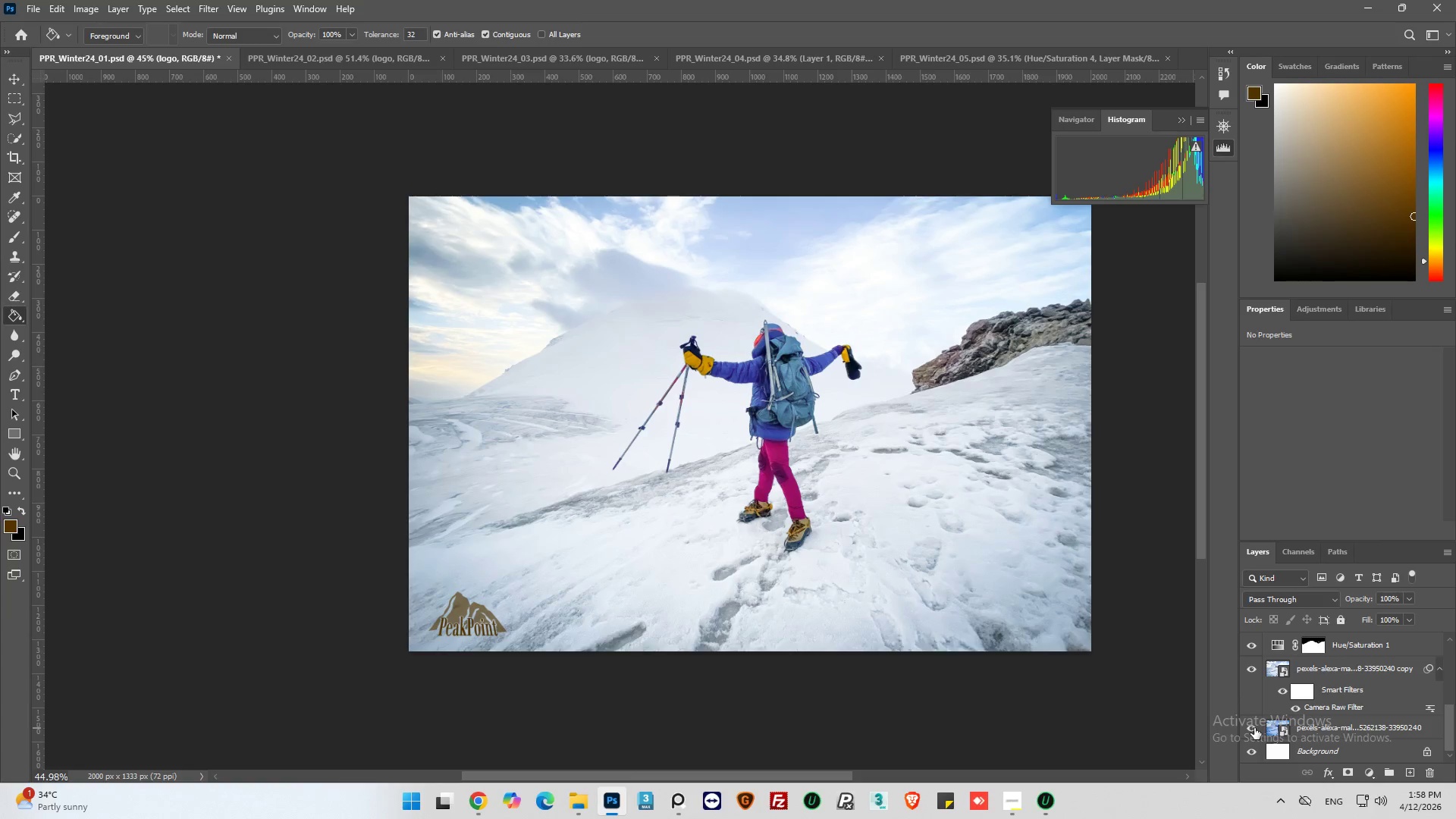 
hold_key(key=AltLeft, duration=10.47)
left_click([1119, 62])
 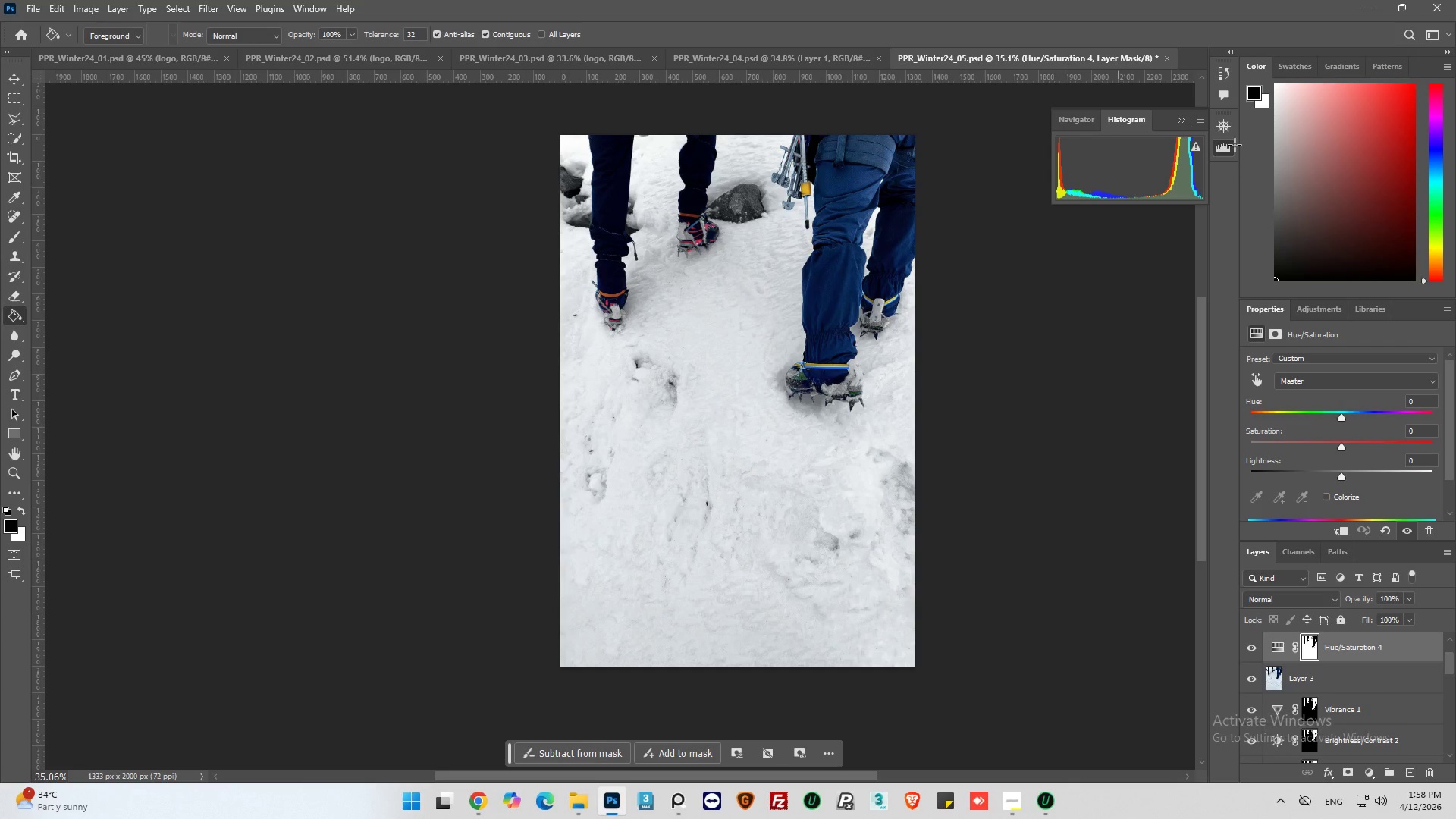 
left_click([1269, 648])
 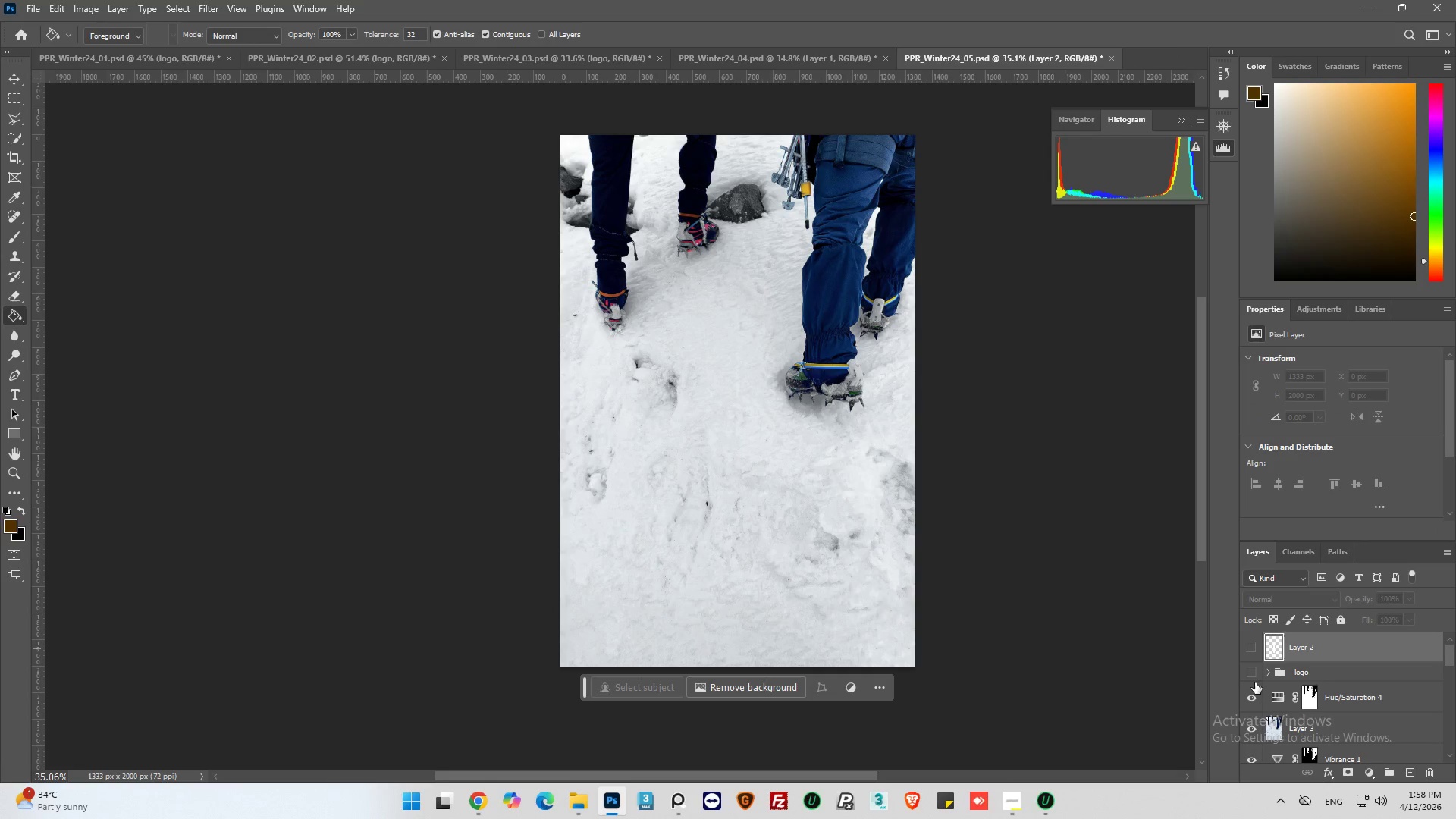 
scroll: coordinate [1267, 656], scroll_direction: up, amount: 8.0
 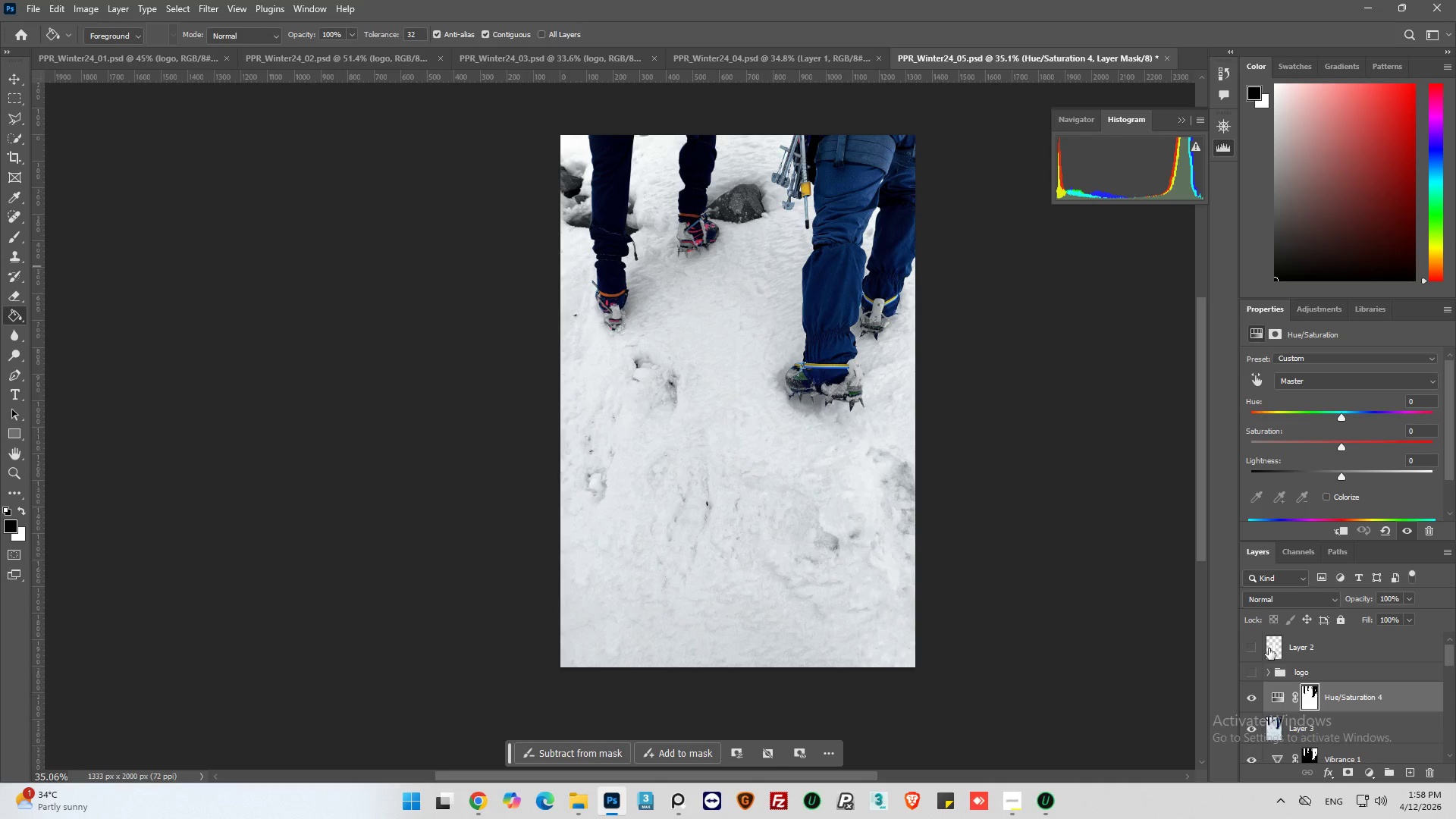 
left_click([1251, 676])
 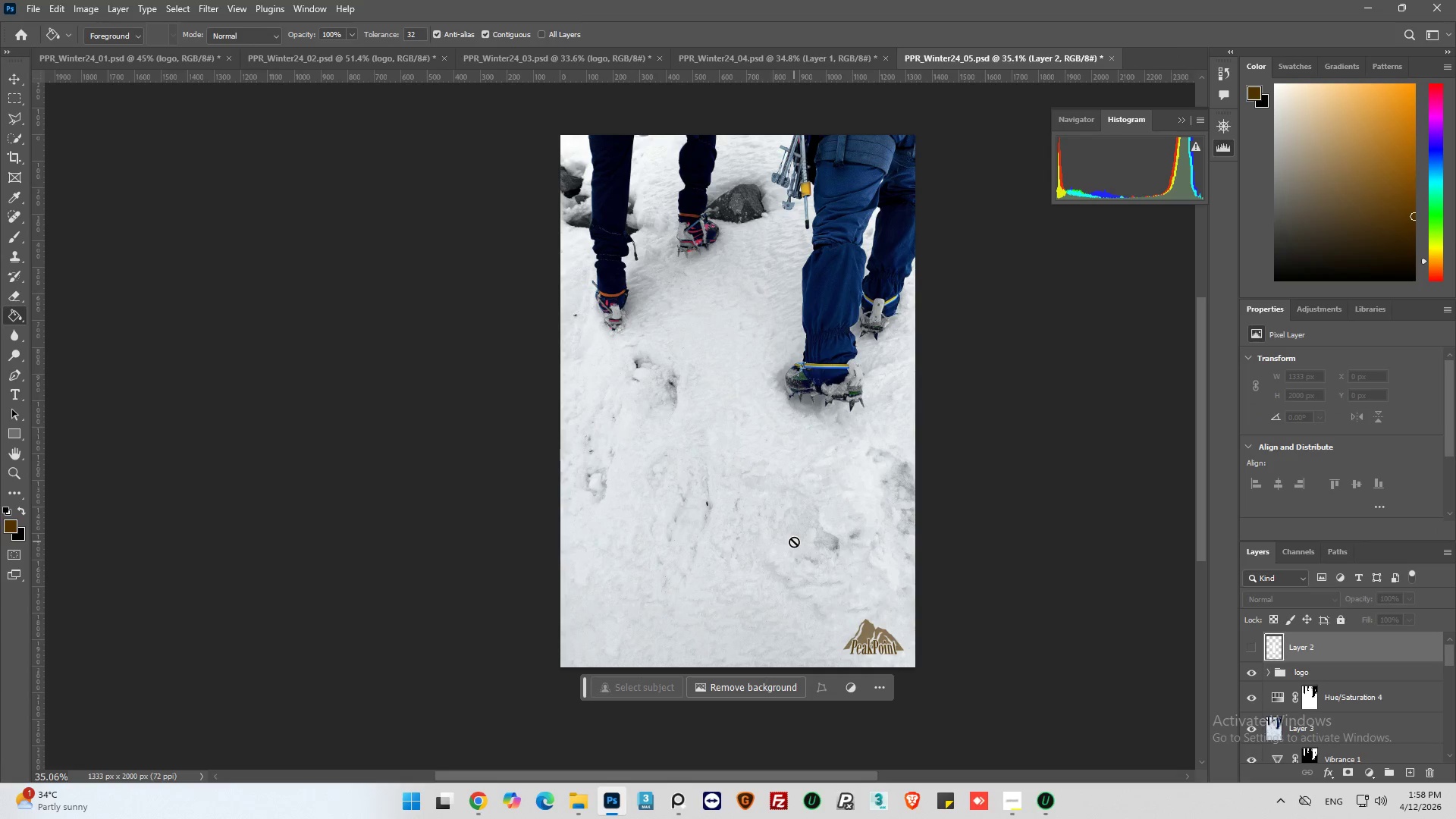 
hold_key(key=AltLeft, duration=0.39)
scroll: coordinate [832, 400], scroll_direction: up, amount: 7.0
 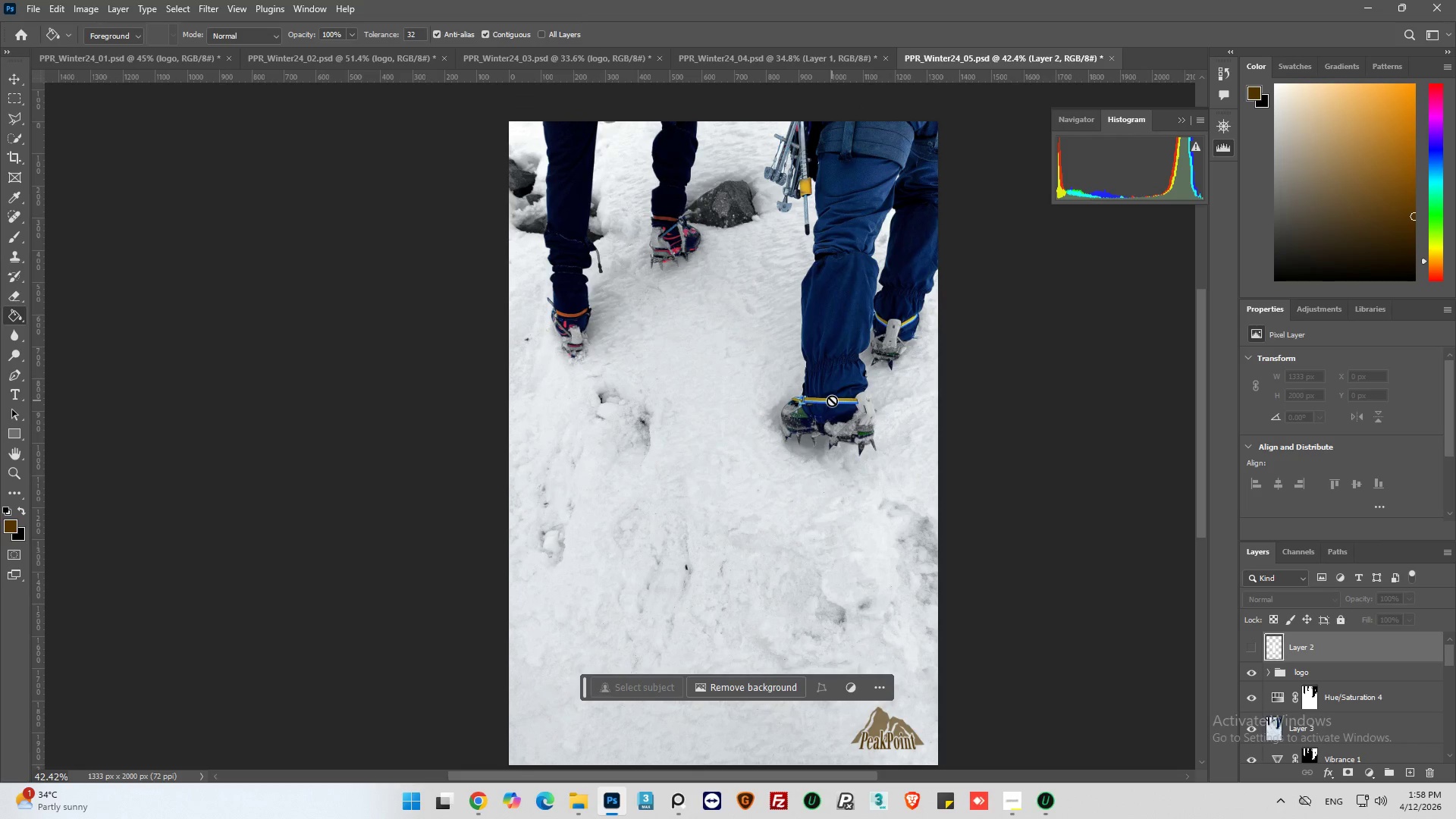 
scroll: coordinate [832, 400], scroll_direction: down, amount: 2.0
 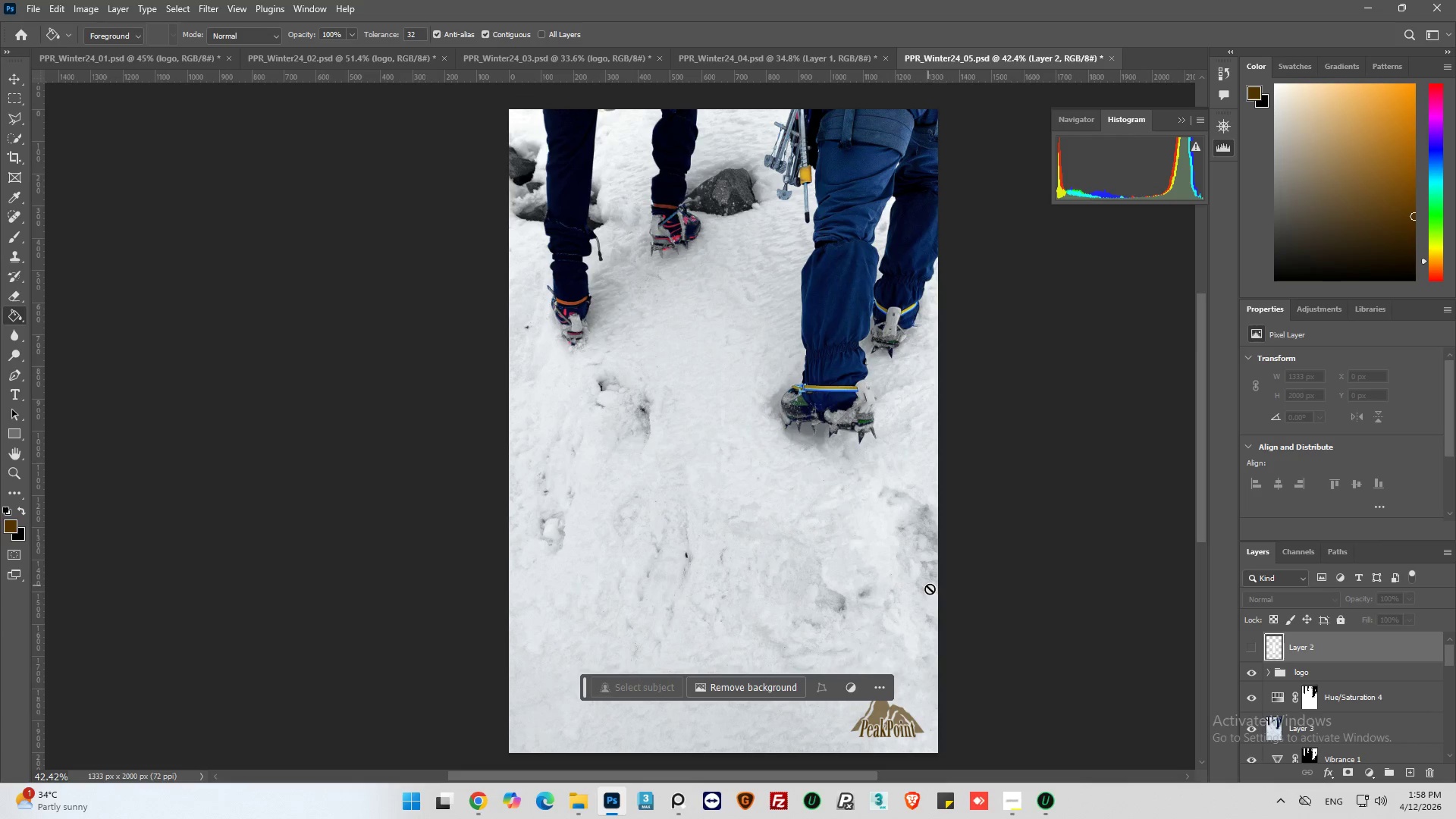 
wait(5.08)
 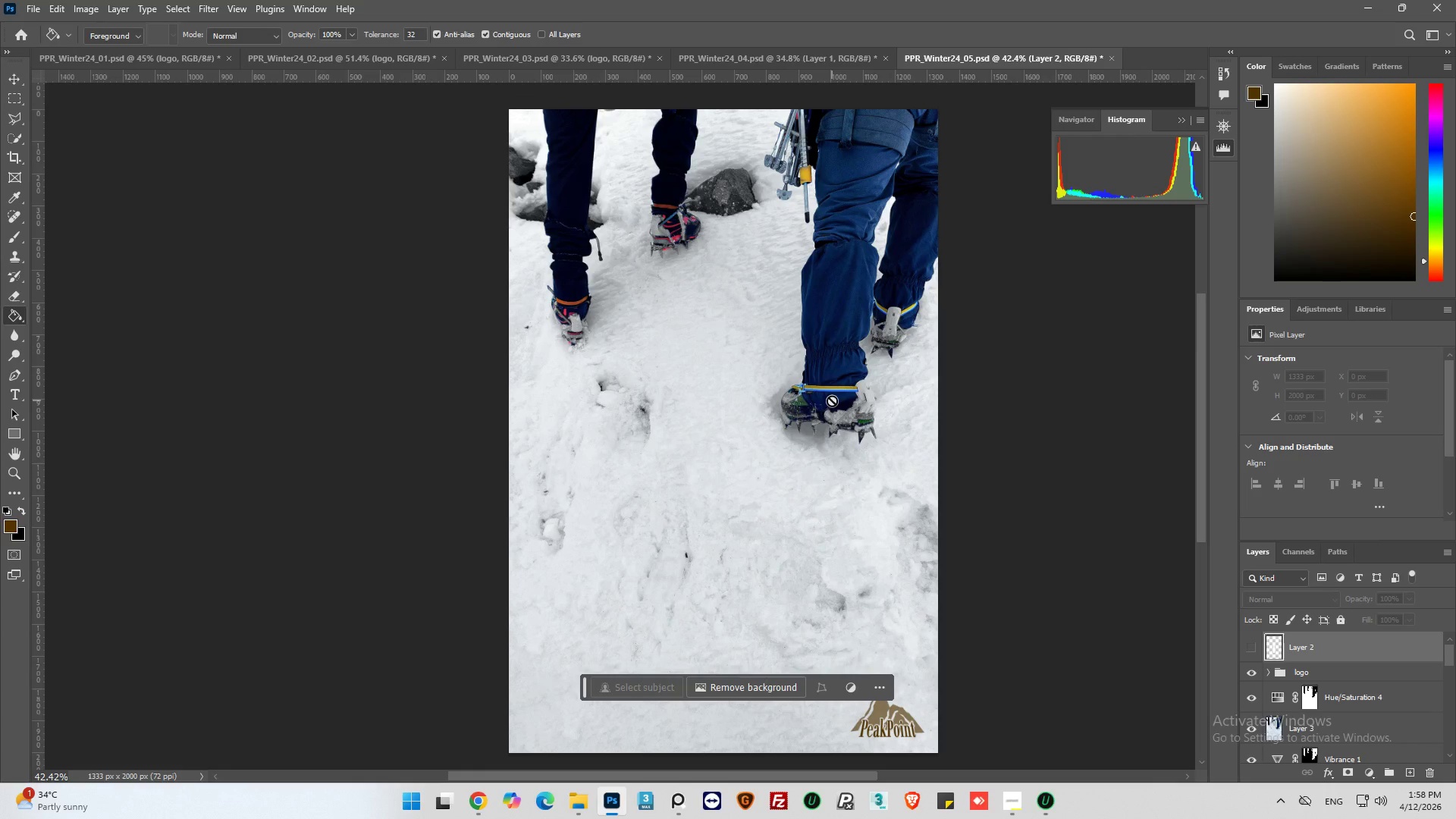 
scroll: coordinate [821, 557], scroll_direction: none, amount: 0.0
 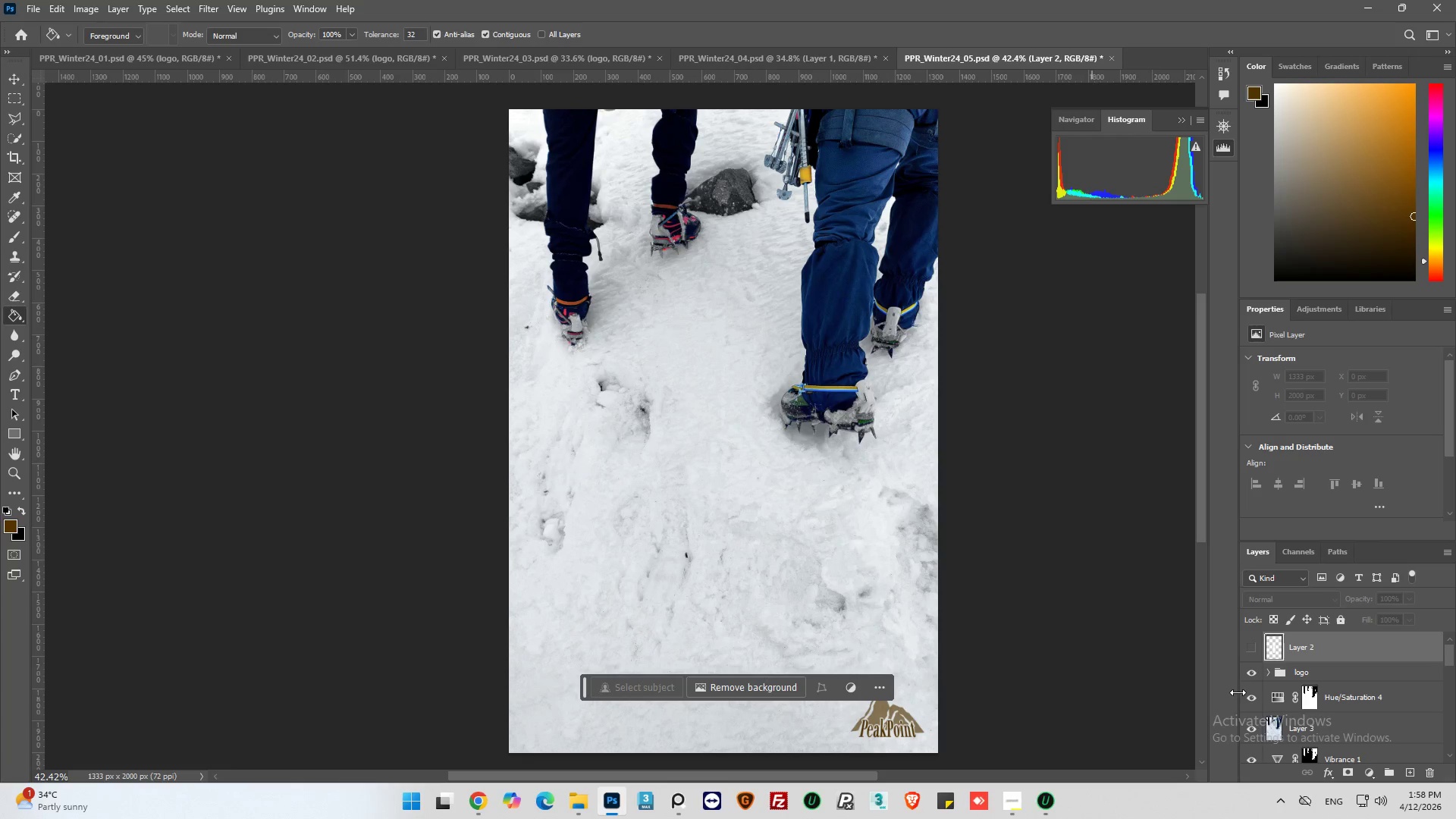 
key(Control+S)
 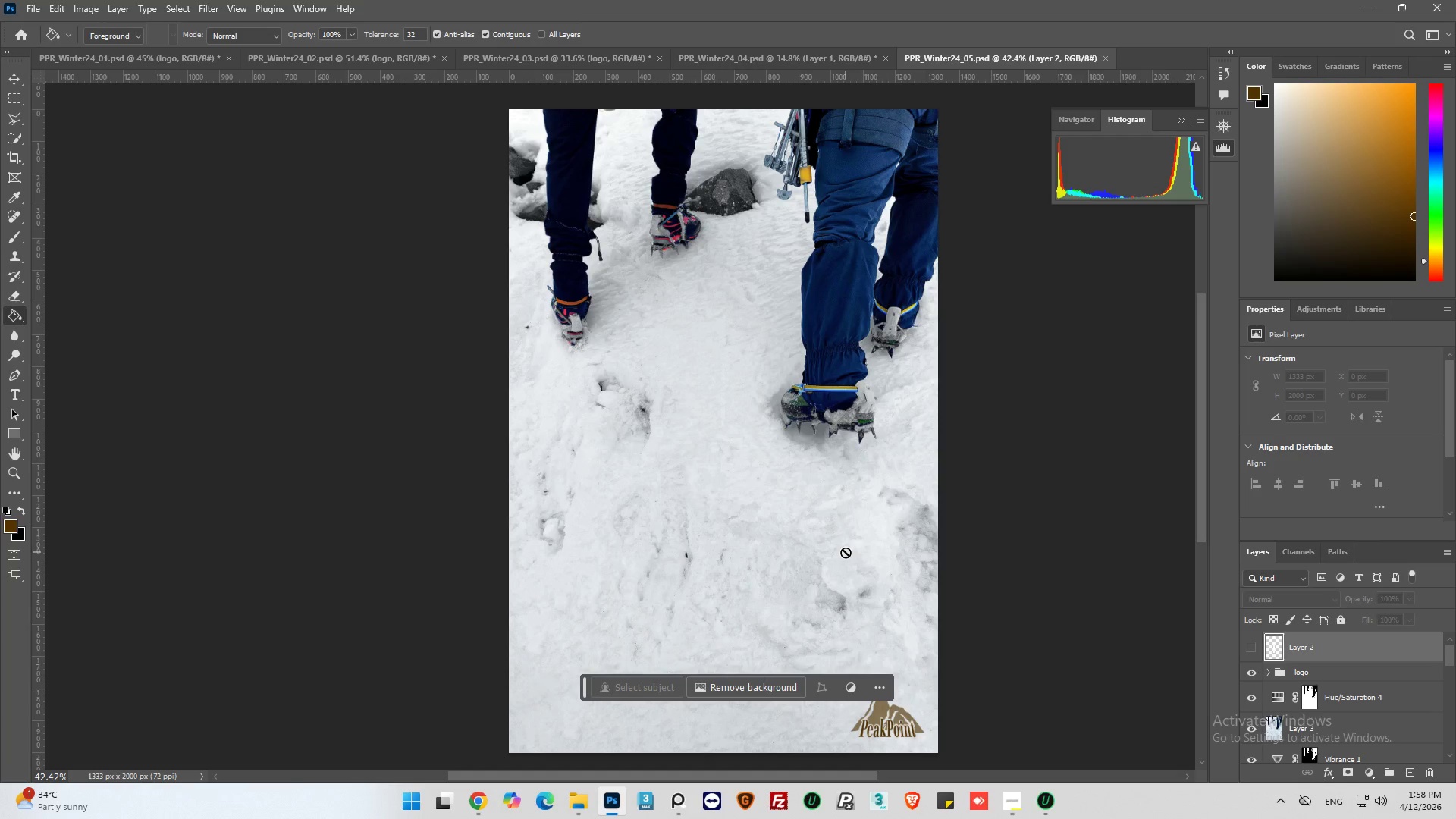 
wait(25.12)
 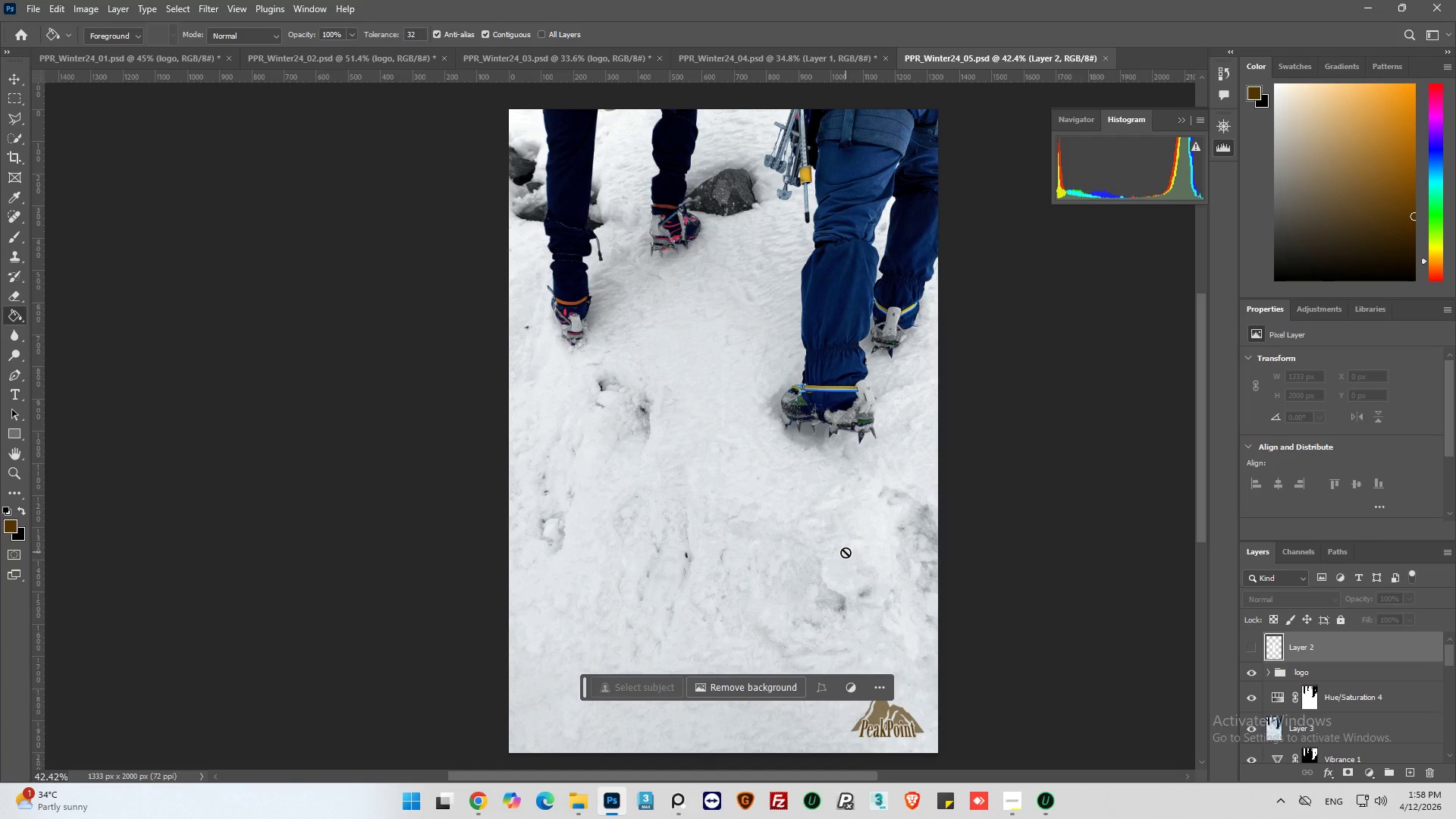 
scroll: coordinate [1263, 704], scroll_direction: down, amount: 23.0
 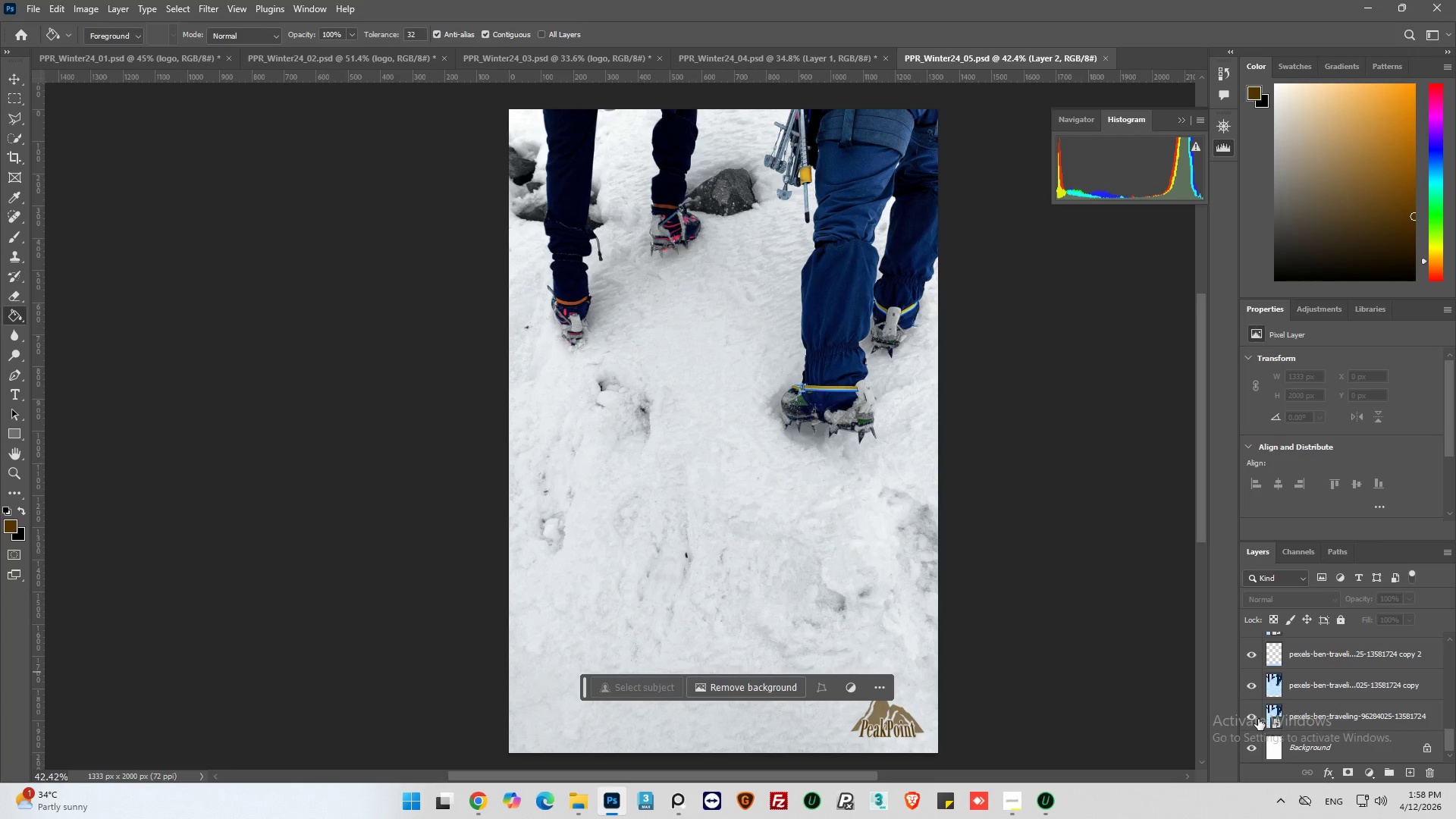 
hold_key(key=AltLeft, duration=1.5)
left_click([1250, 717])
 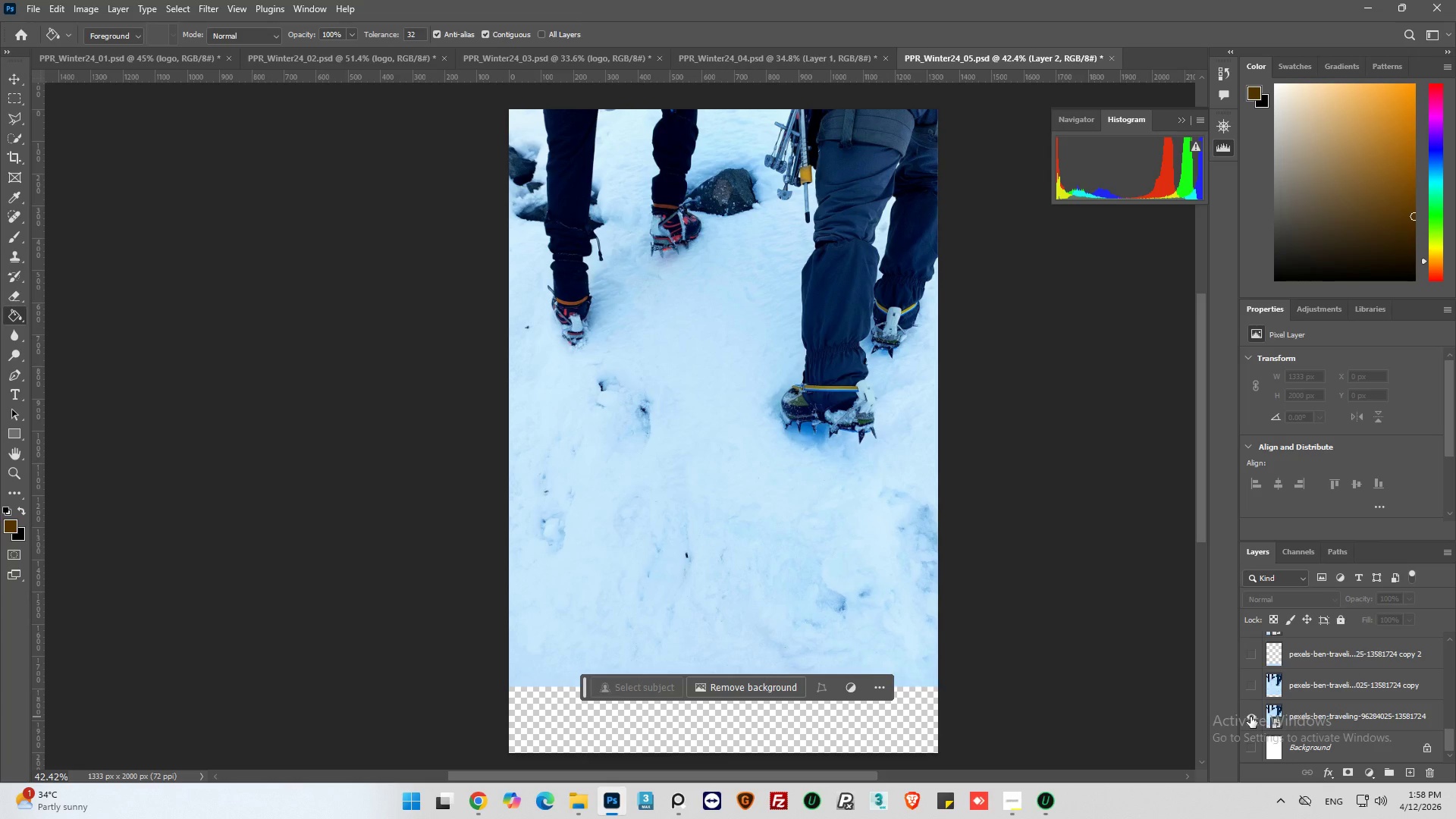 
hold_key(key=AltLeft, duration=0.94)
left_click([1250, 717])
 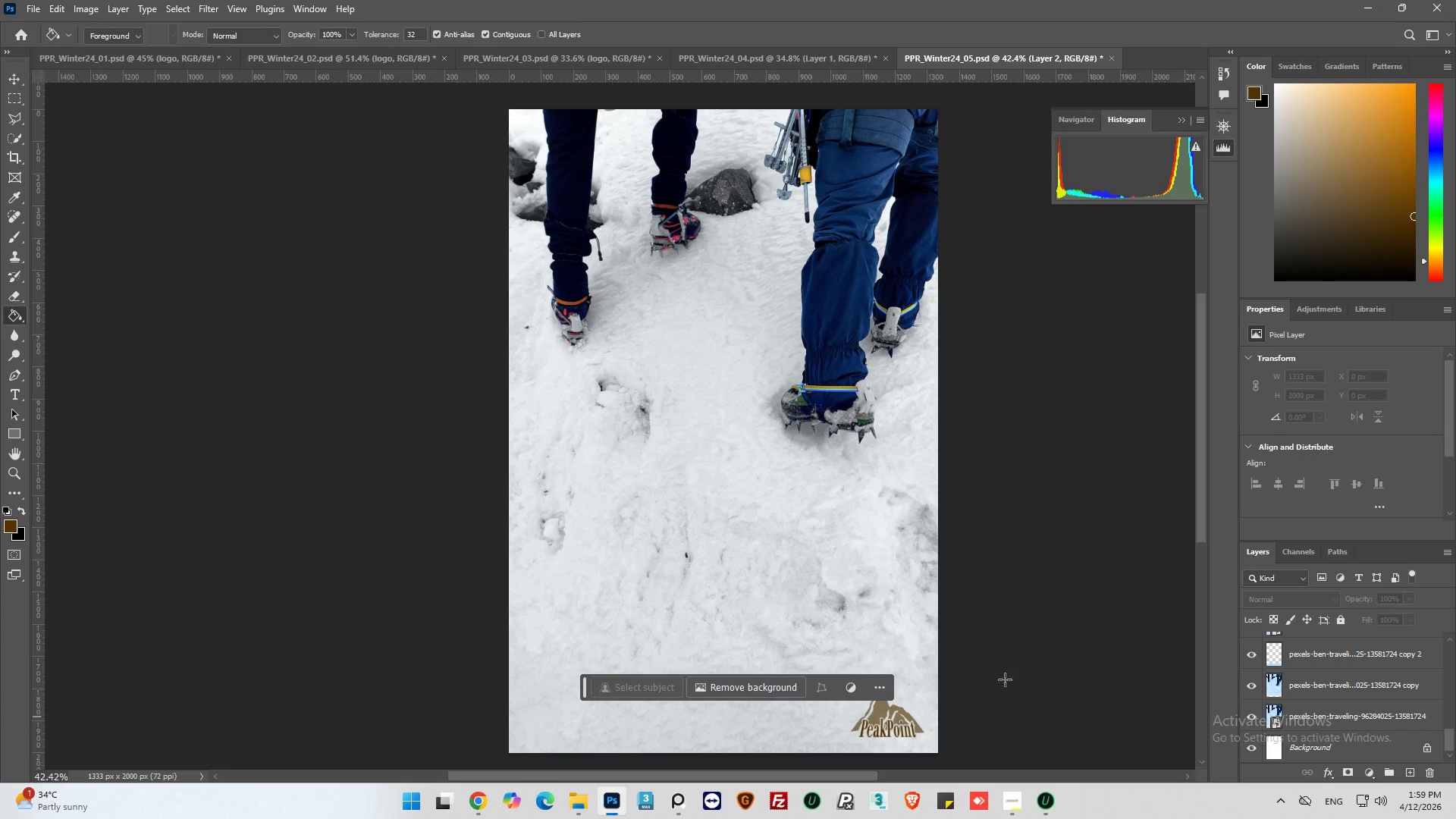 
scroll: coordinate [781, 619], scroll_direction: up, amount: 11.0
 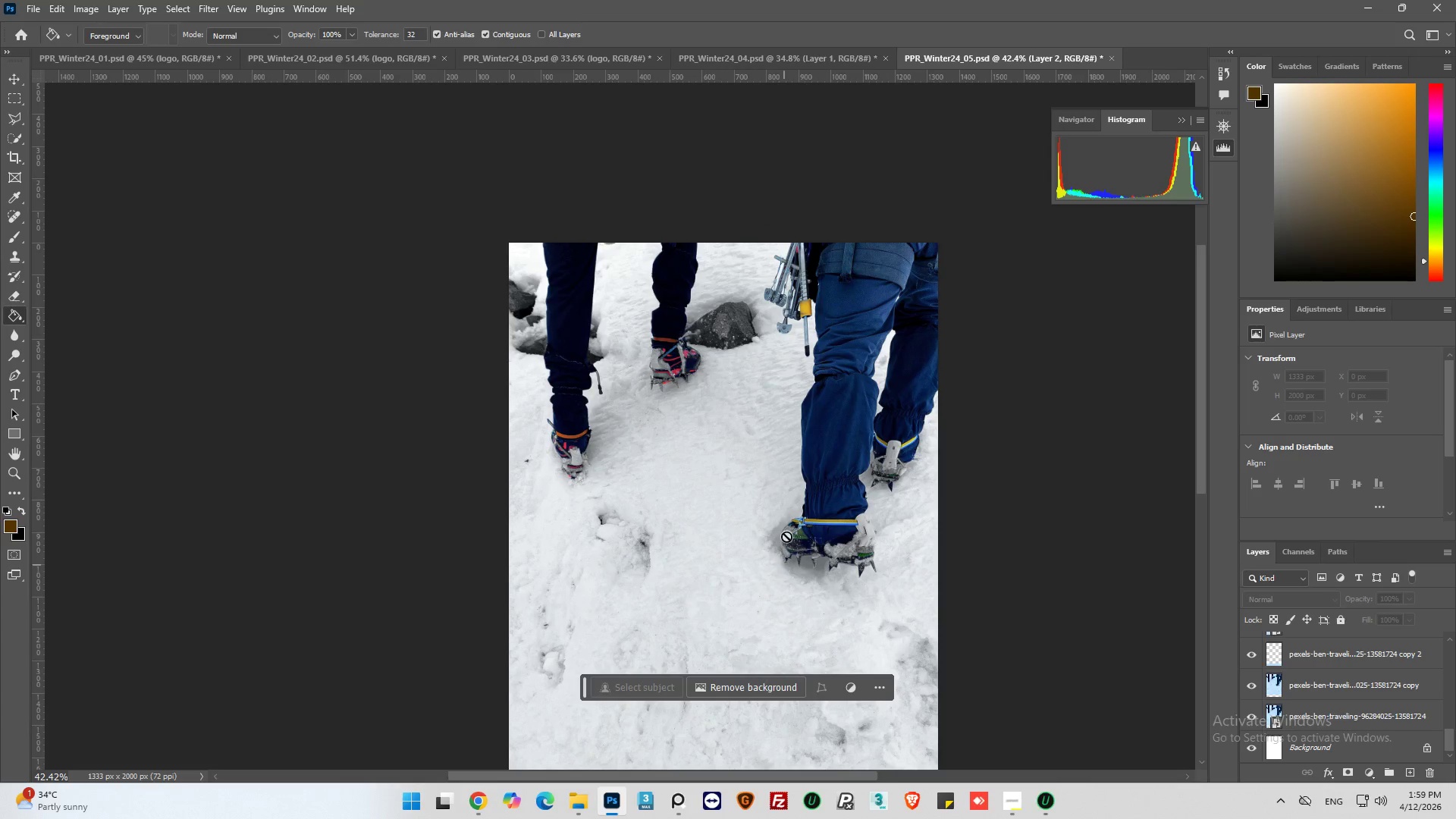 
hold_key(key=AltLeft, duration=1.03)
scroll: coordinate [811, 343], scroll_direction: up, amount: 12.0
 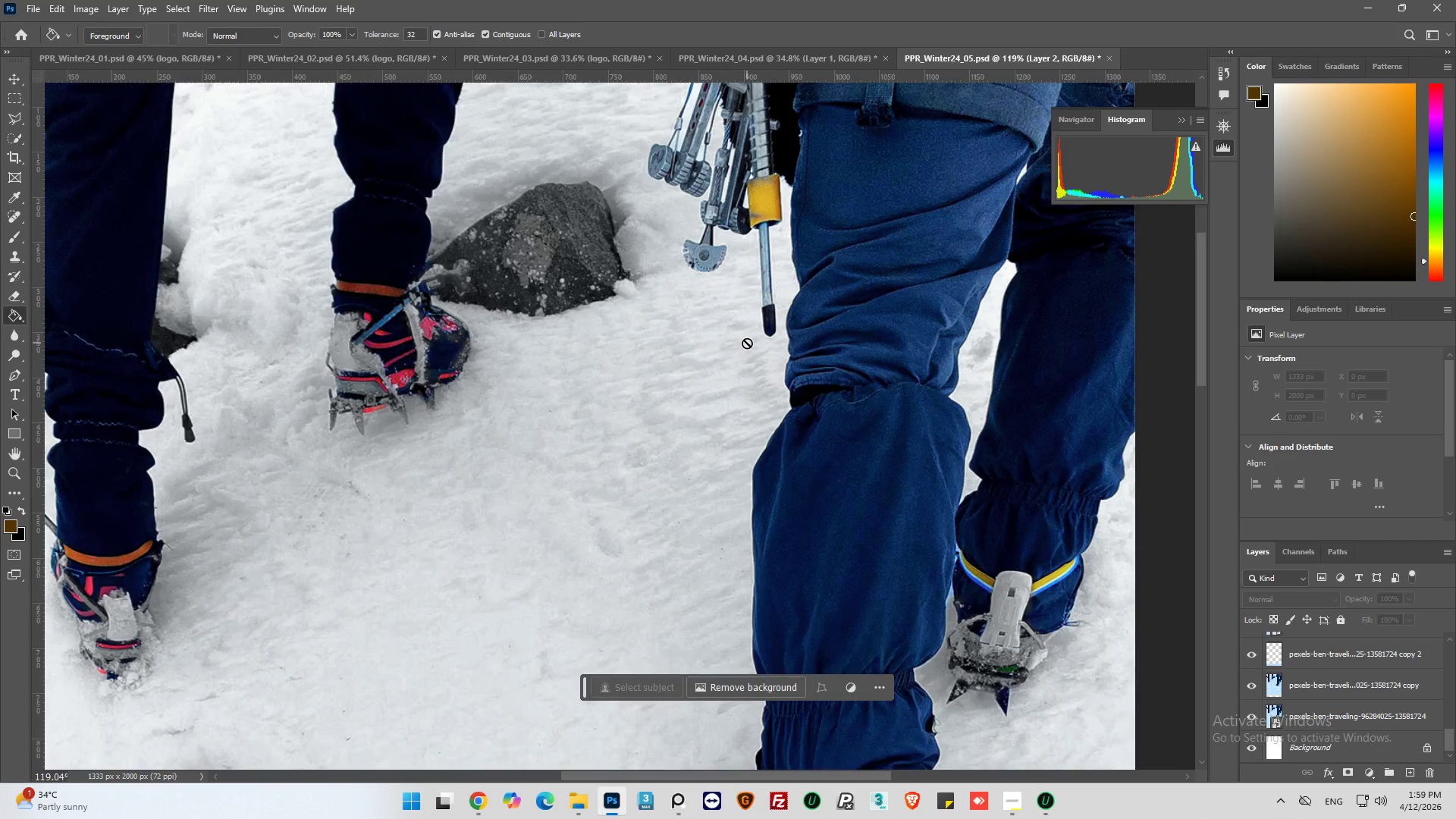 
hold_key(key=AltLeft, duration=0.34)
scroll: coordinate [747, 343], scroll_direction: up, amount: 2.0
 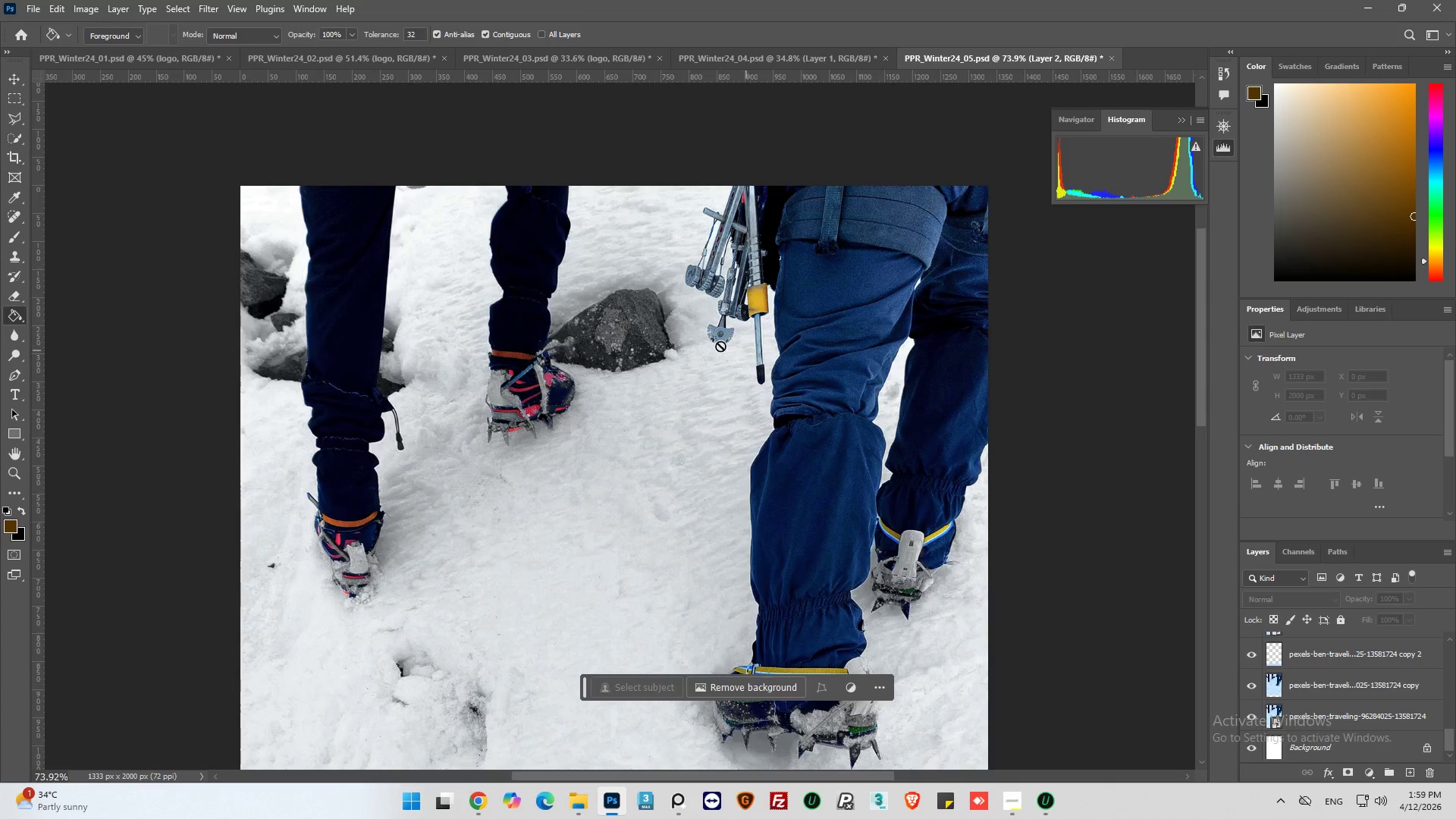 
hold_key(key=AltLeft, duration=0.34)
scroll: coordinate [592, 366], scroll_direction: down, amount: 11.0
 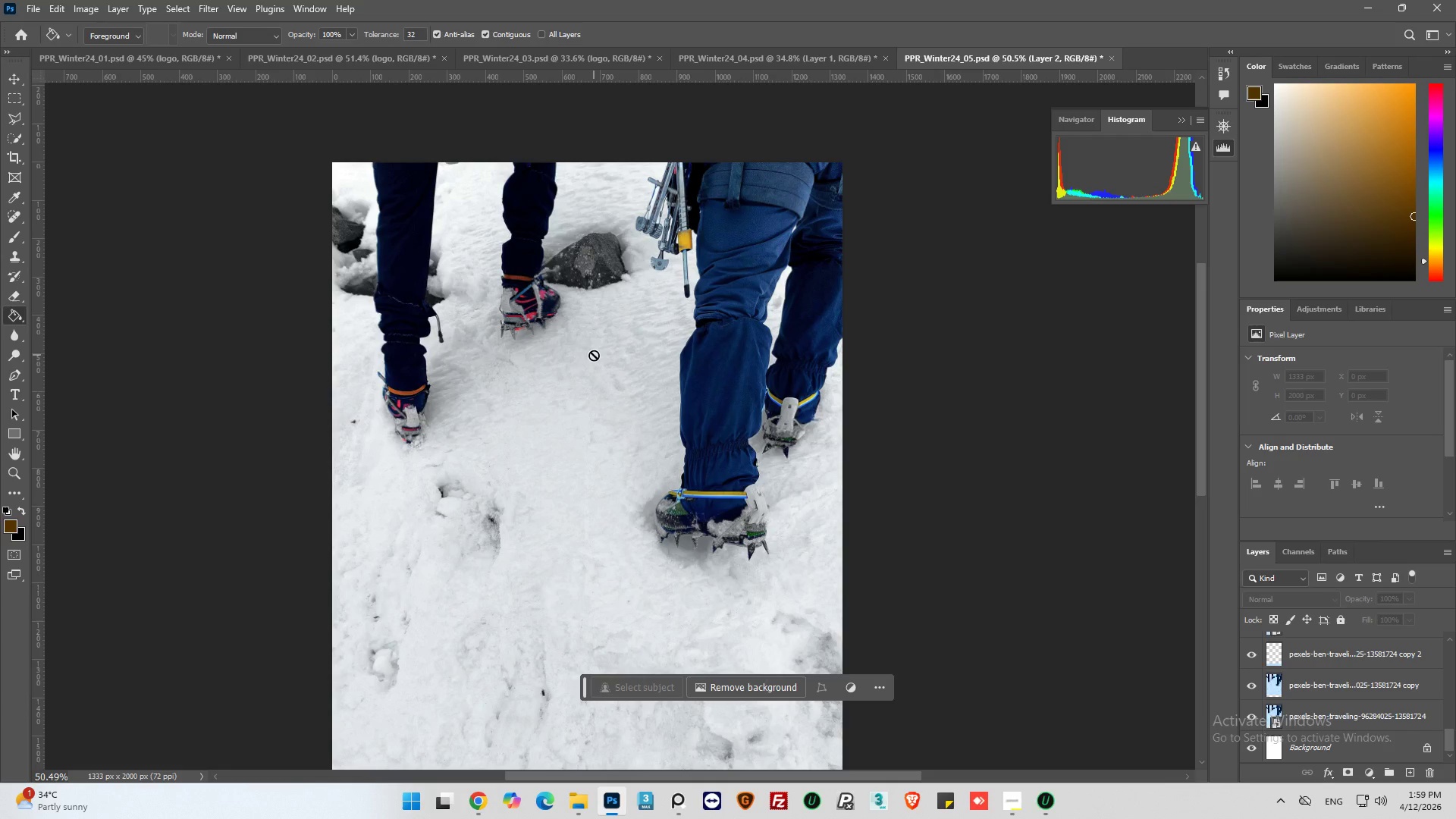 
wait(9.27)
 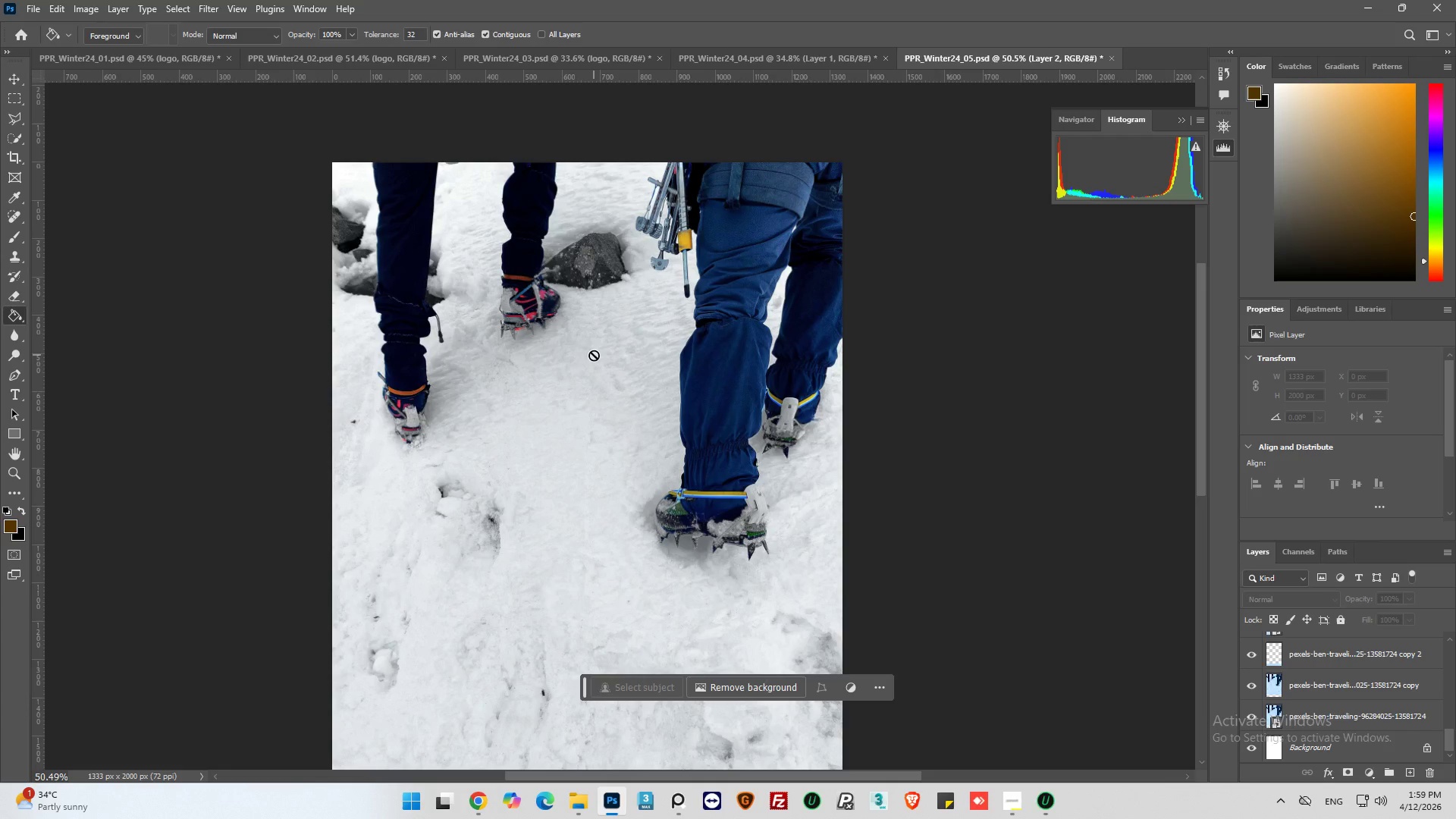 
key(Alt+AltLeft)
 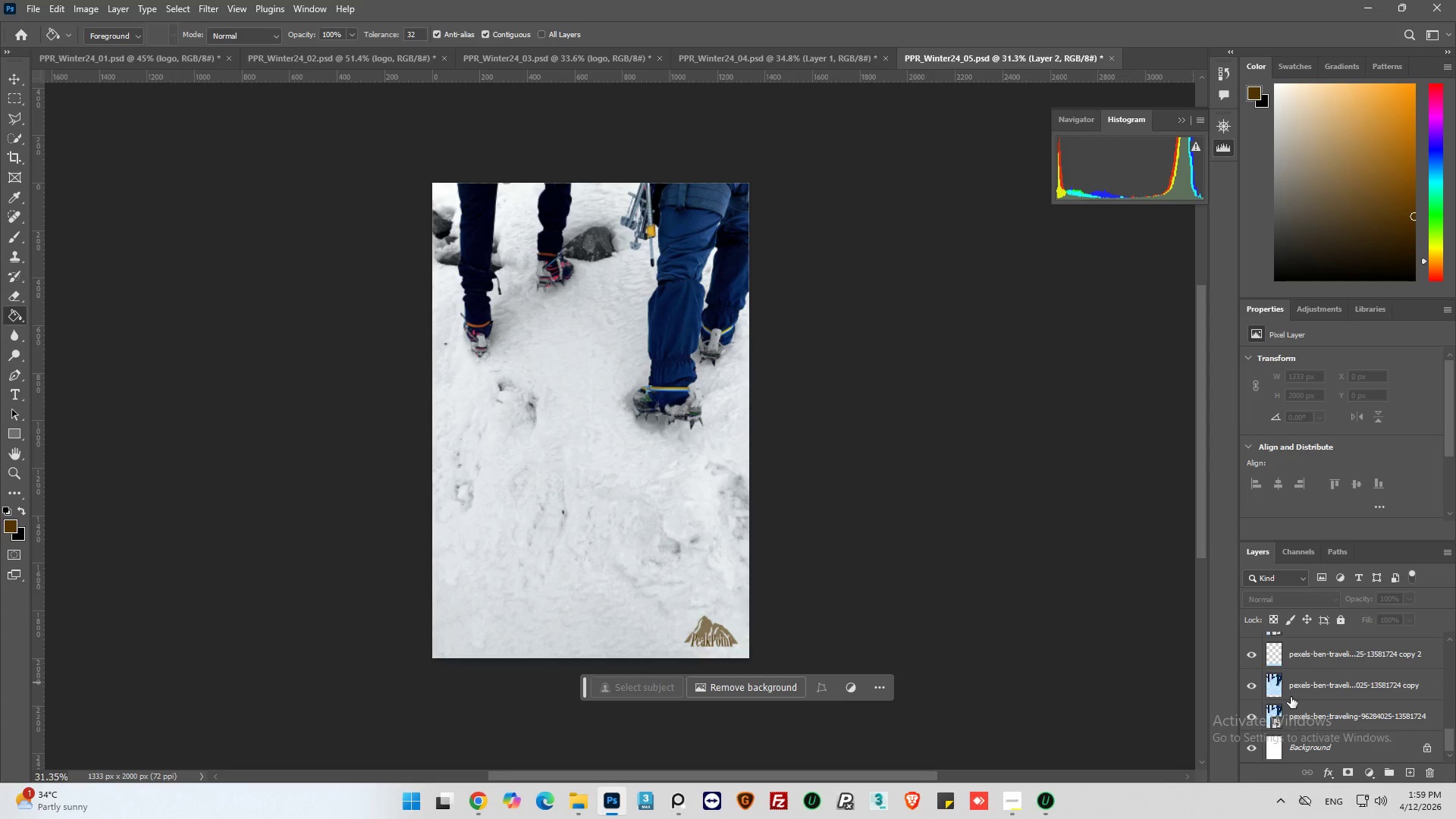 
scroll: coordinate [577, 297], scroll_direction: down, amount: 11.0
 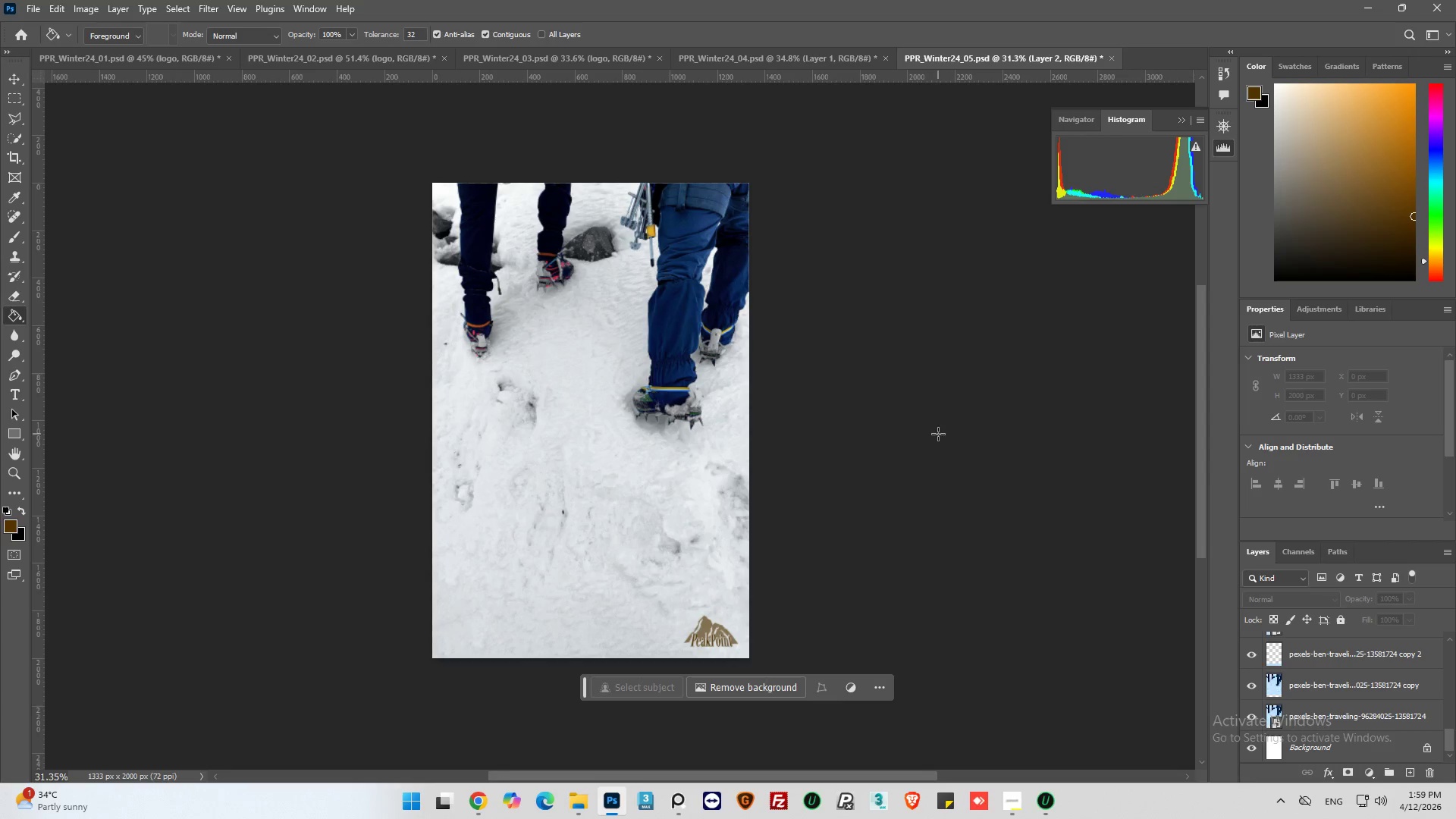 
wait(7.09)
 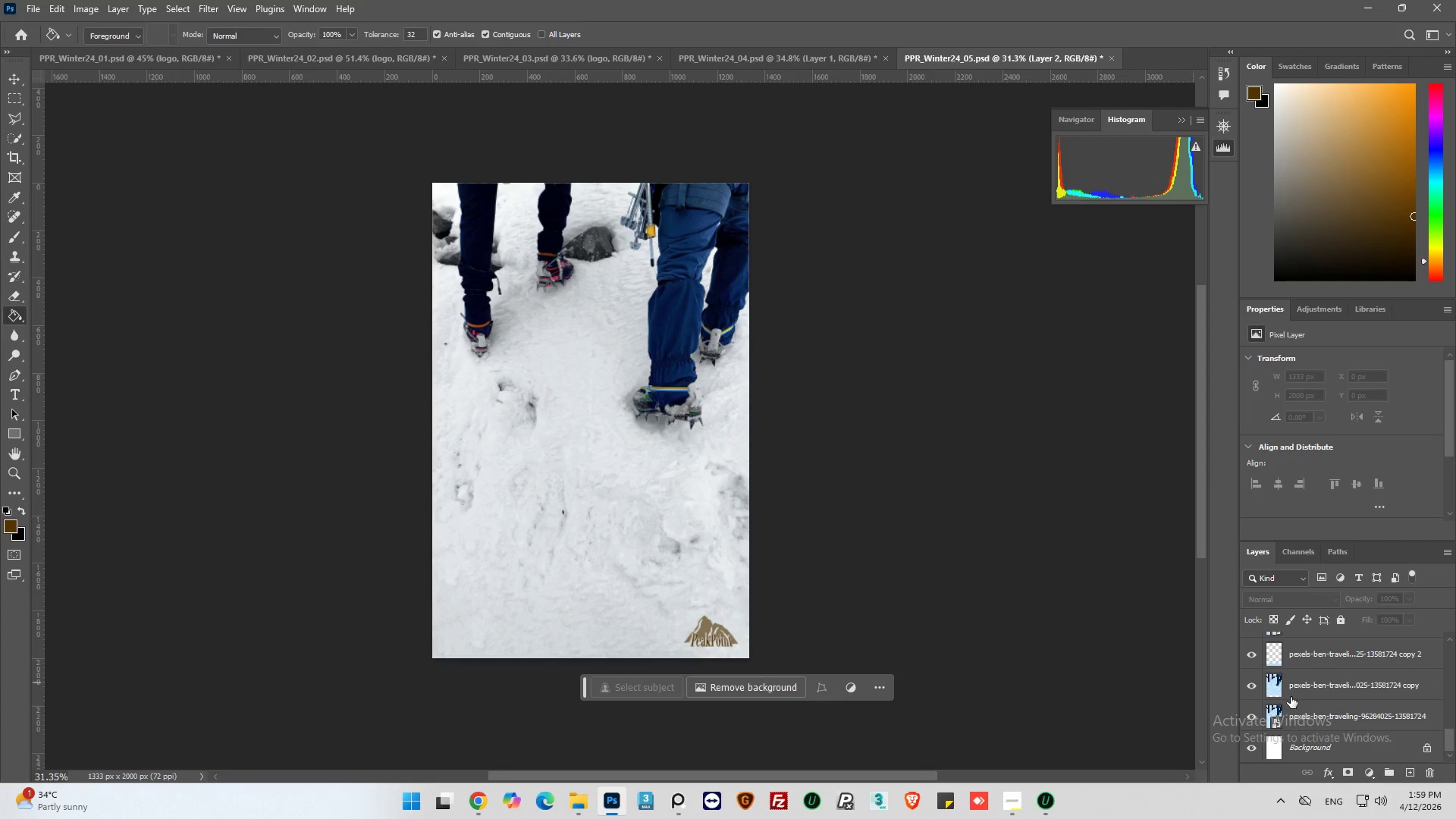 
scroll: coordinate [1265, 657], scroll_direction: up, amount: 19.0
 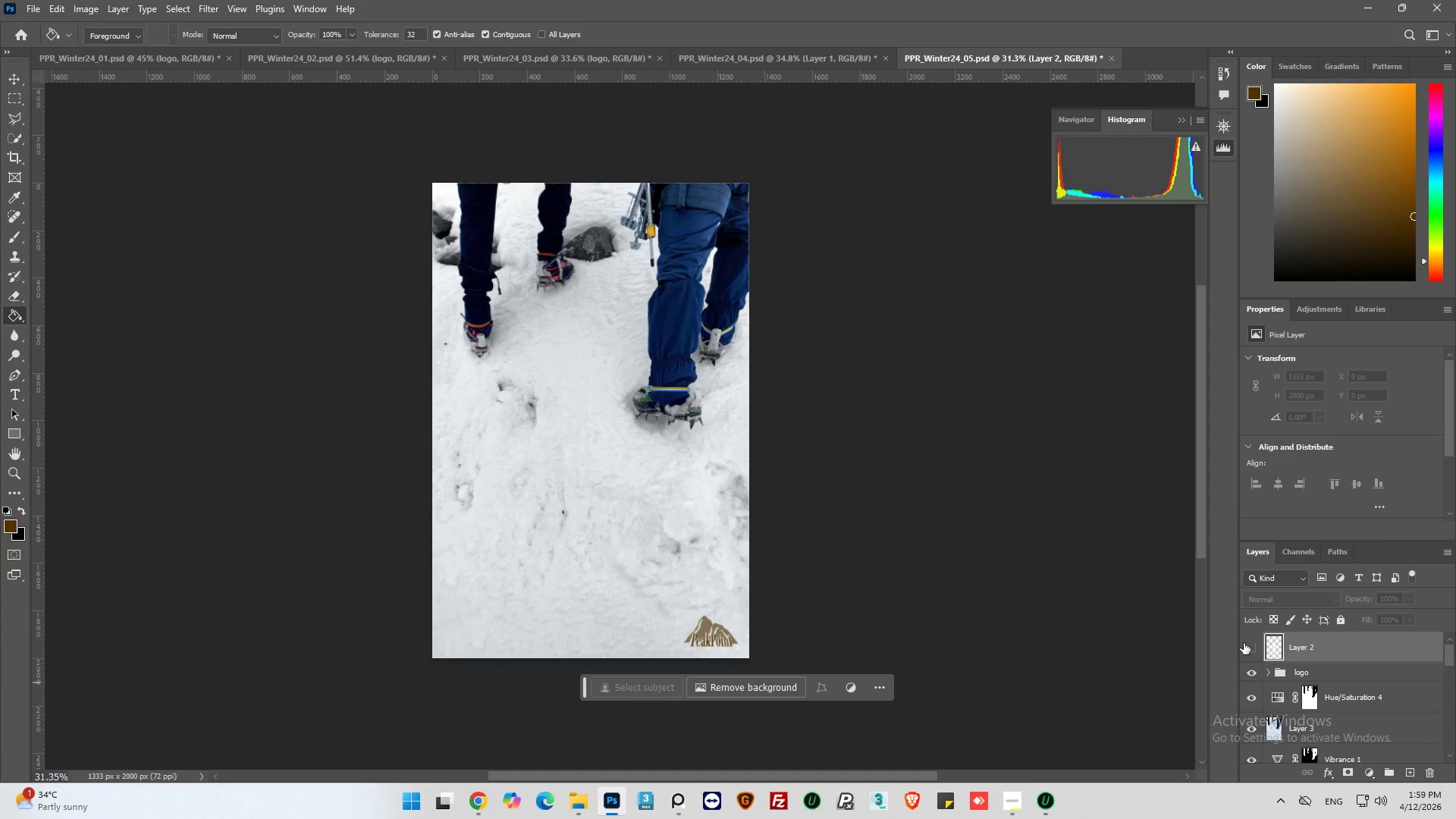 
left_click([1244, 643])
 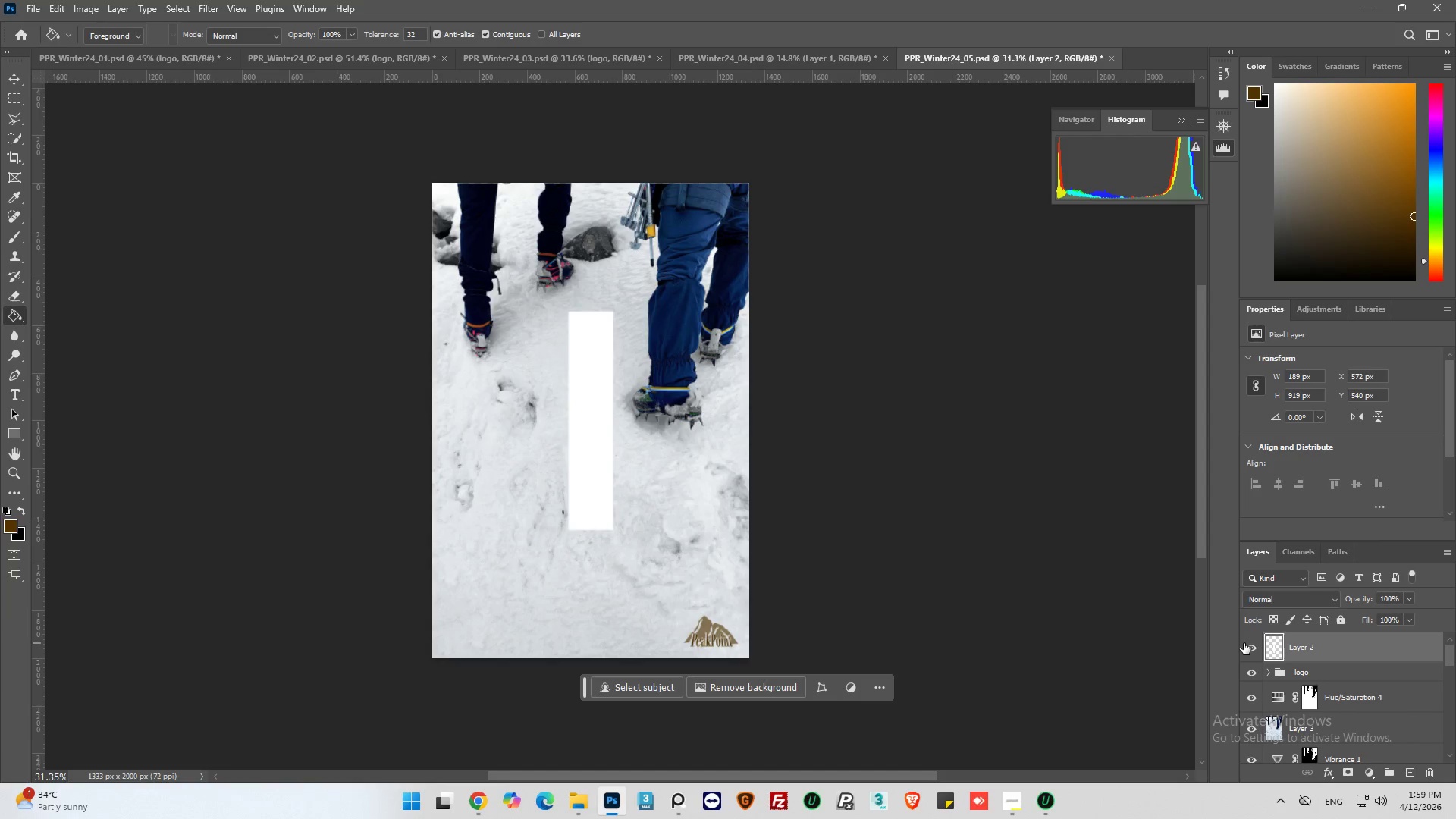 
left_click([1244, 643])
 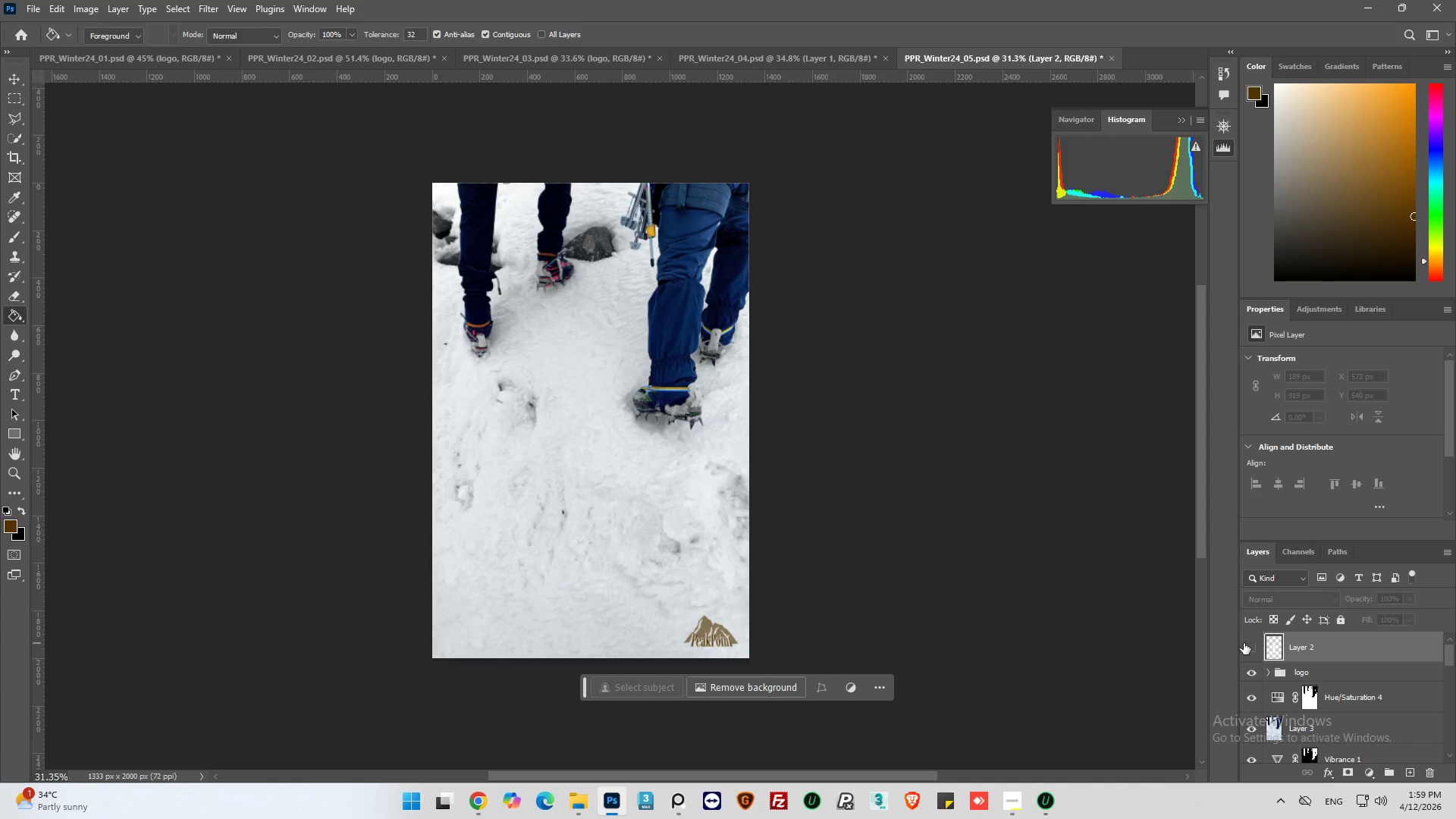 
left_click([1244, 643])
 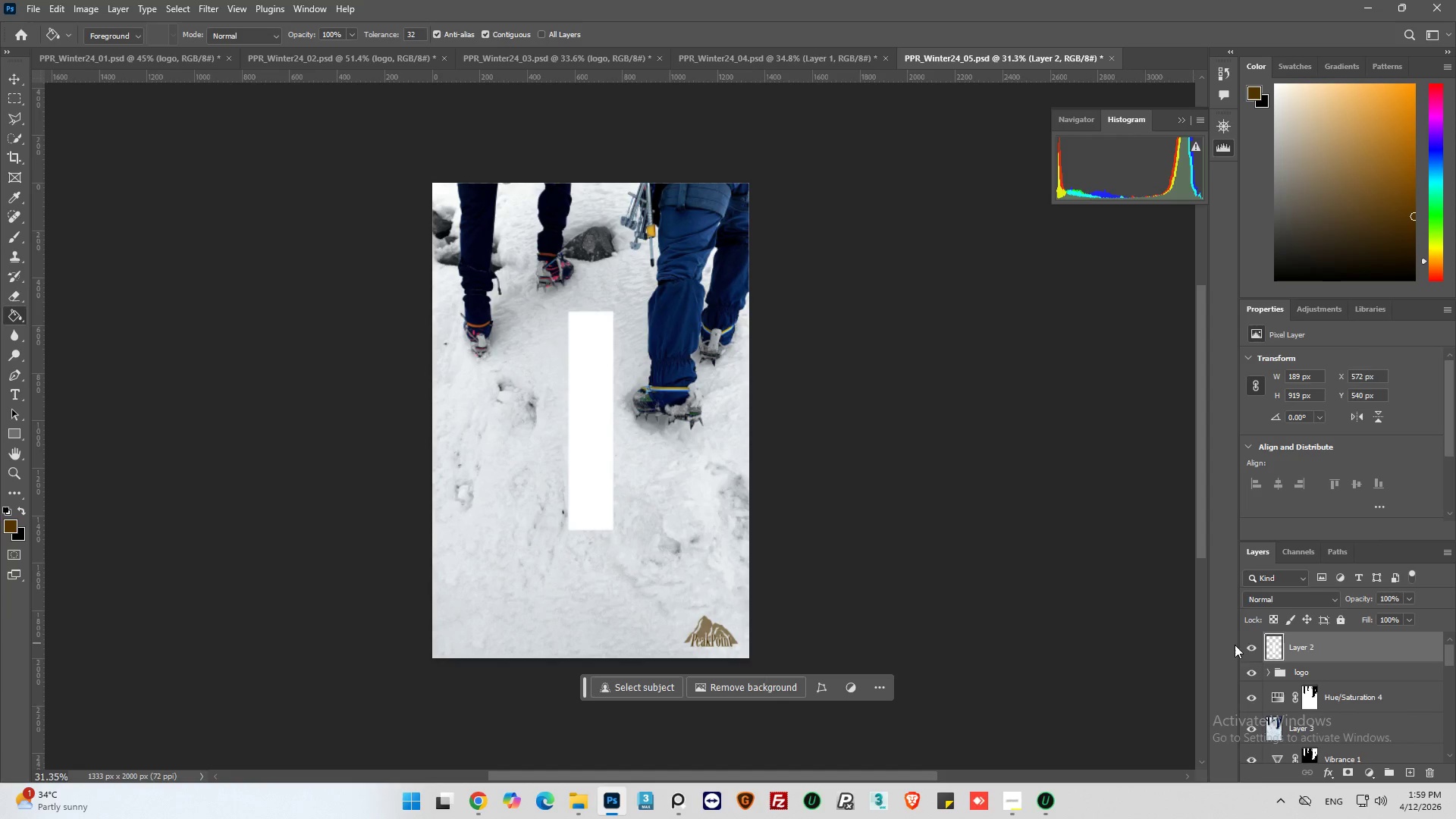 
hold_key(key=AltLeft, duration=1.47)
 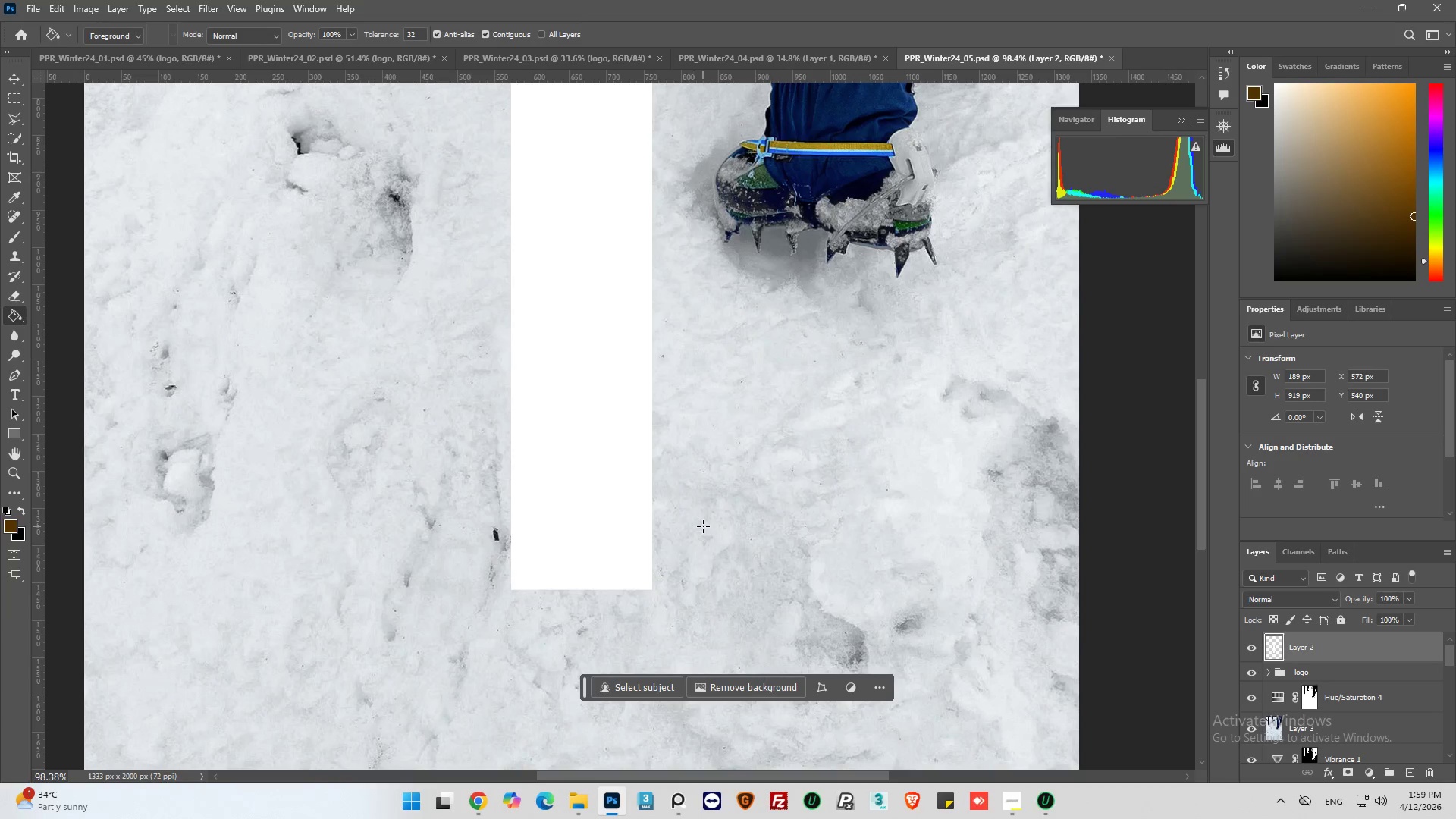 
hold_key(key=AltLeft, duration=3.97)
 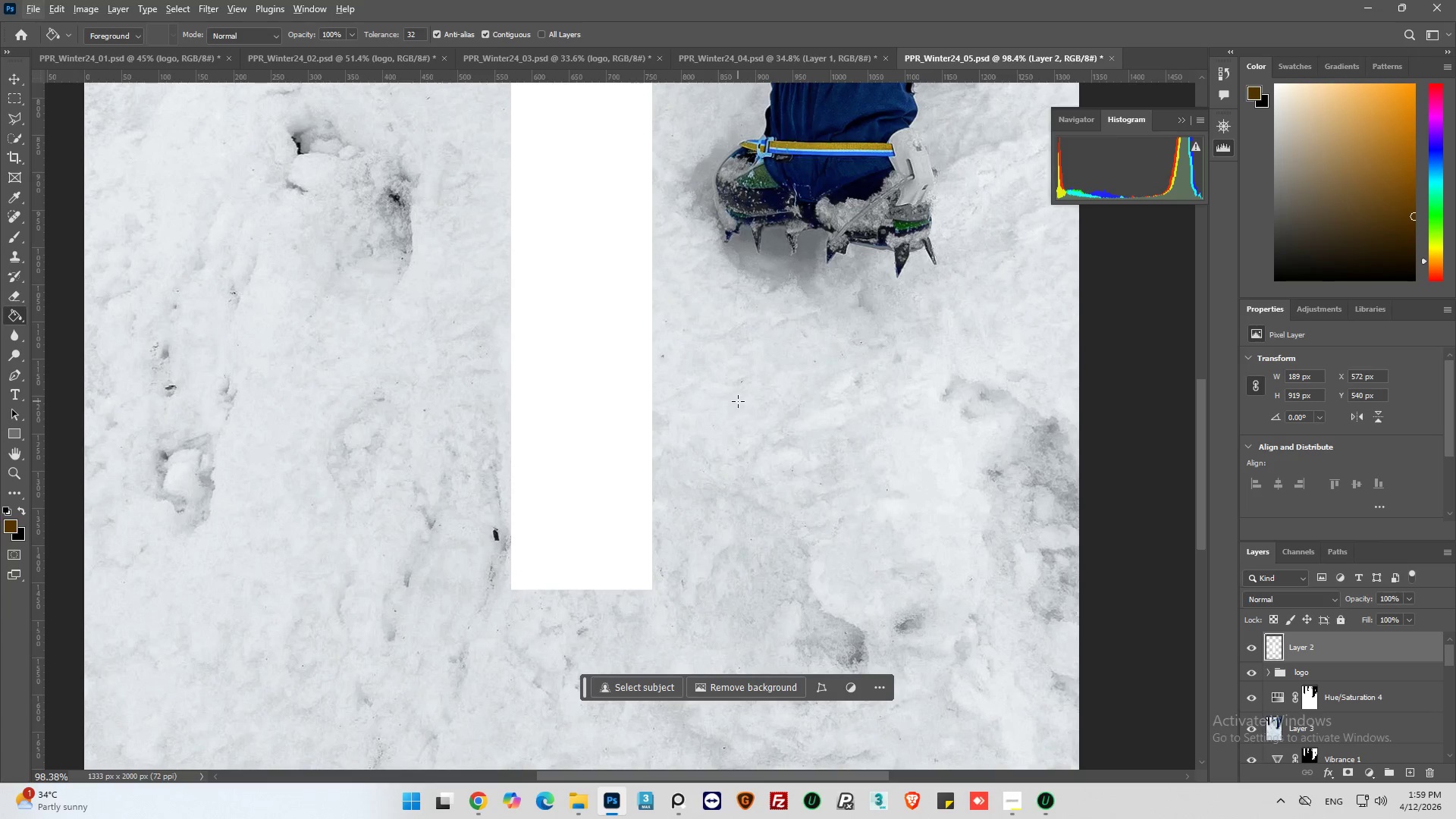 
scroll: coordinate [612, 516], scroll_direction: up, amount: 12.0
 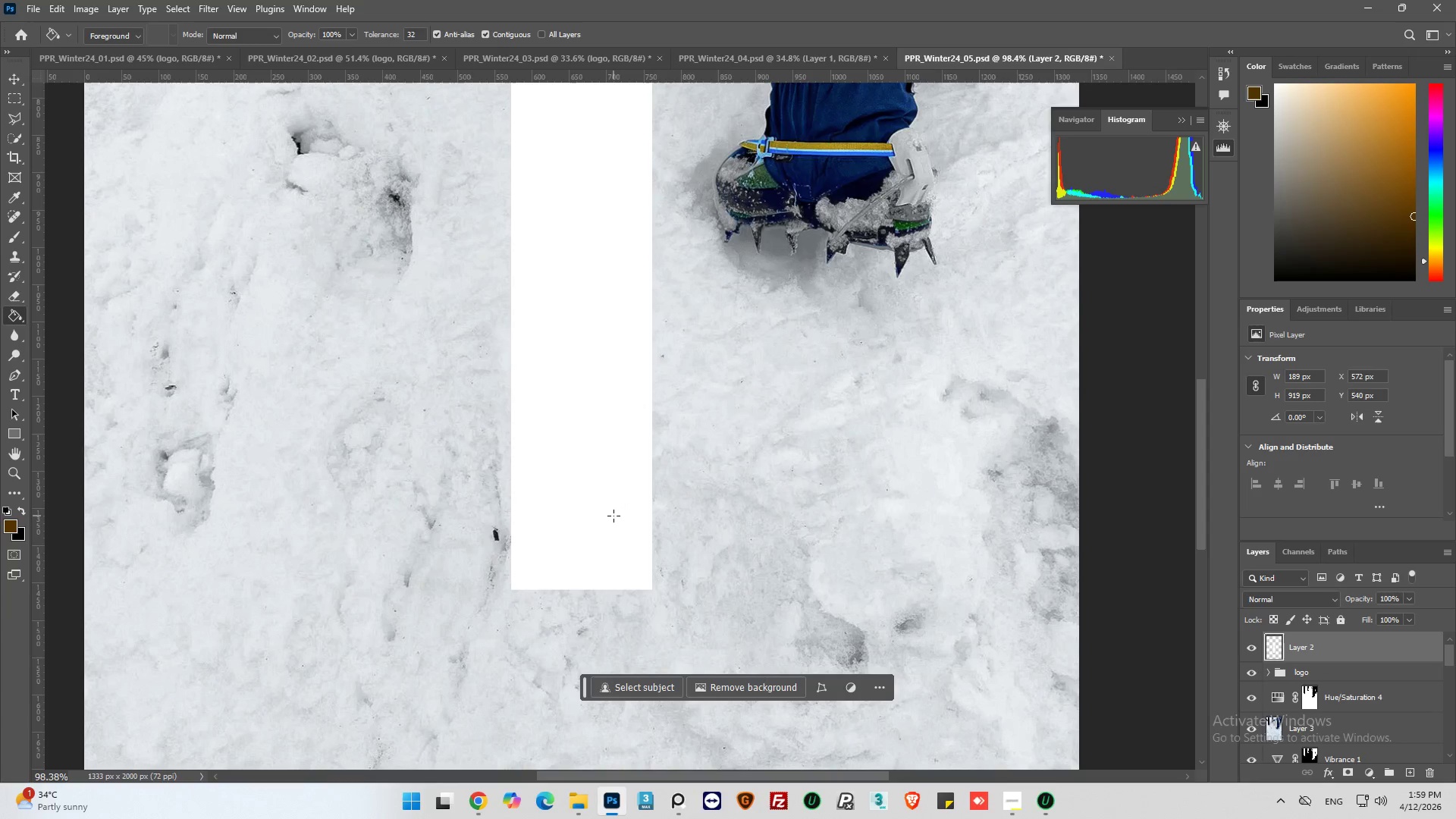 
key(Alt+AltLeft)
 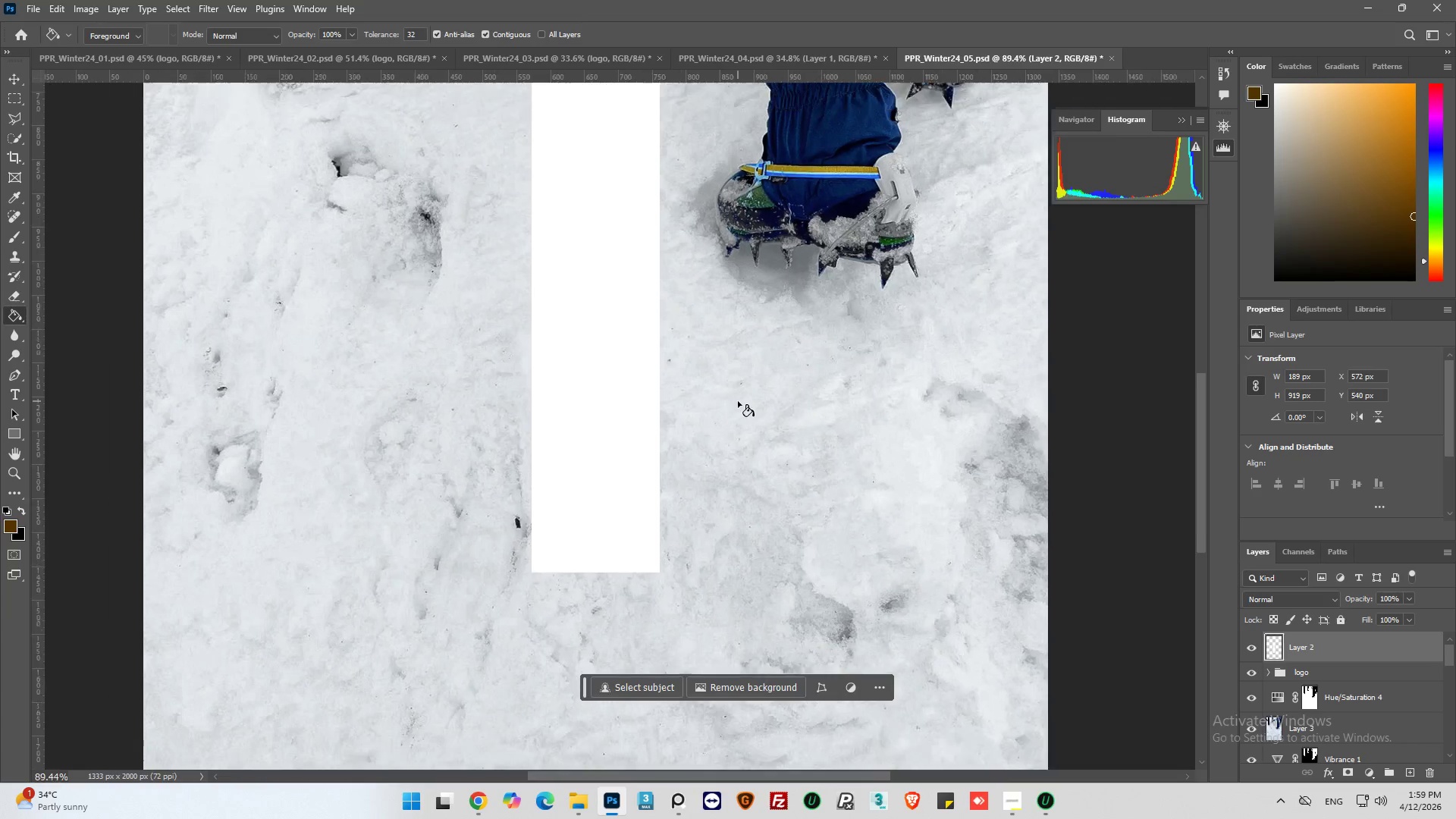 
hold_key(key=AltLeft, duration=0.34)
hold_key(key=AltLeft, duration=0.33)
scroll: coordinate [599, 351], scroll_direction: up, amount: 8.0
 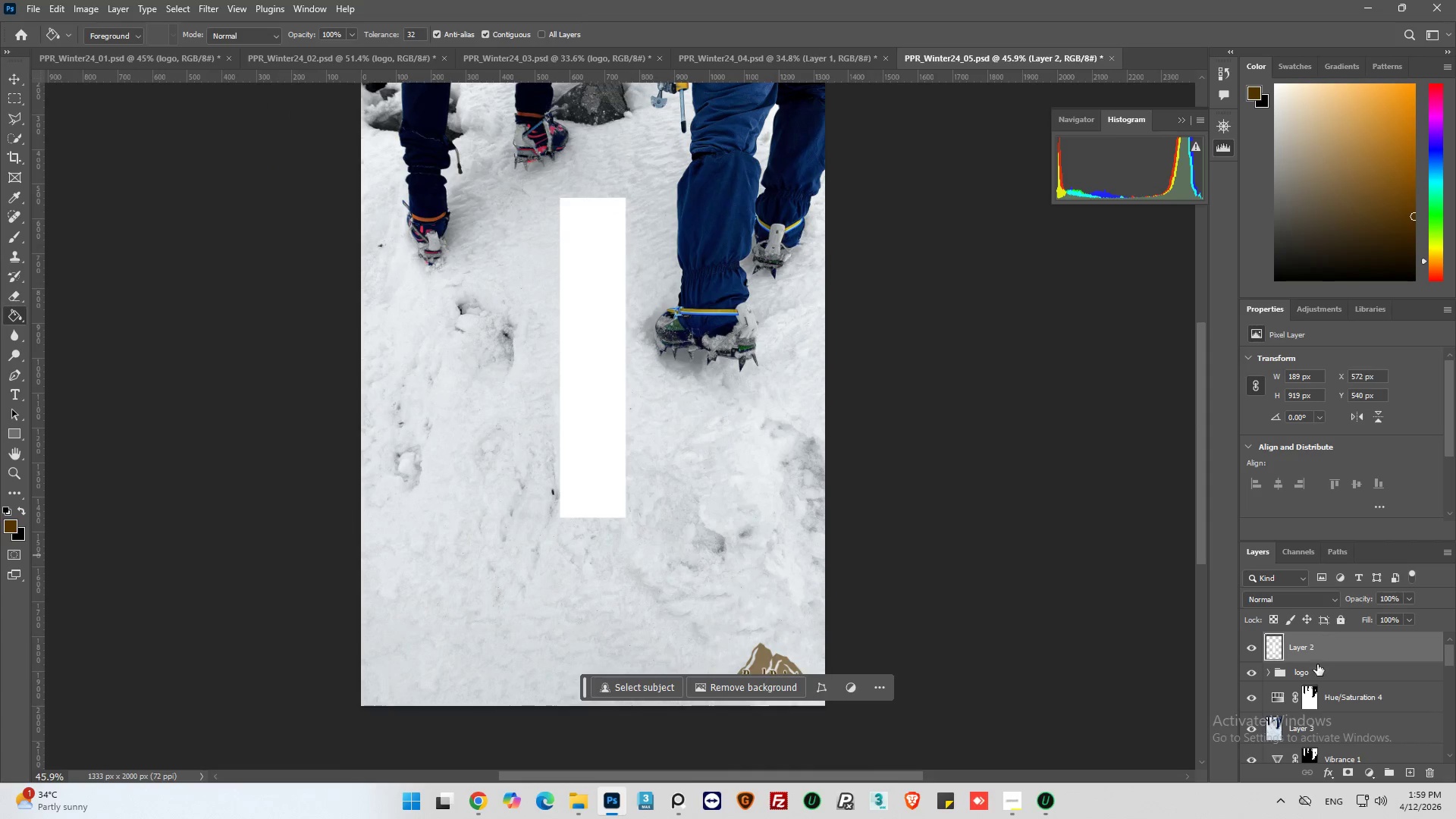 
left_click([1247, 647])
 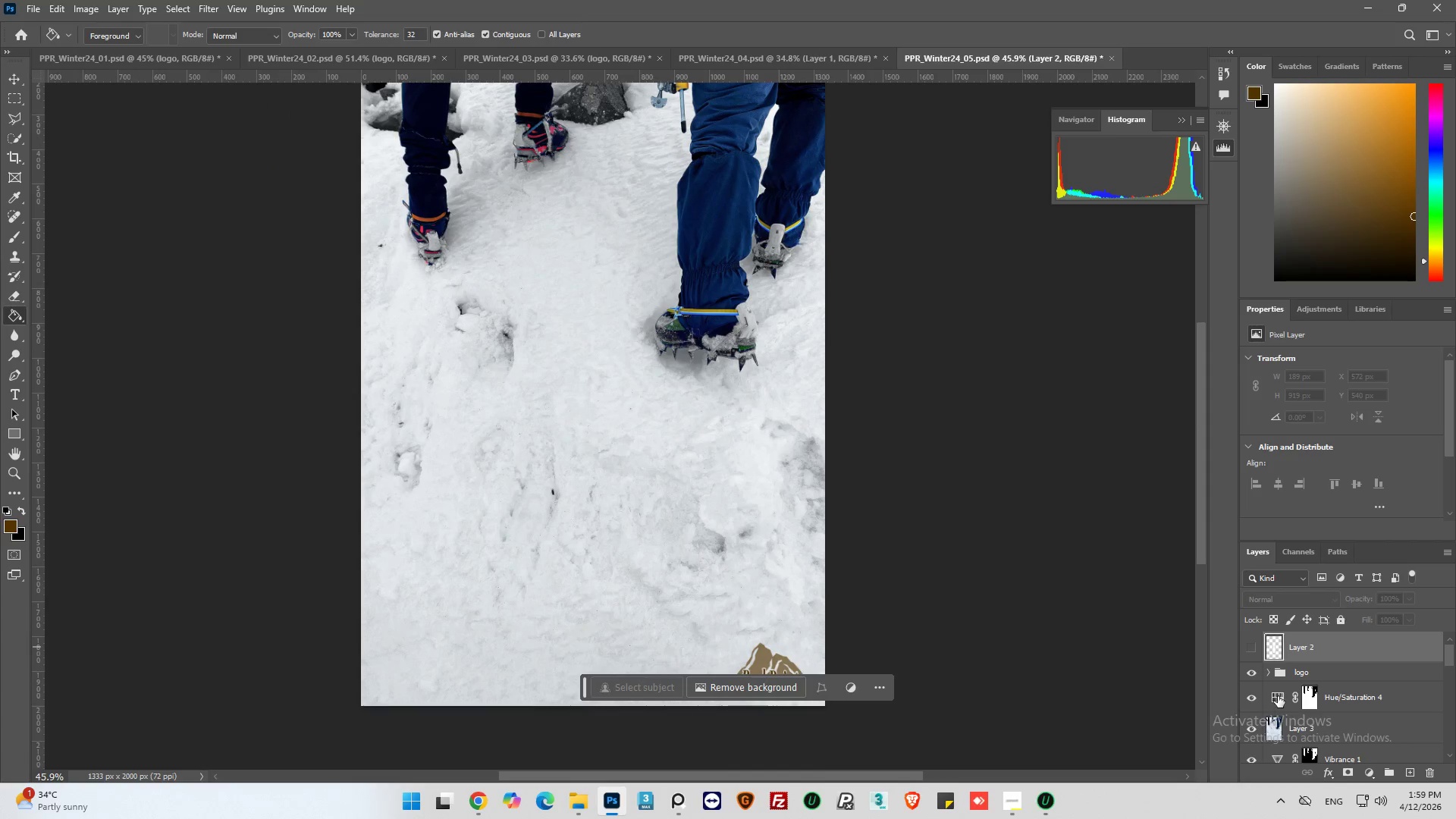 
left_click([1278, 698])
 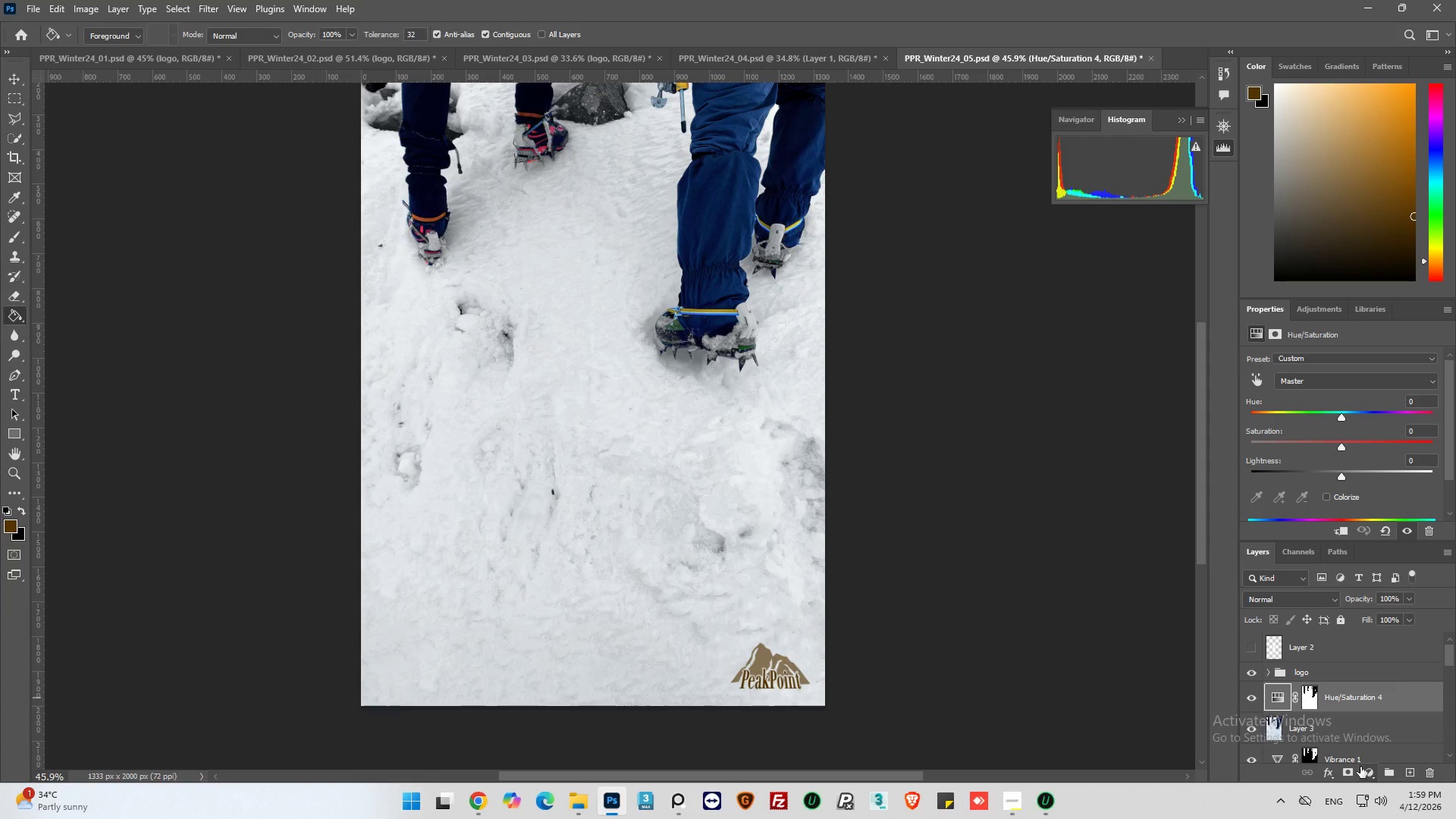 
wait(5.14)
 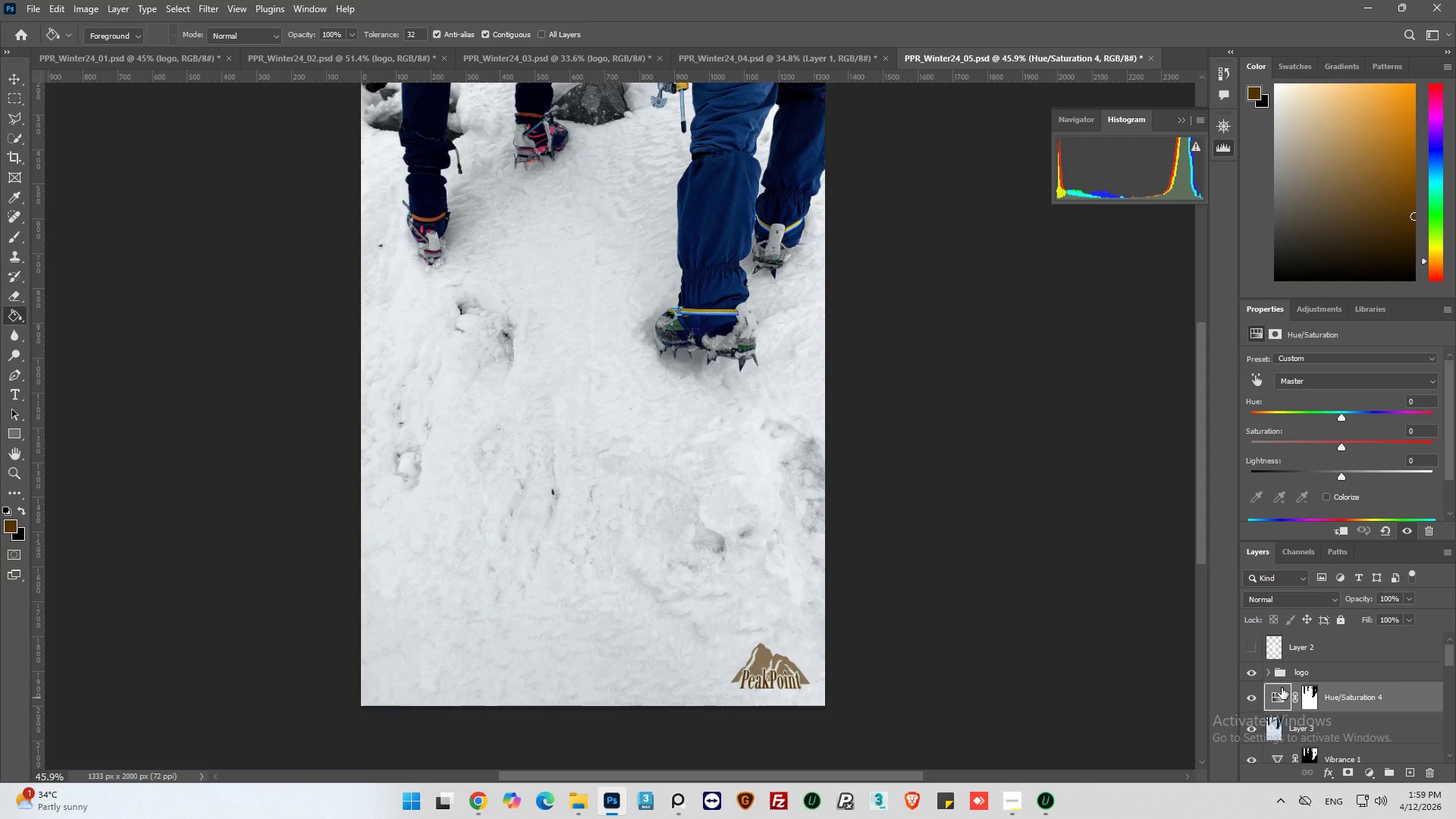 
left_click([1367, 774])
 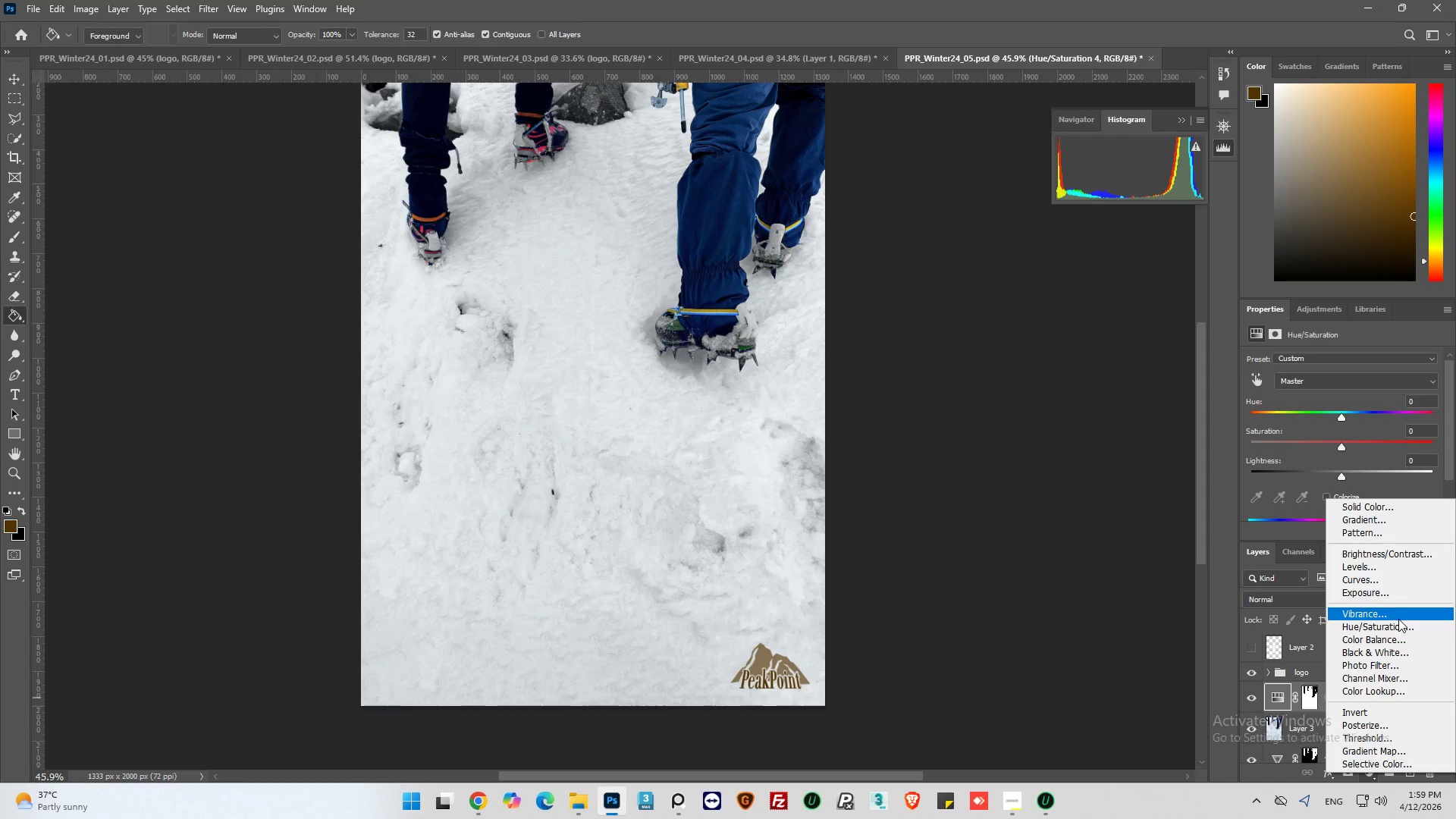 
left_click([1398, 625])
 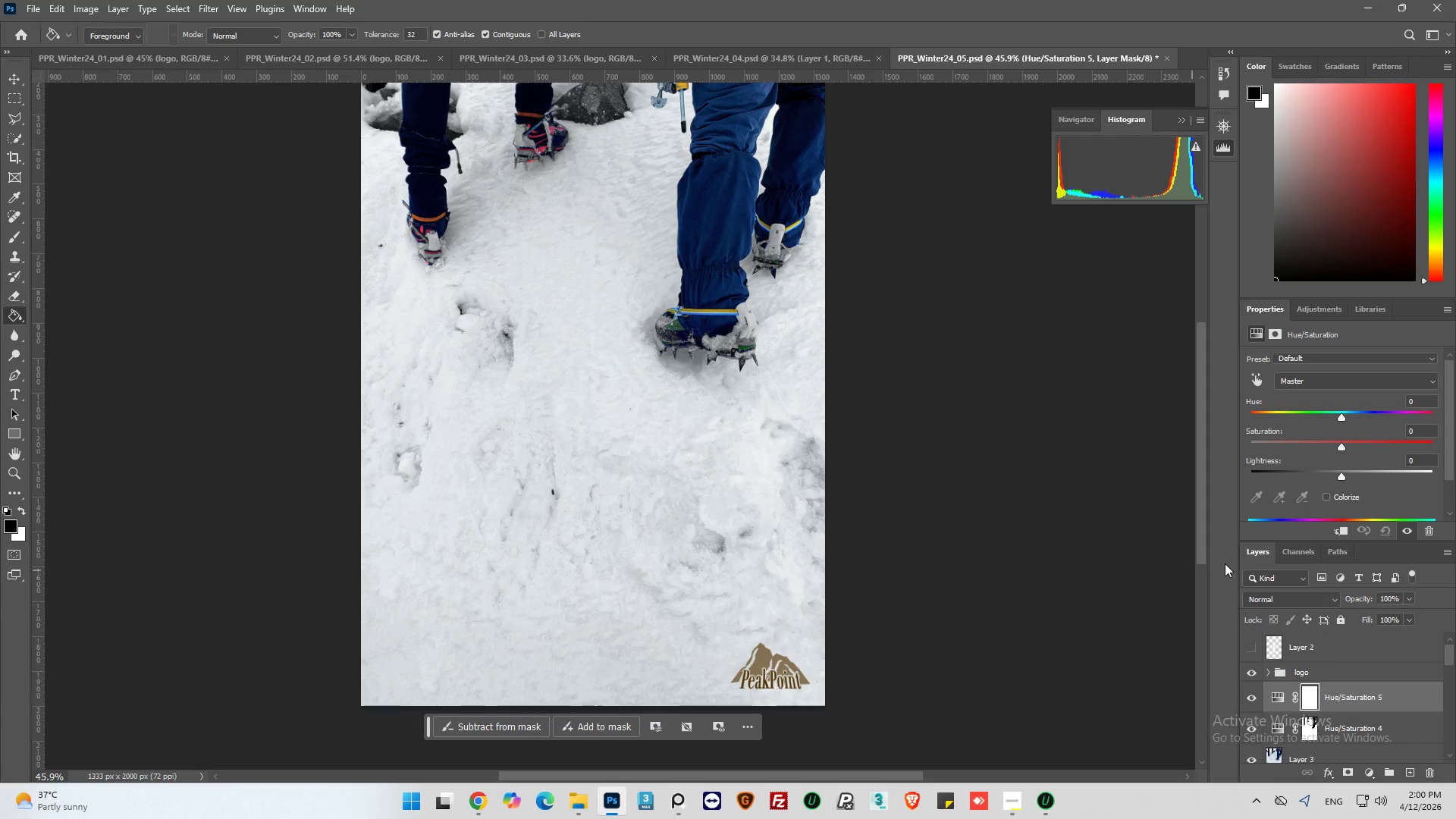 
left_click([1257, 381])
 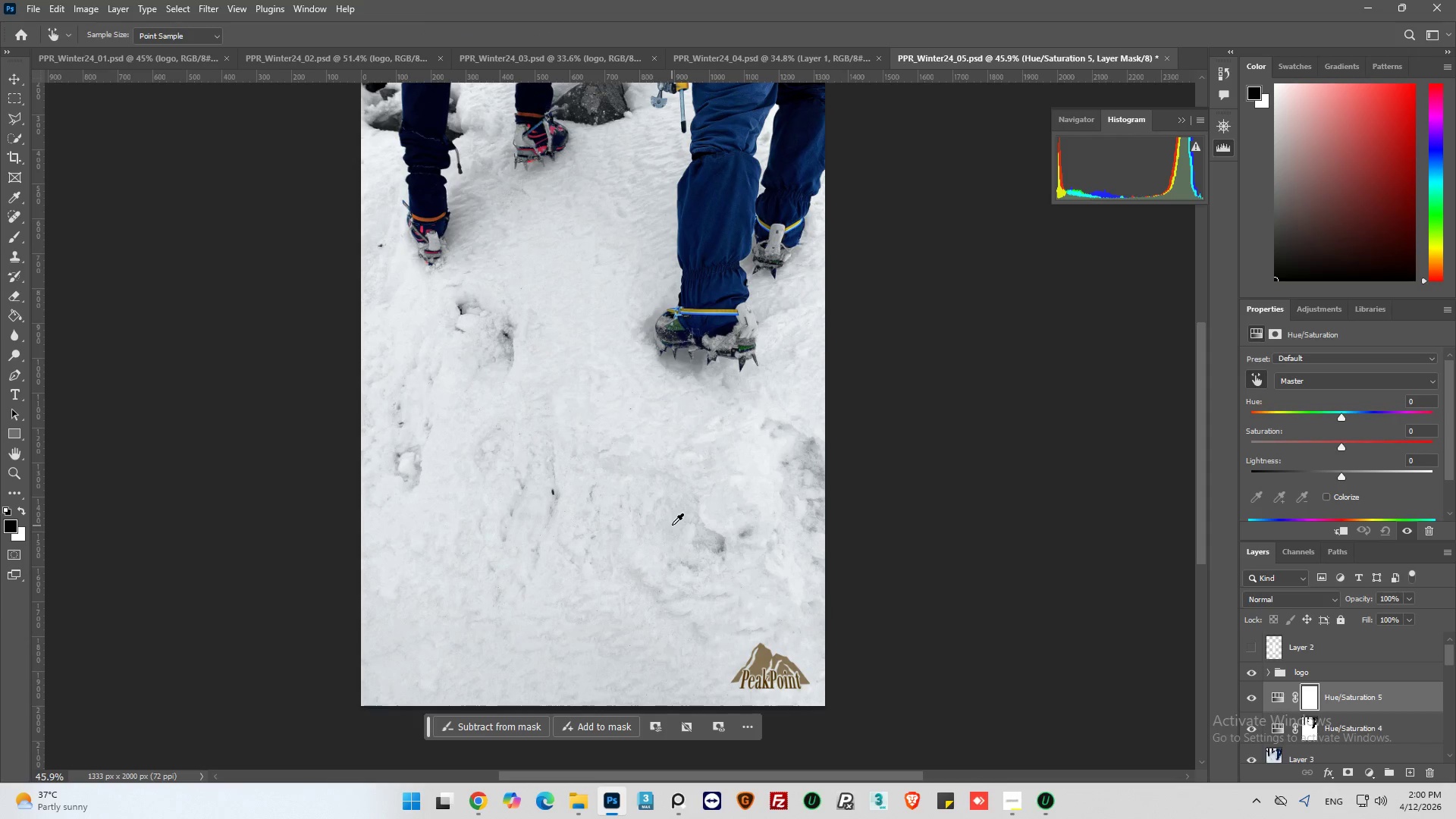 
left_click([679, 519])
 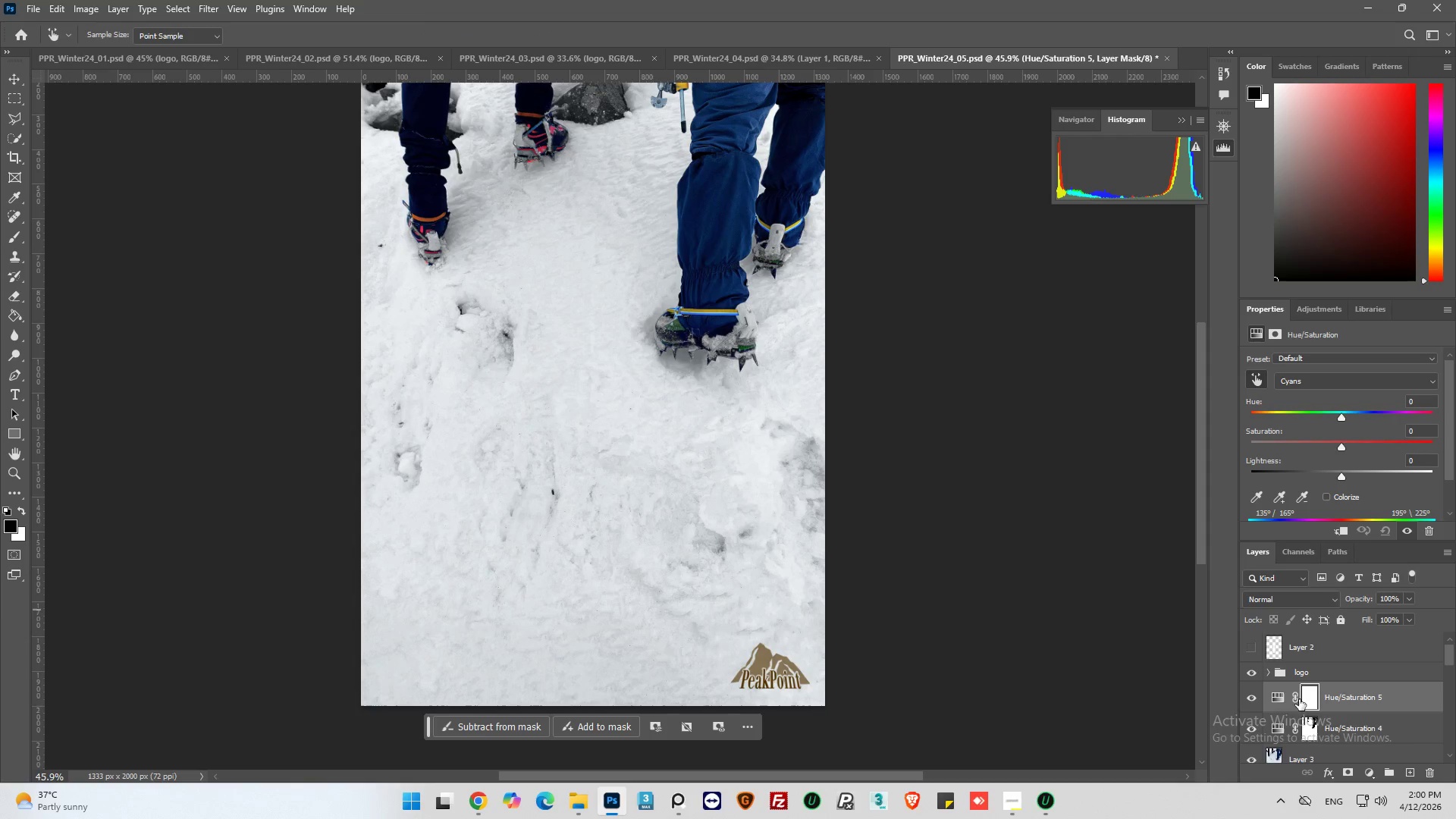 
wait(7.97)
 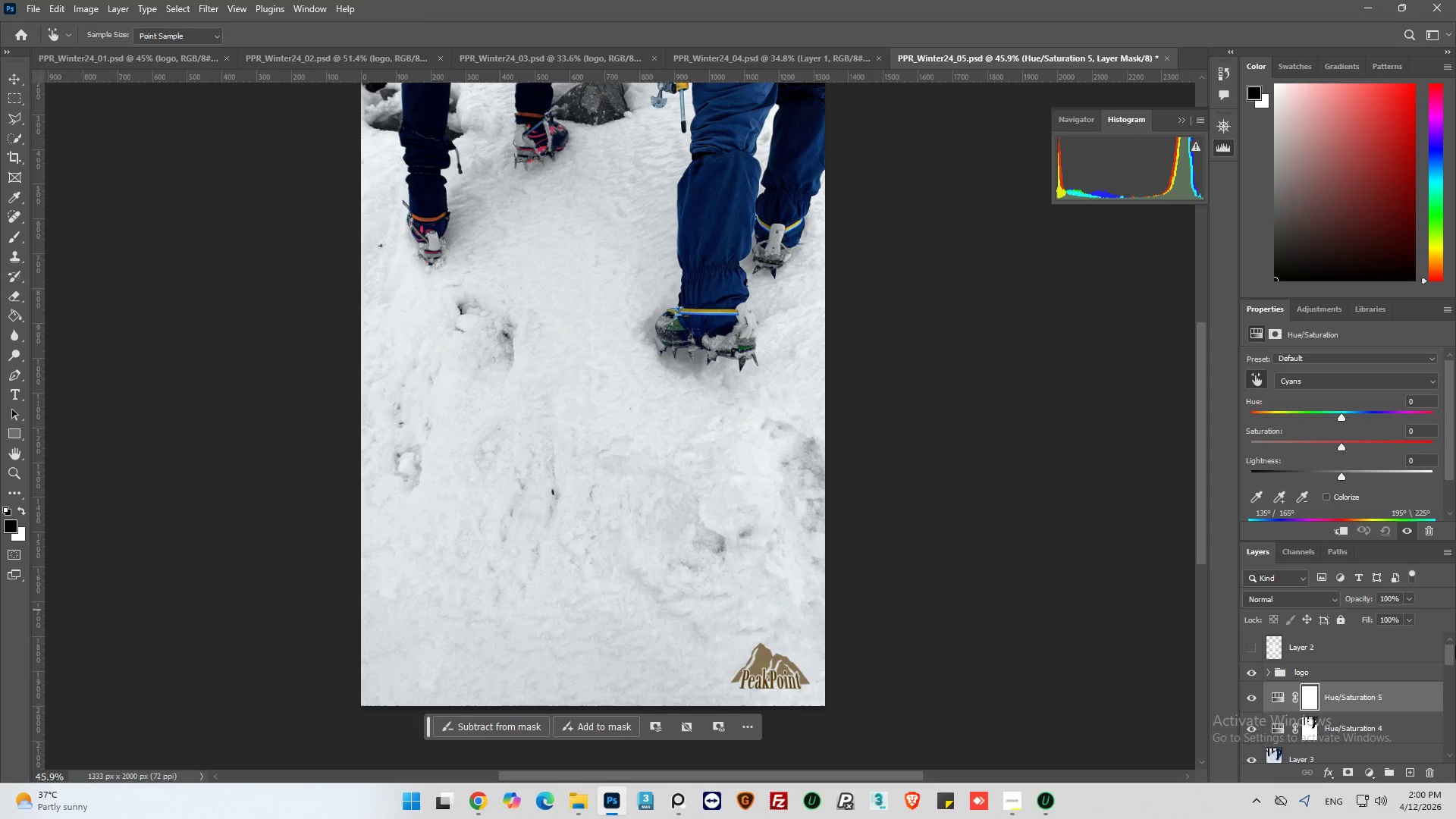 
left_click([1432, 770])
 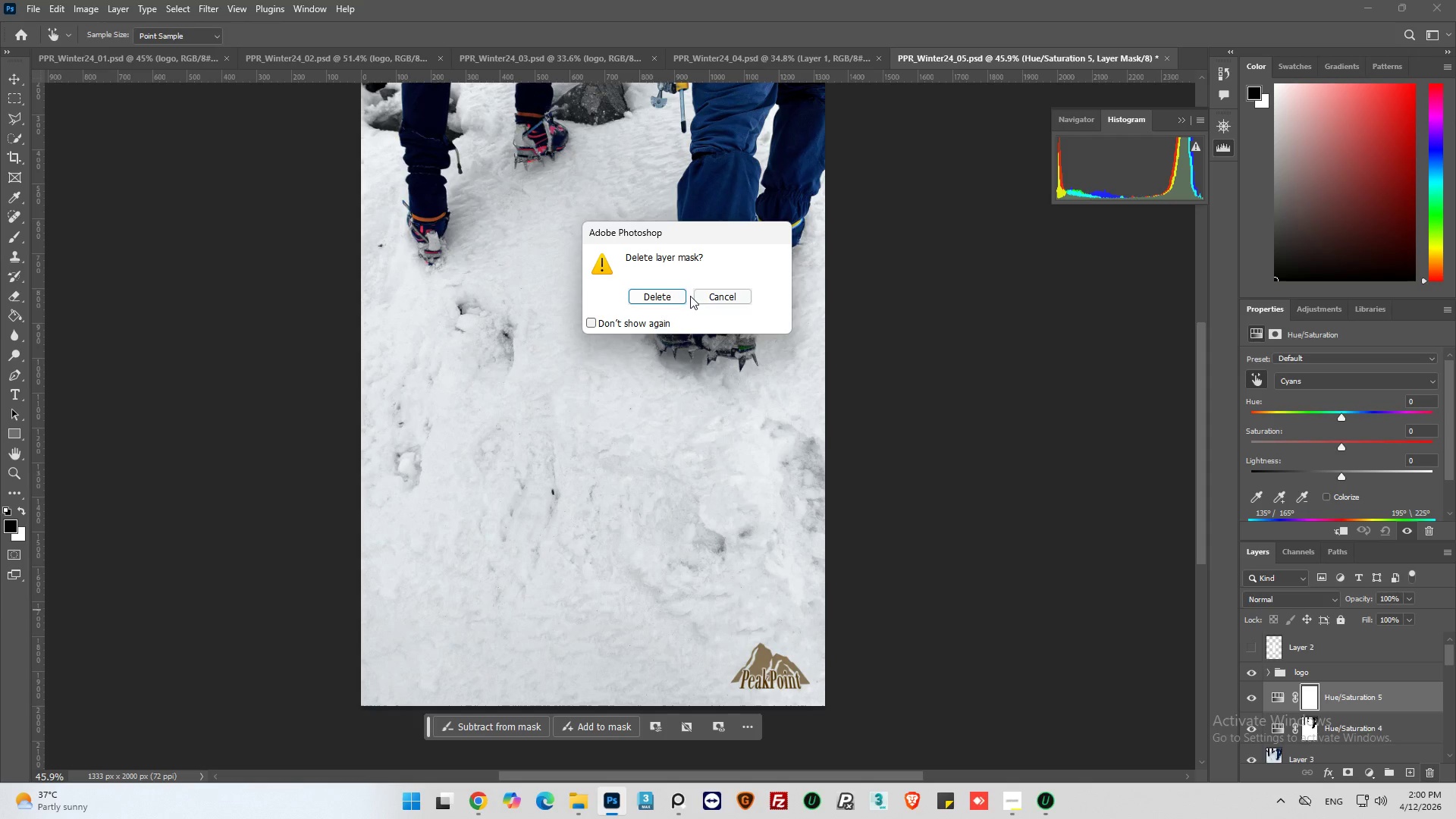 
left_click([680, 297])
 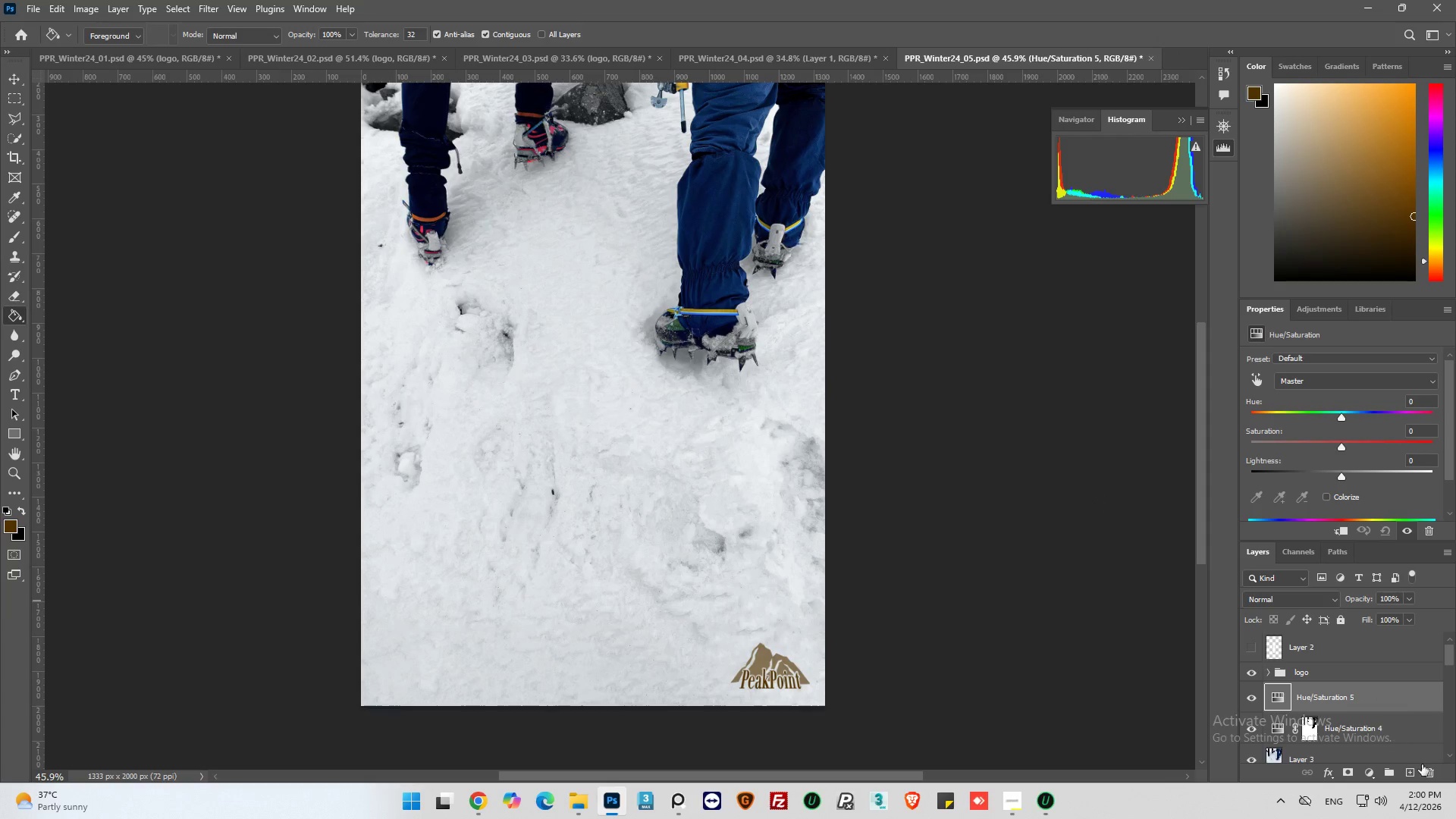 
left_click([1426, 772])
 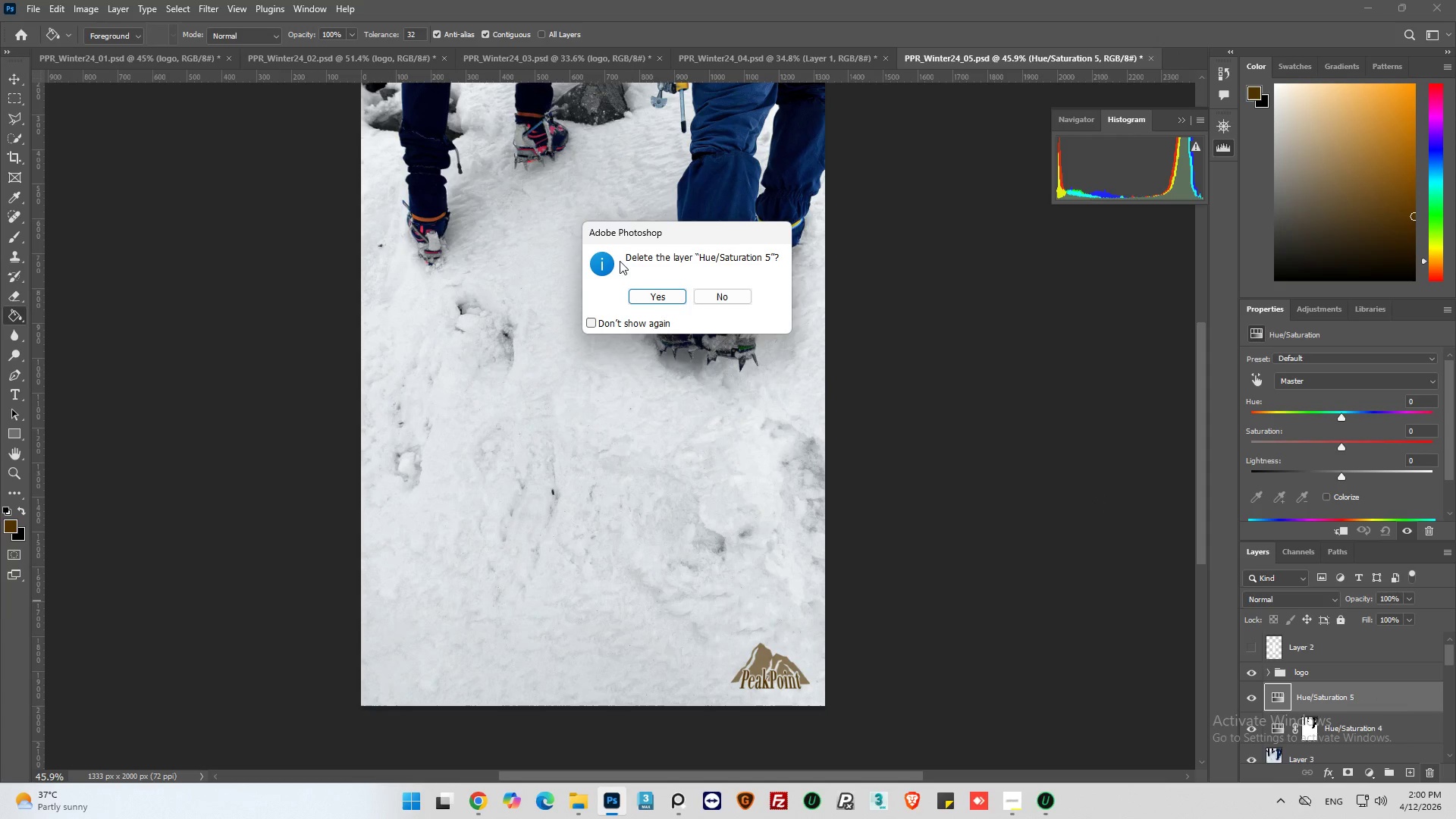 
left_click([658, 293])
 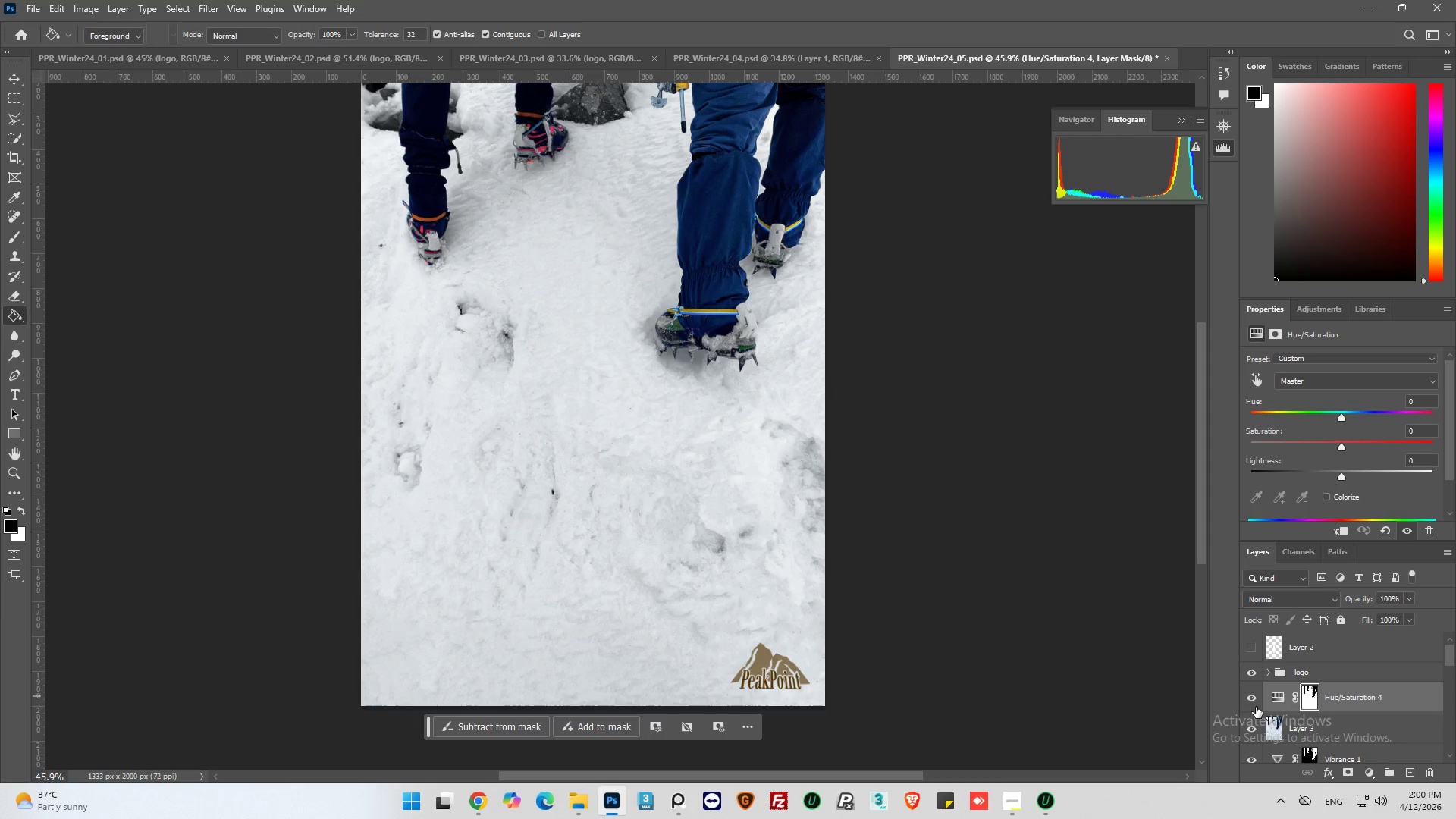 
left_click([1271, 701])
 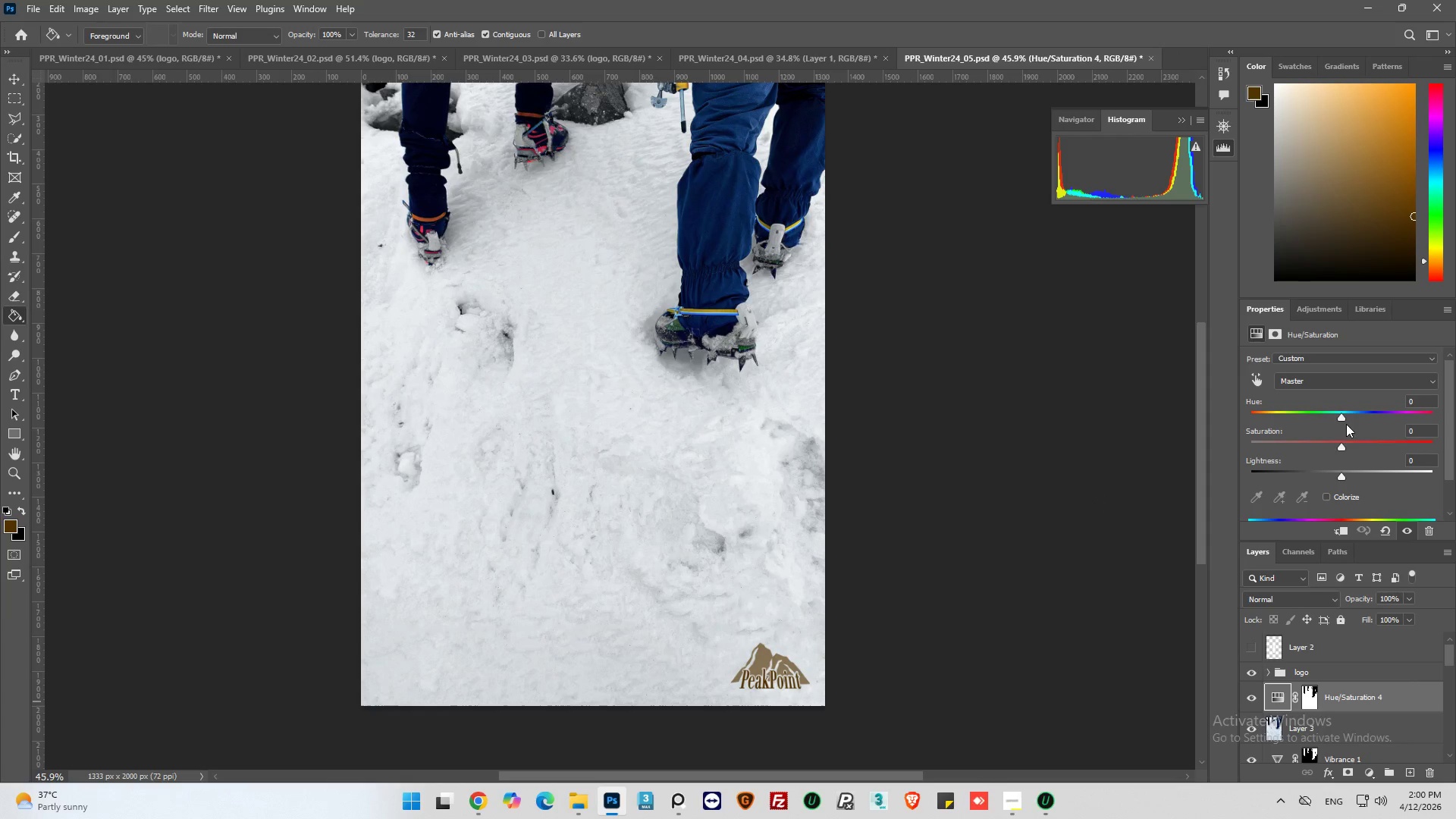 
left_click([1310, 377])
 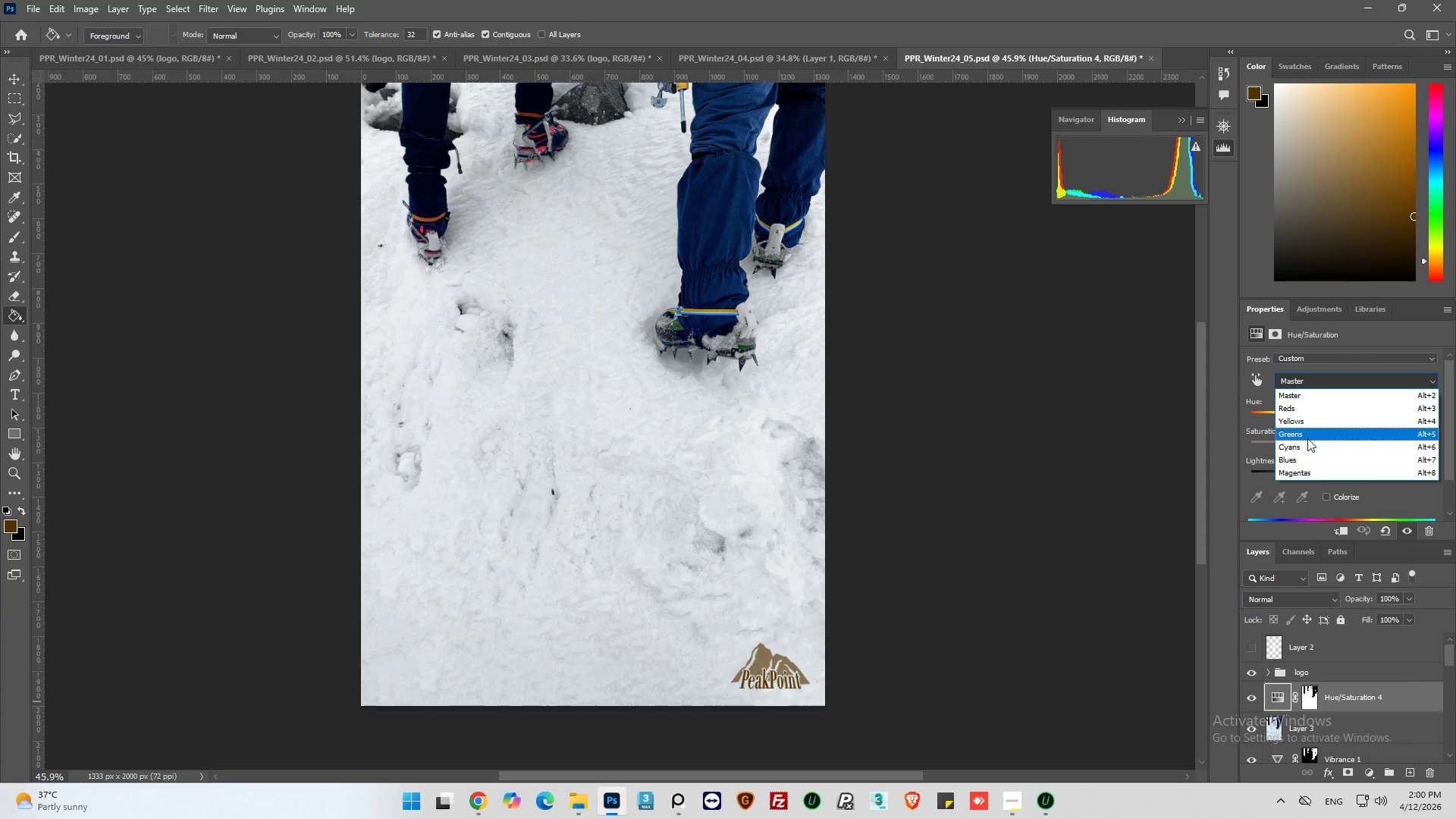 
left_click([1307, 457])
 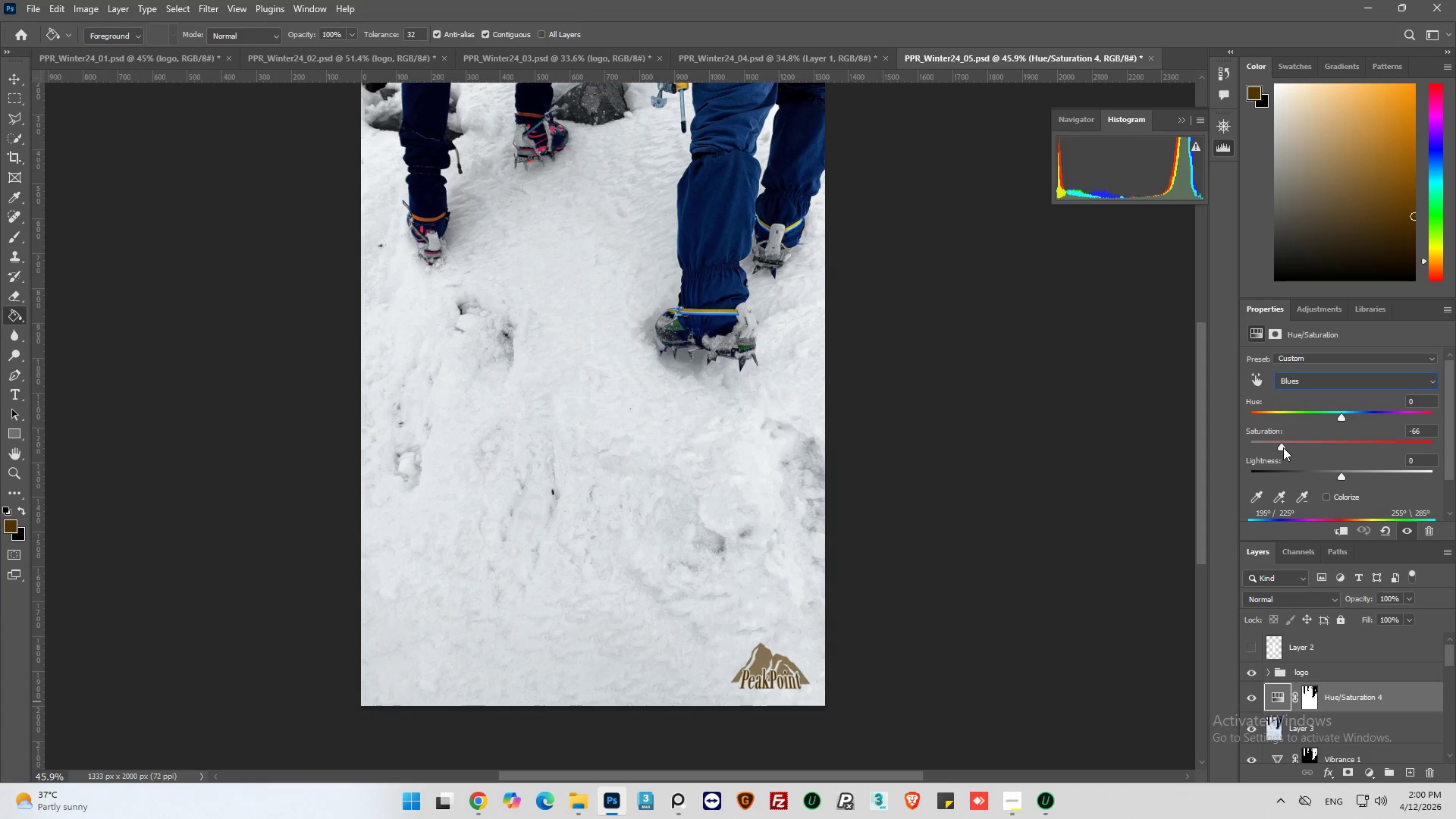 
left_click_drag(start_coordinate=[1283, 447], to_coordinate=[1273, 448])
 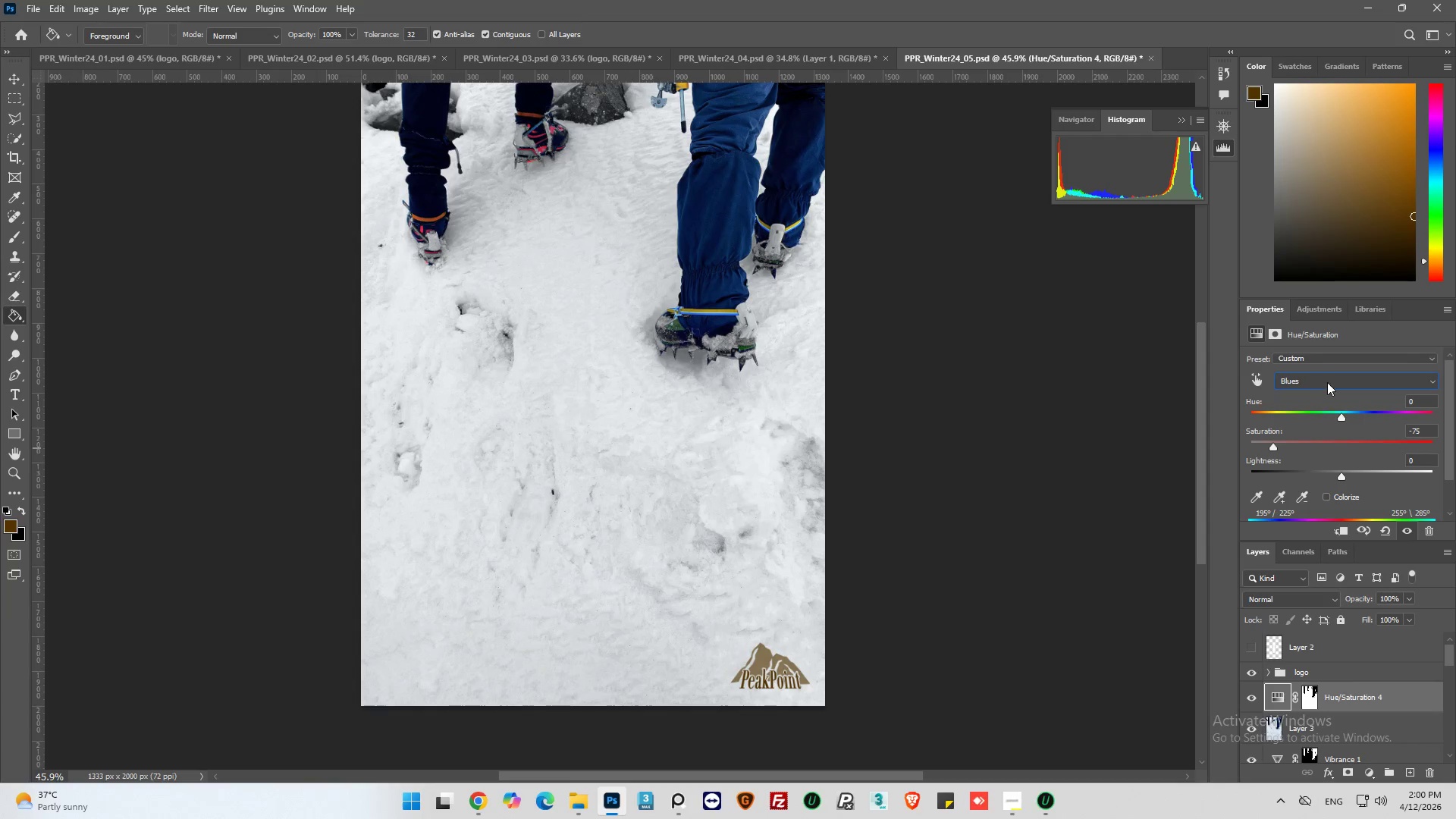 
left_click([1327, 382])
 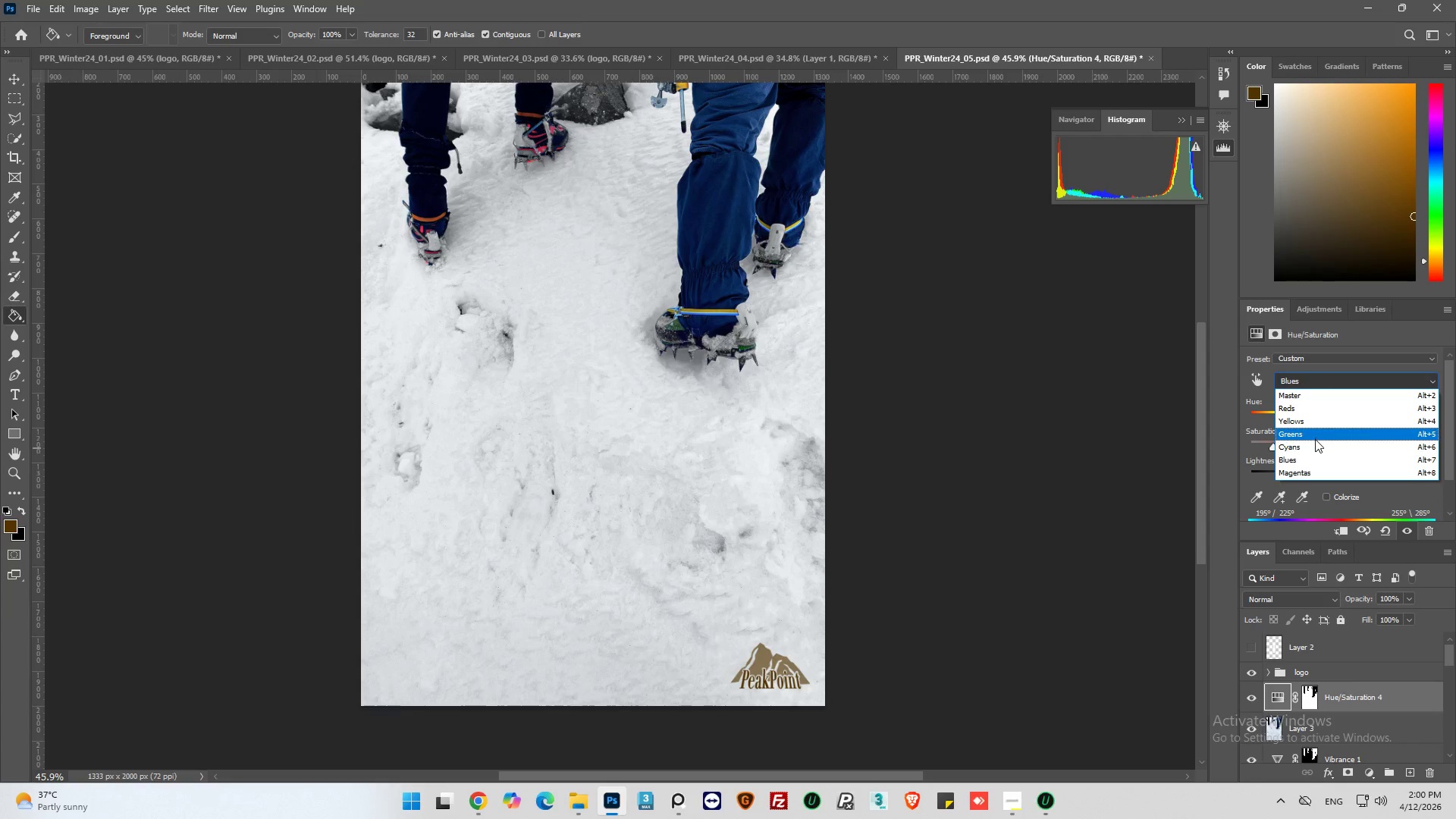 
left_click([1314, 443])
 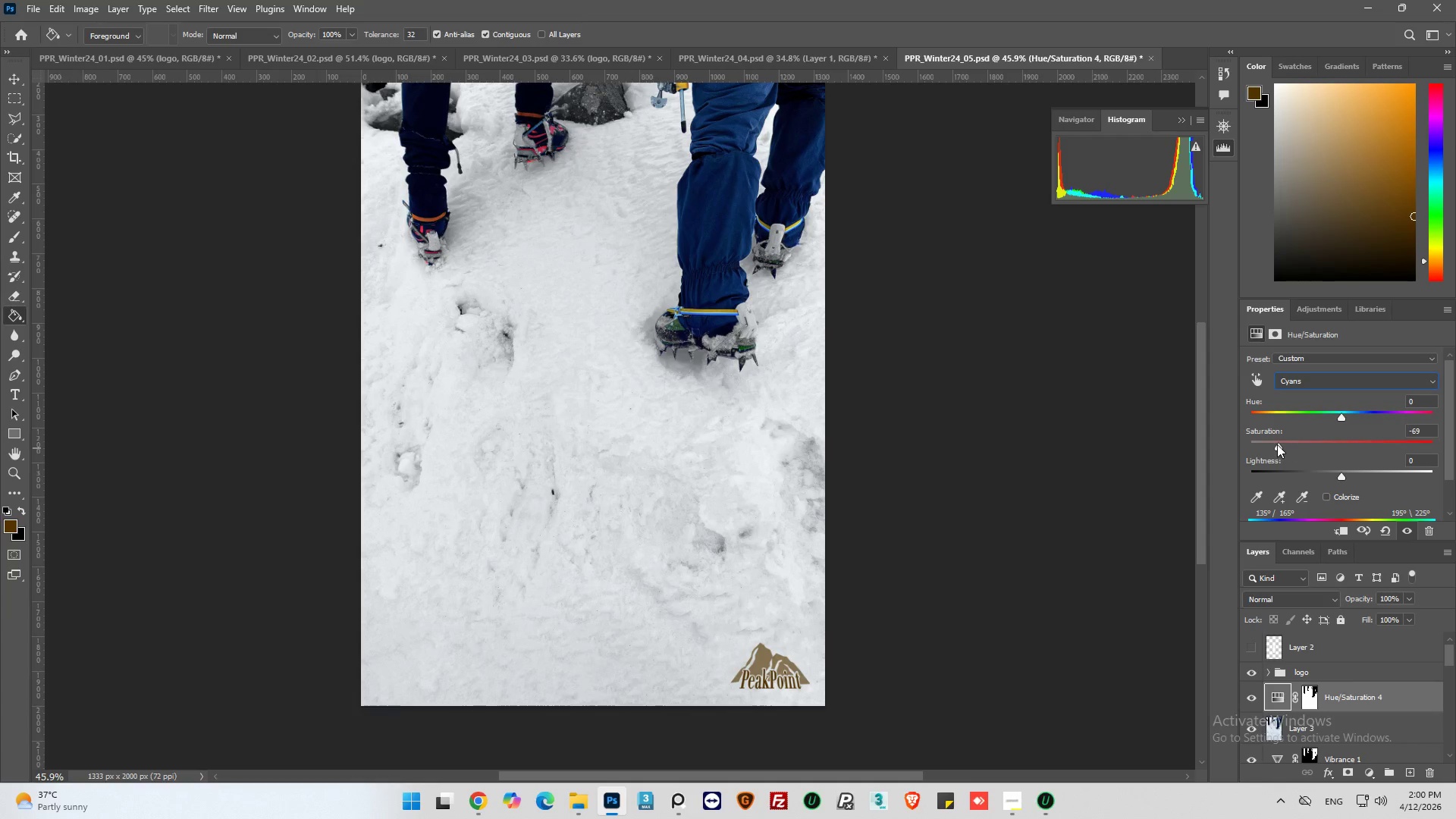 
left_click_drag(start_coordinate=[1277, 444], to_coordinate=[1271, 445])
 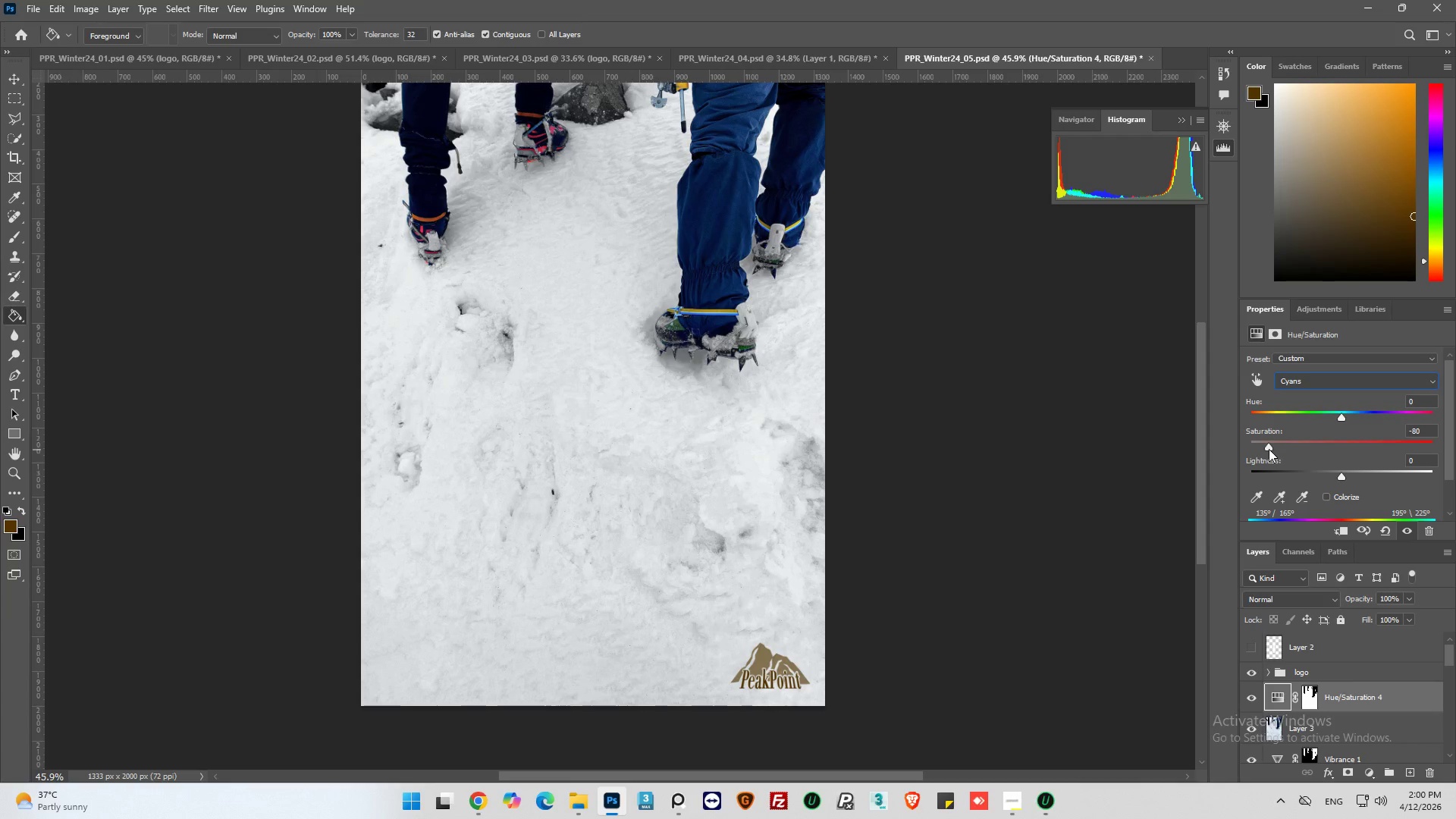 
left_click([1319, 382])
 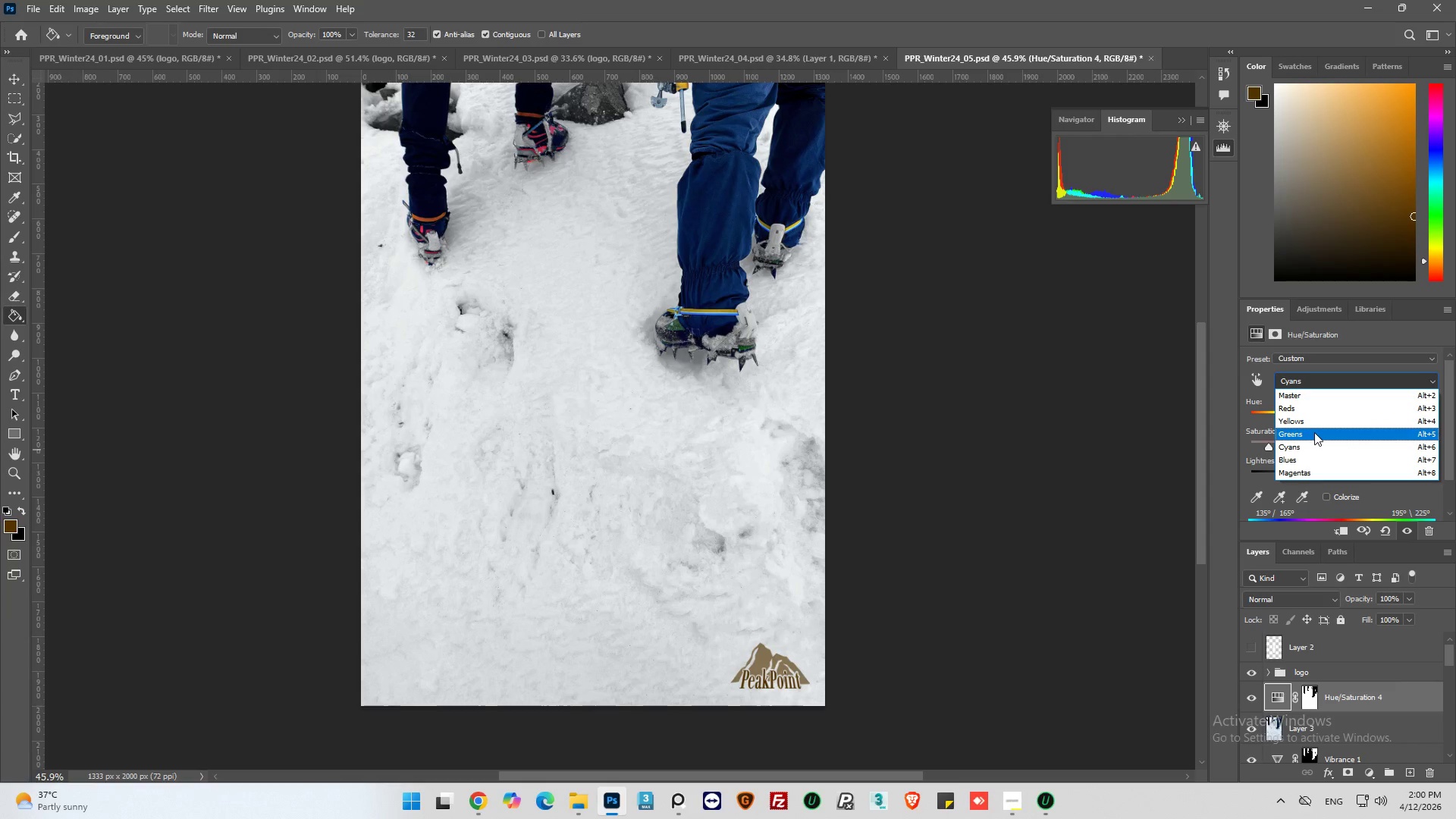 
left_click([1314, 432])
 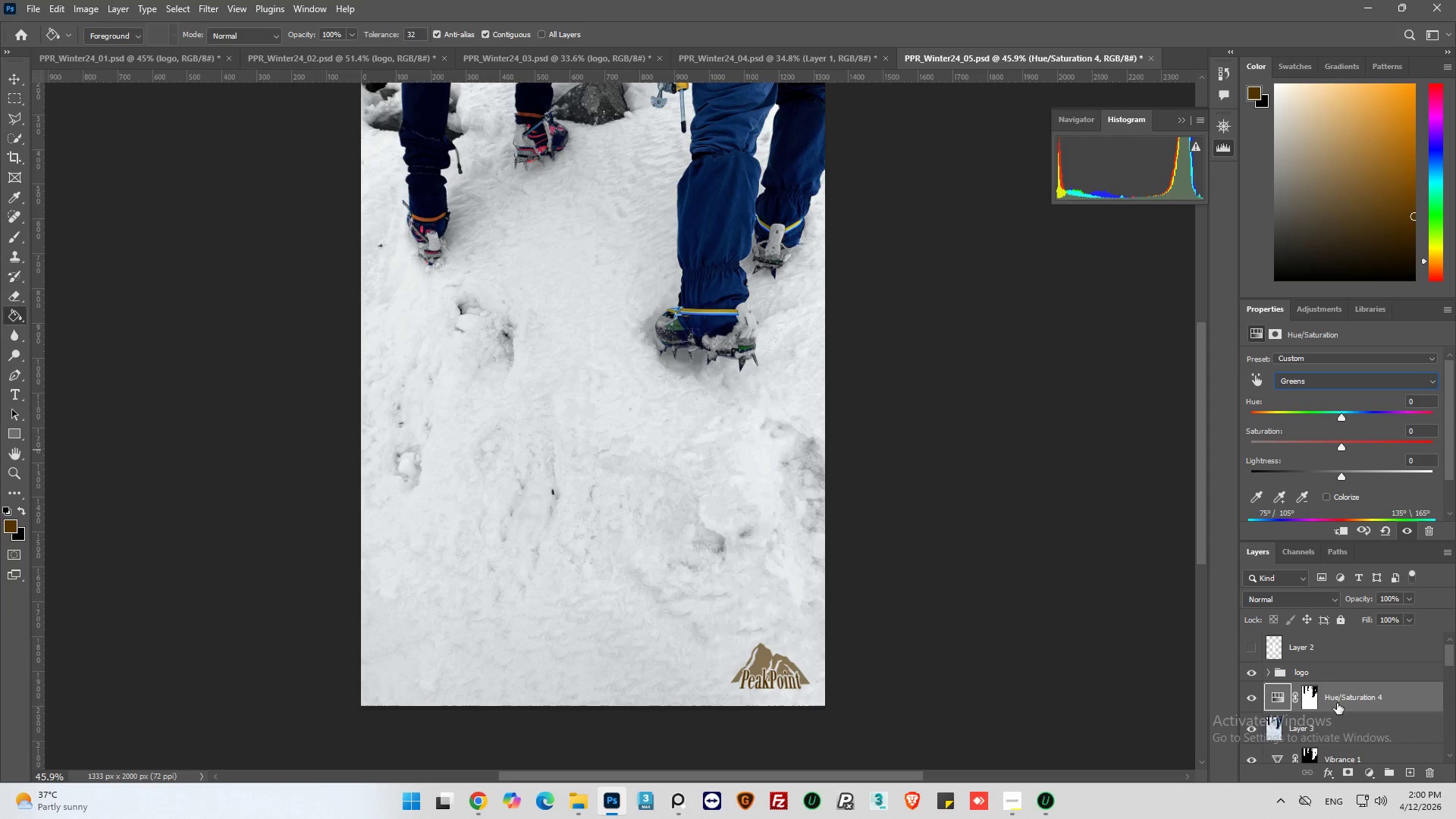 
wait(6.38)
 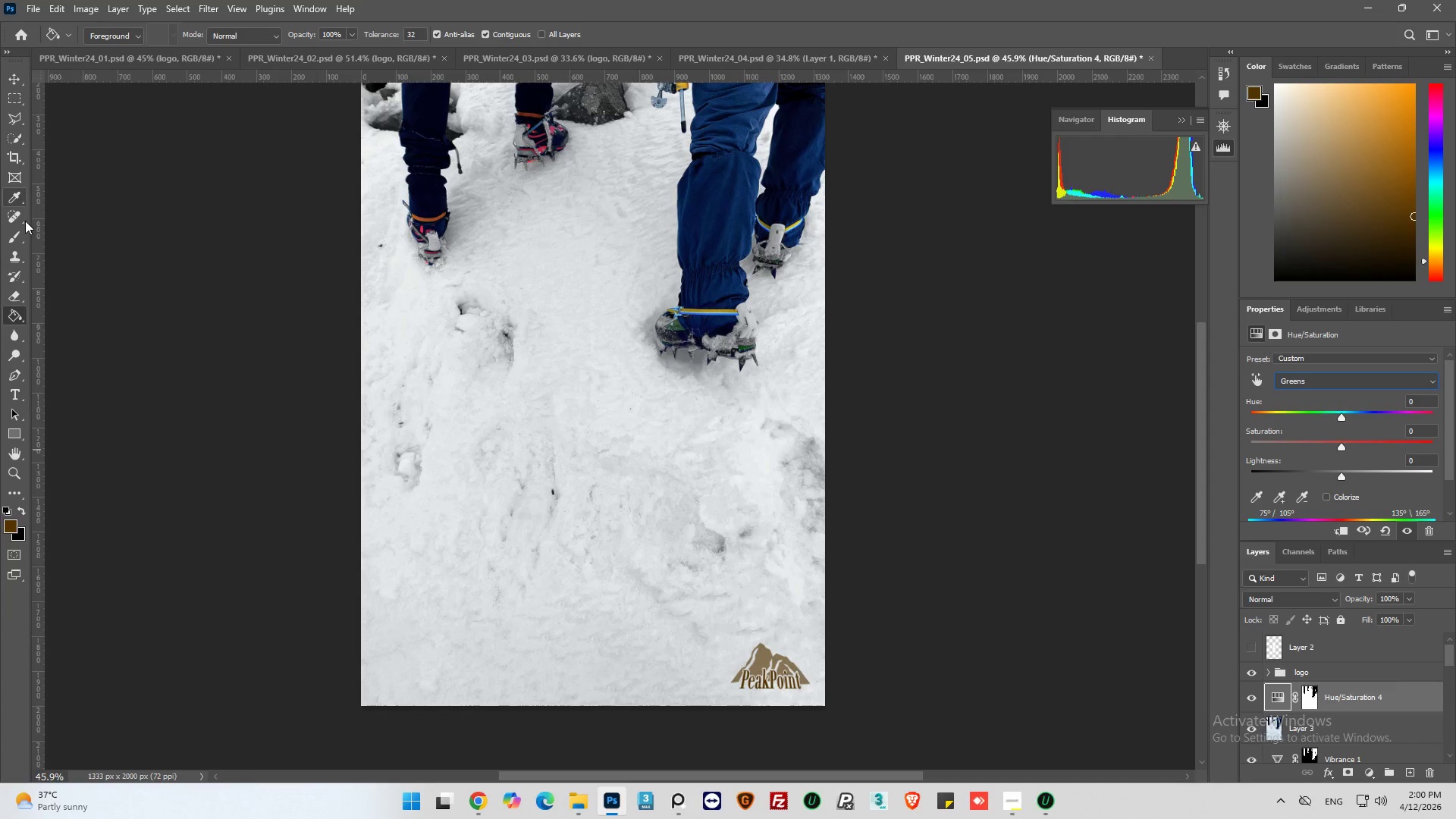 
left_click([1259, 382])
 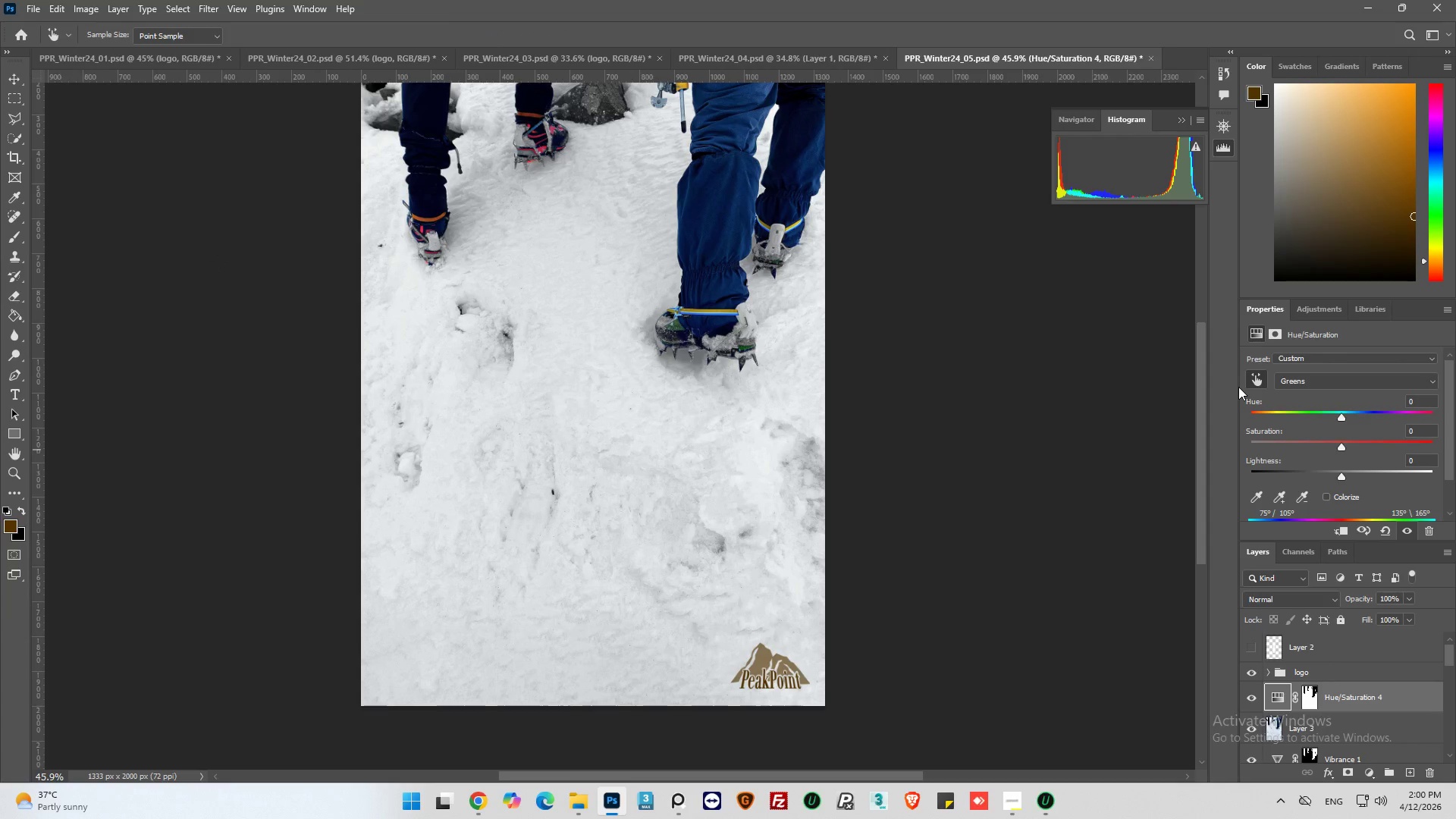 
left_click([682, 500])
 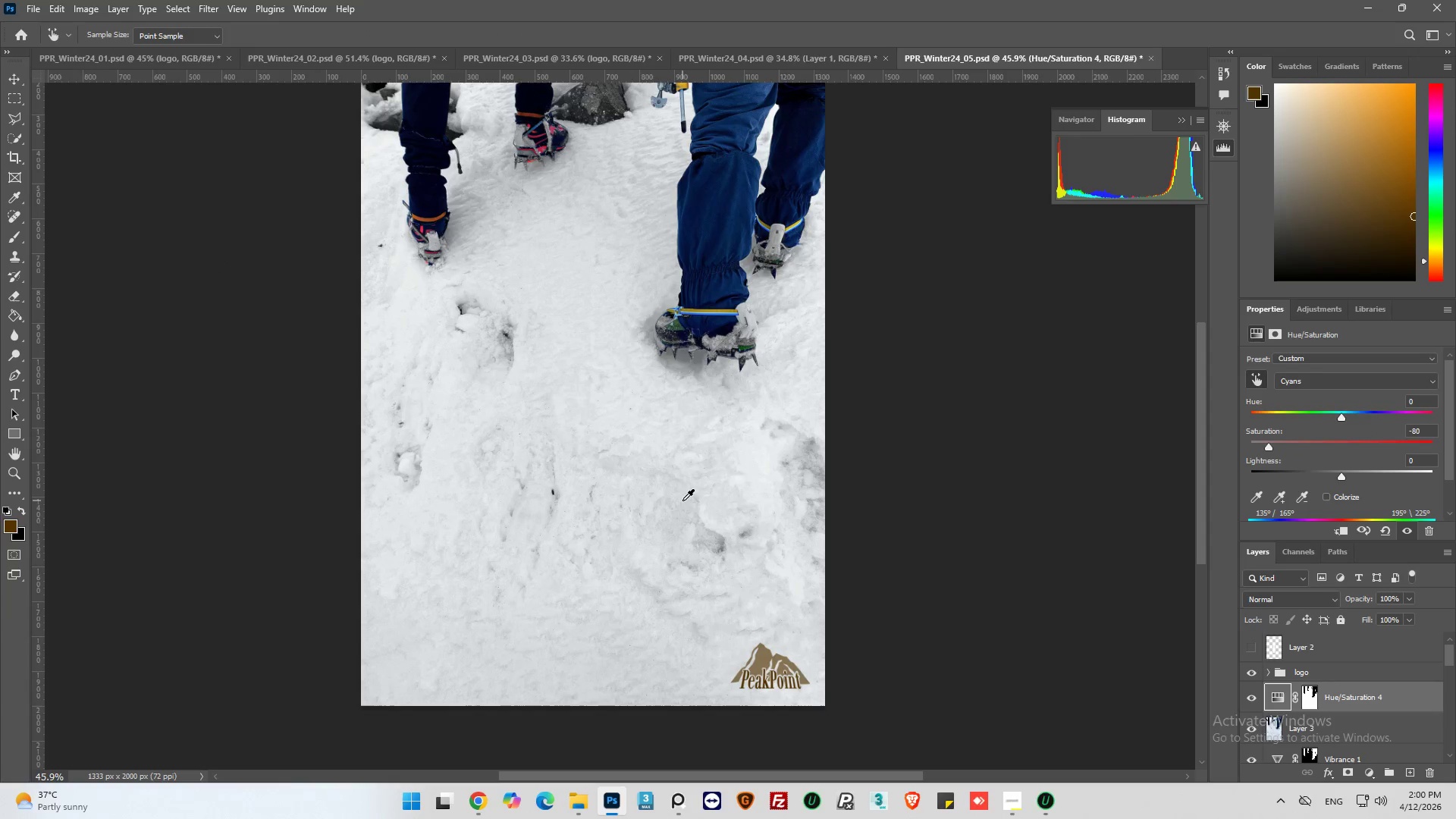 
left_click([1314, 710])
 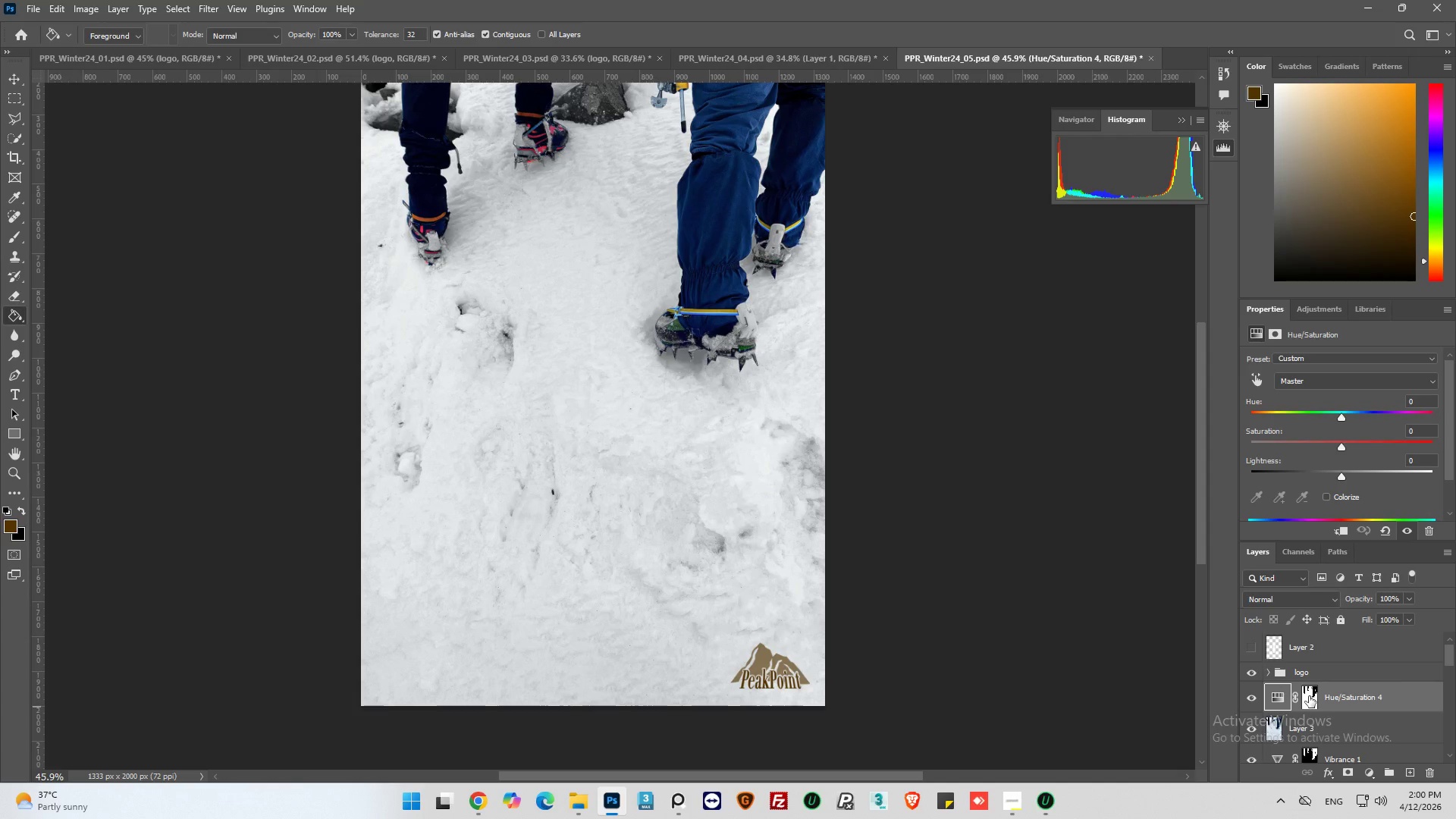 
left_click([1309, 696])
 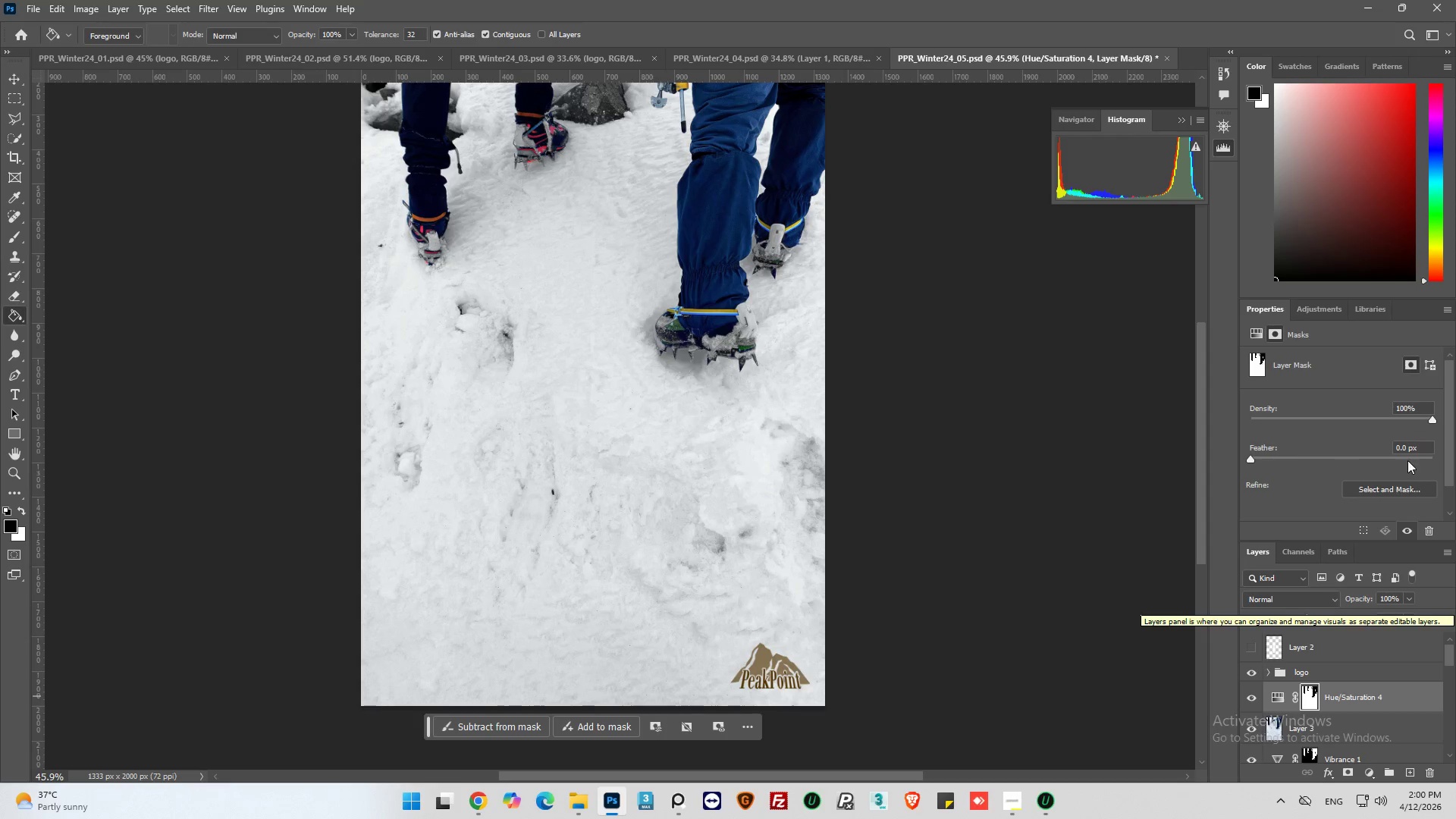 
double_click([1402, 447])
 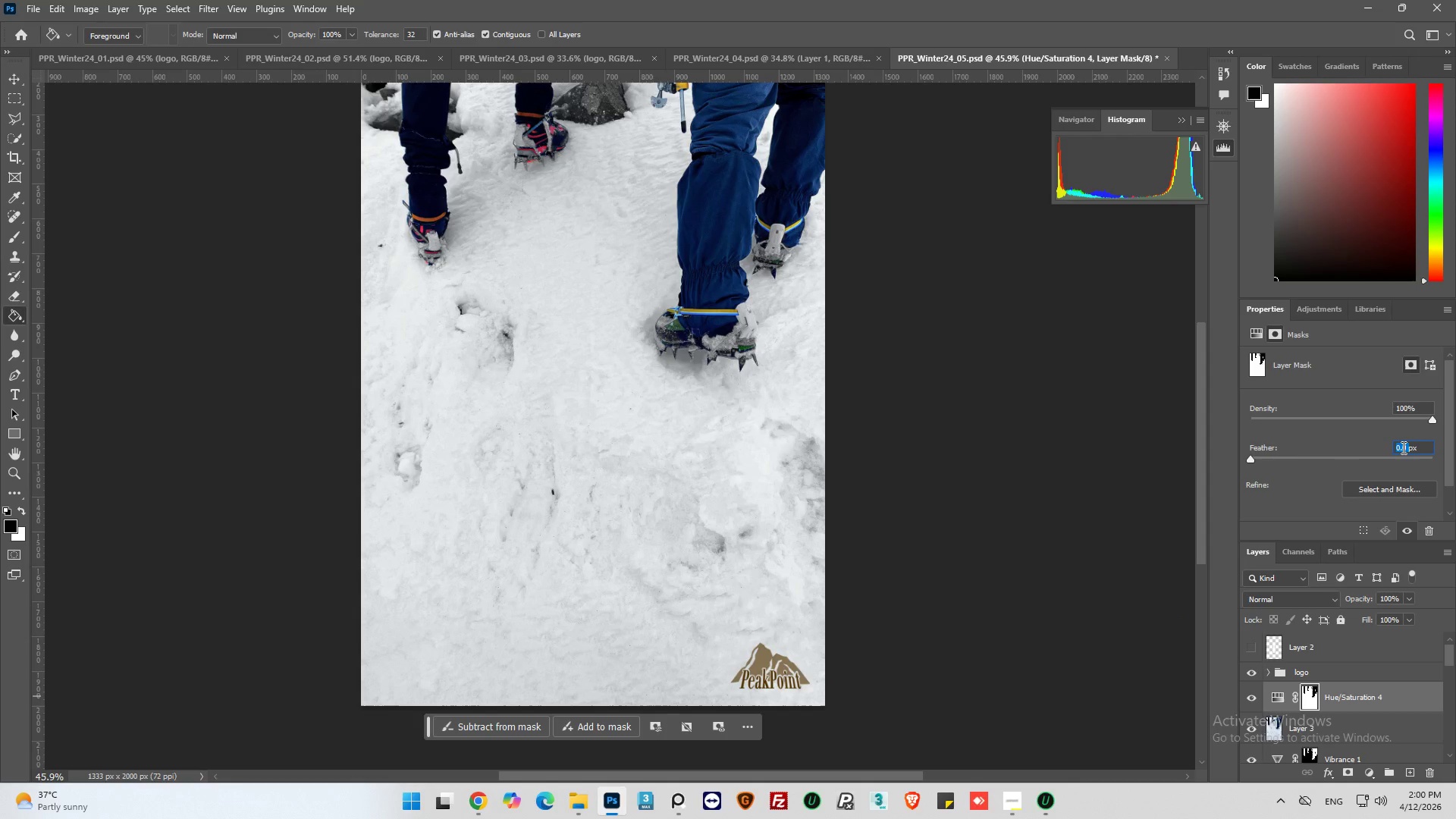 
key(1)
 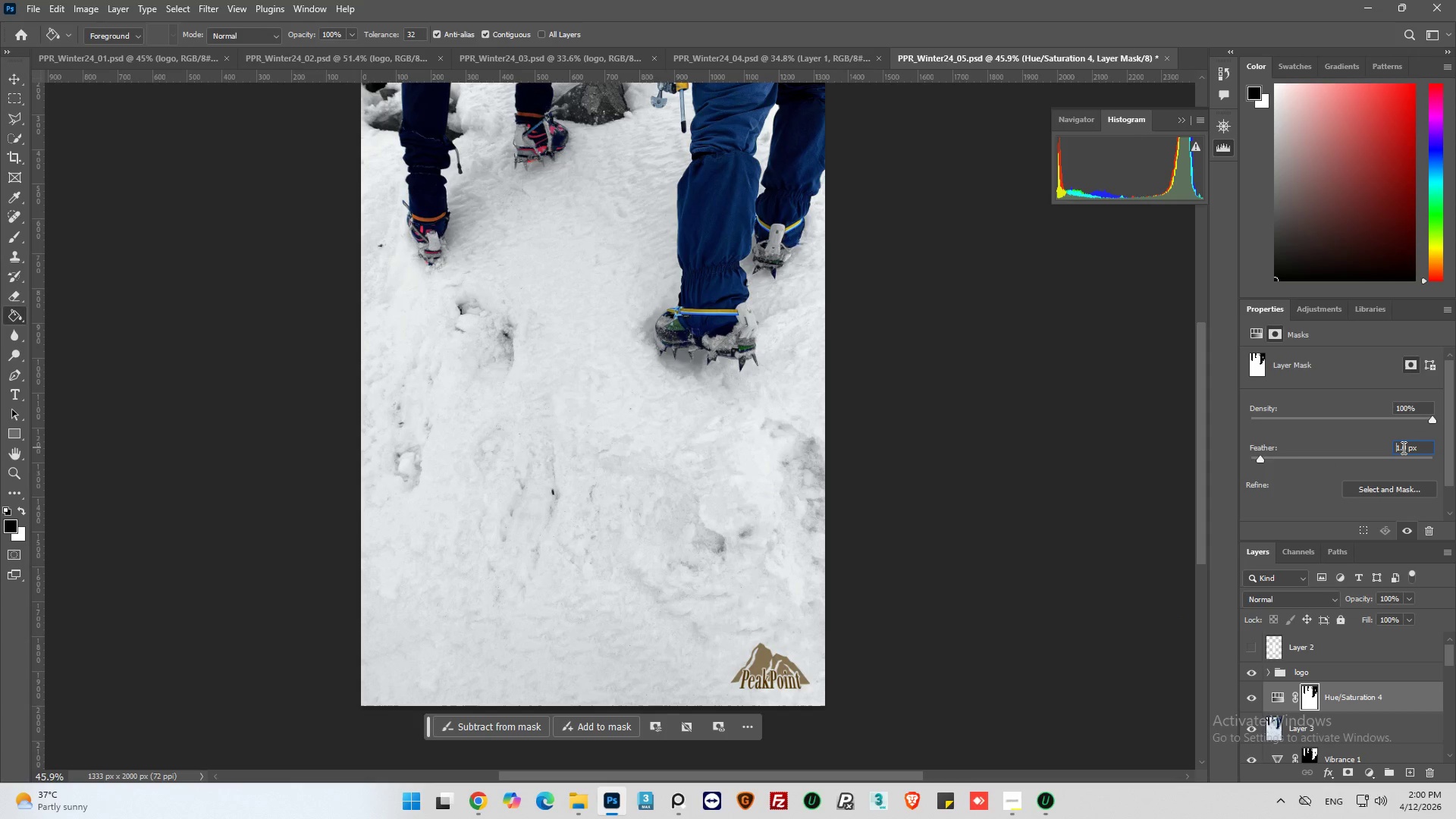 
key(Enter)
 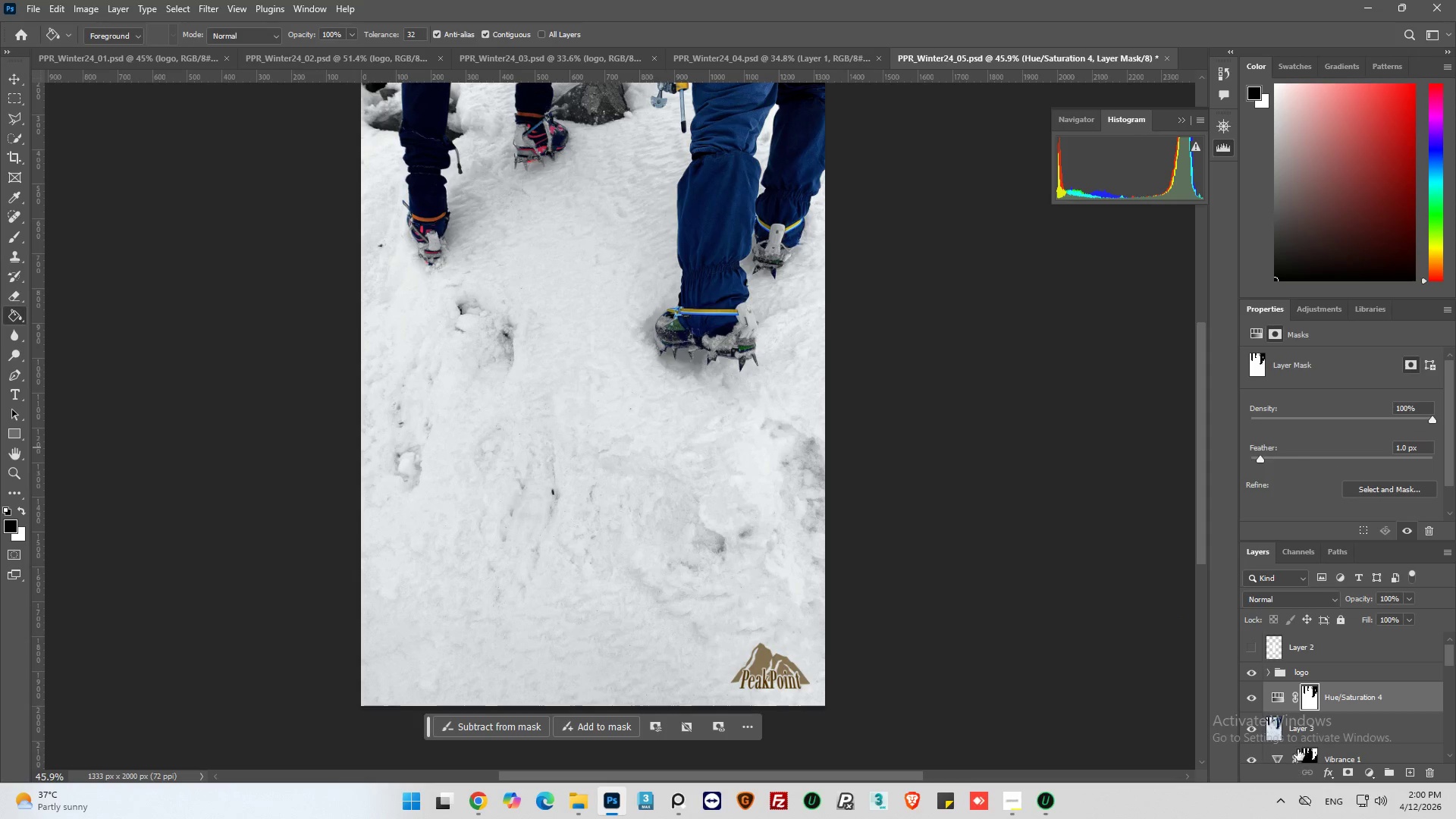 
scroll: coordinate [1322, 706], scroll_direction: down, amount: 2.0
 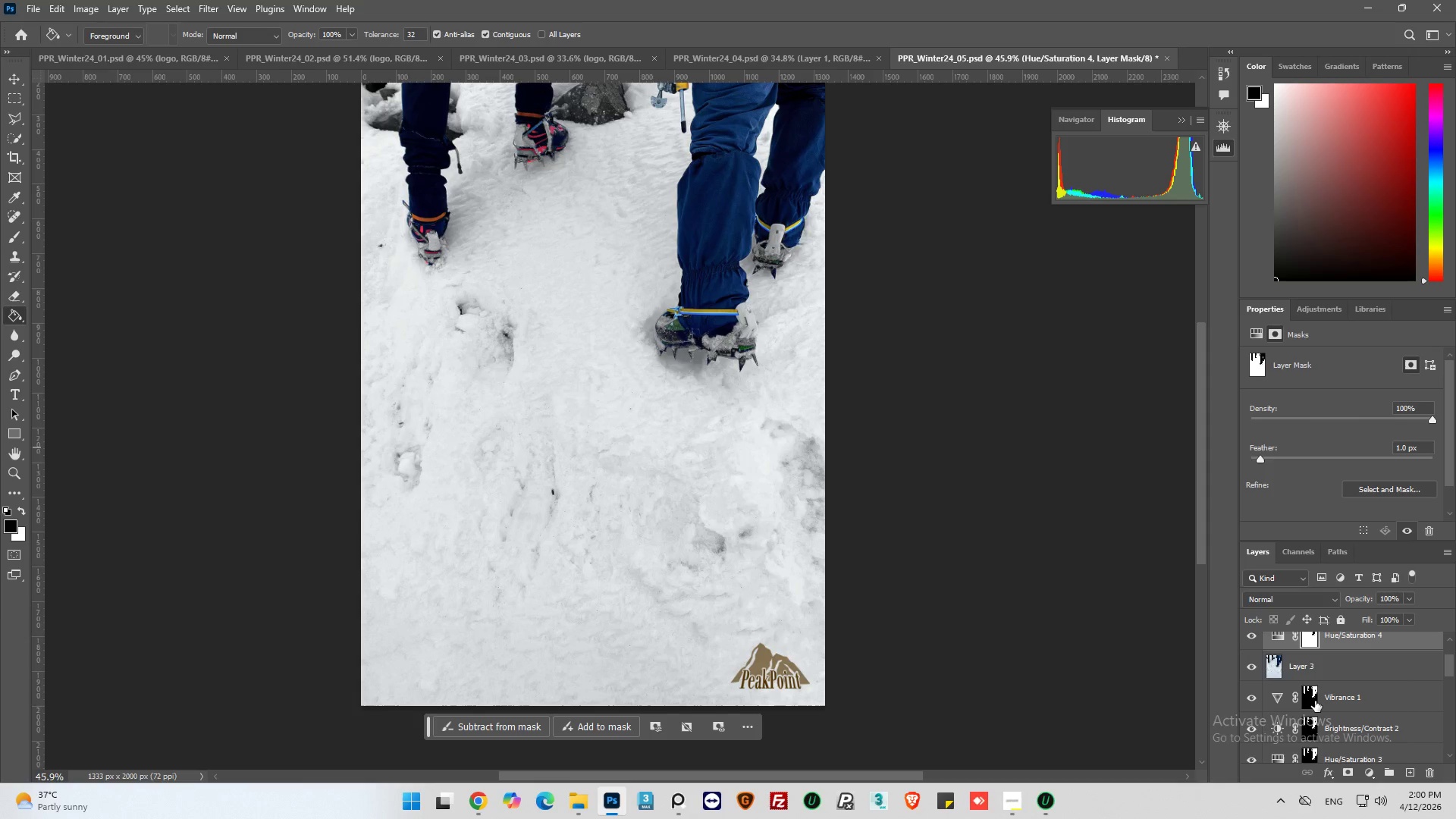 
left_click([1315, 701])
 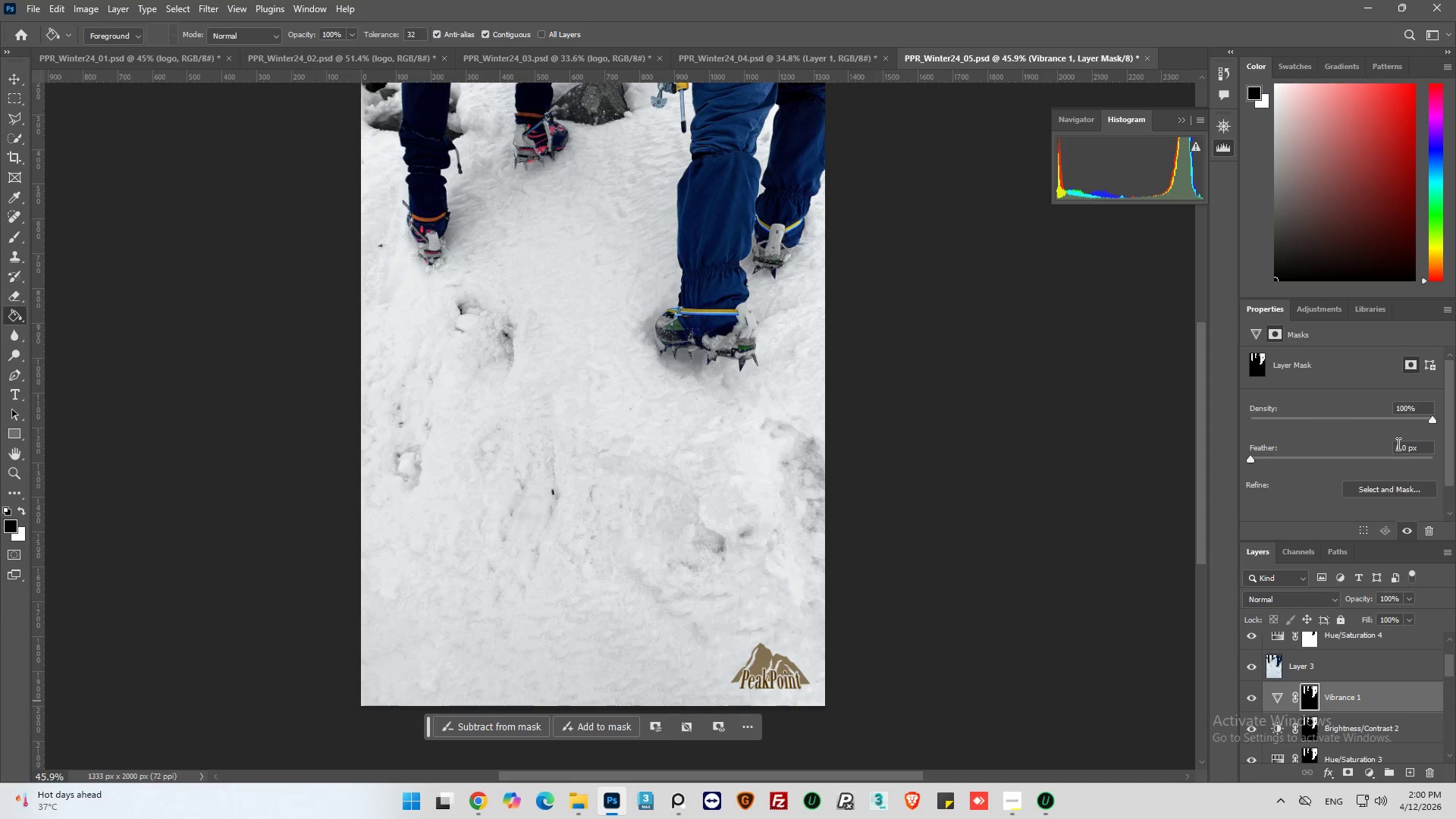 
double_click([1399, 447])
 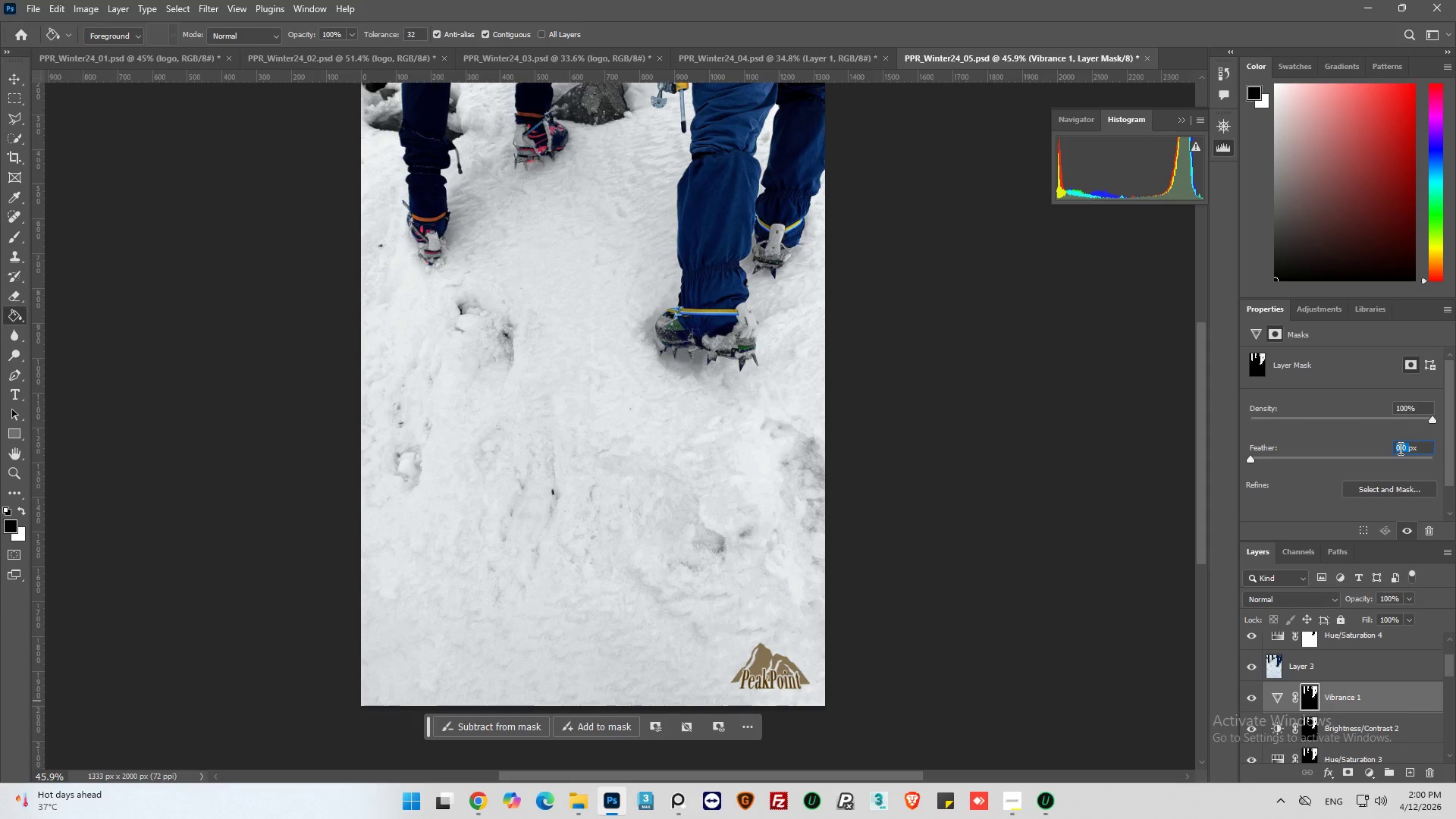 
key(1)
 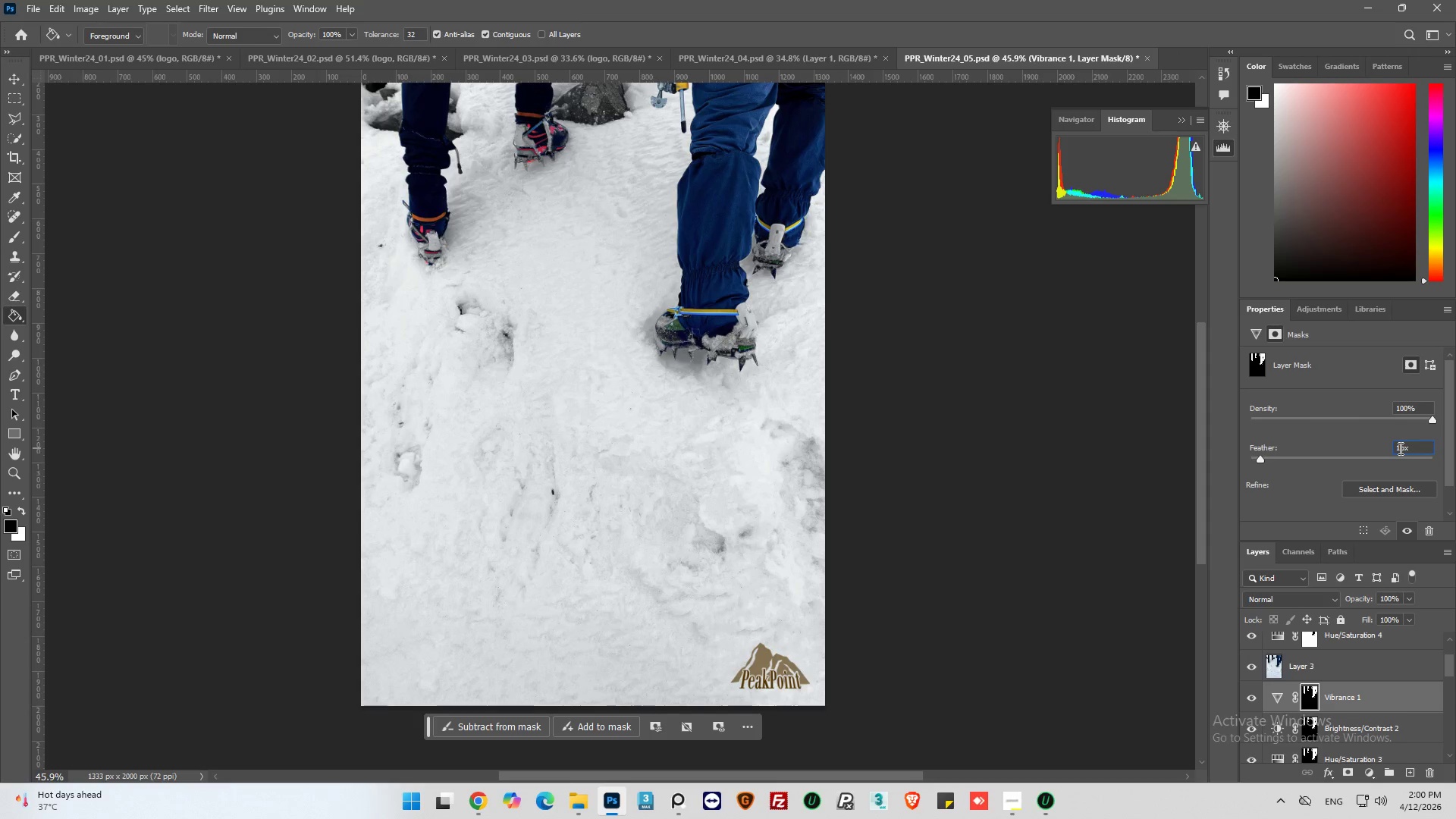 
key(Enter)
 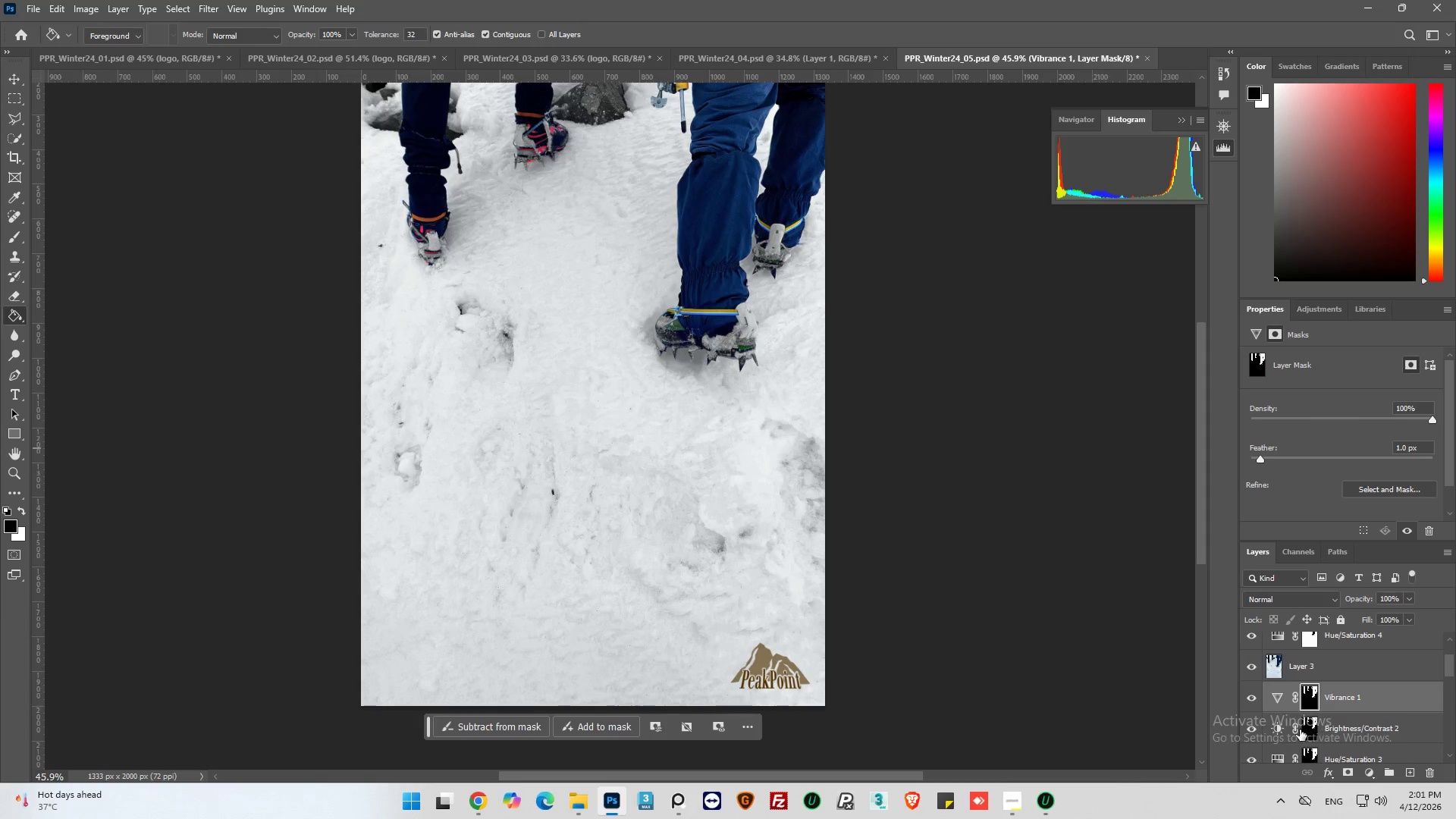 
left_click([1309, 729])
 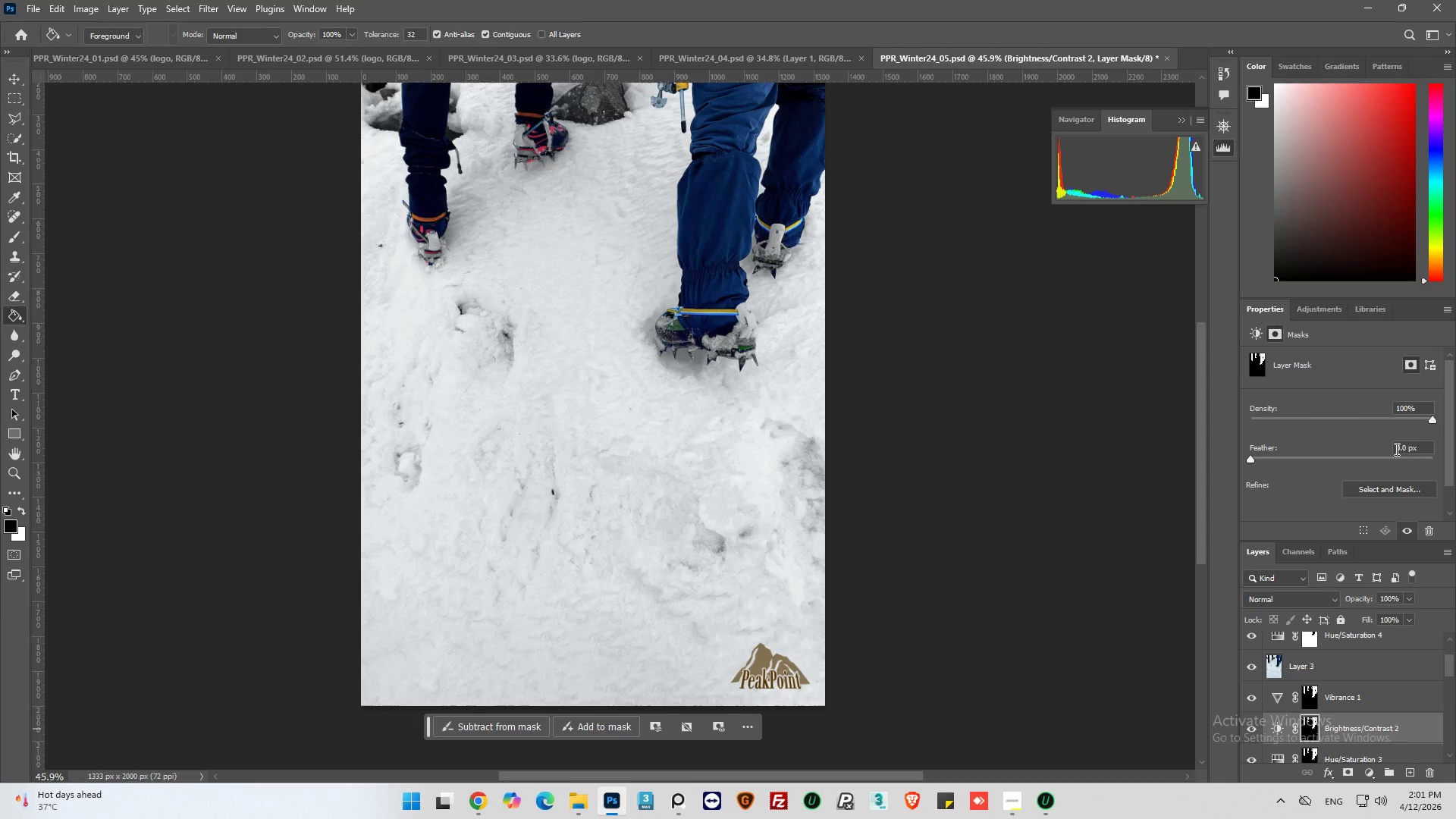 
double_click([1396, 447])
 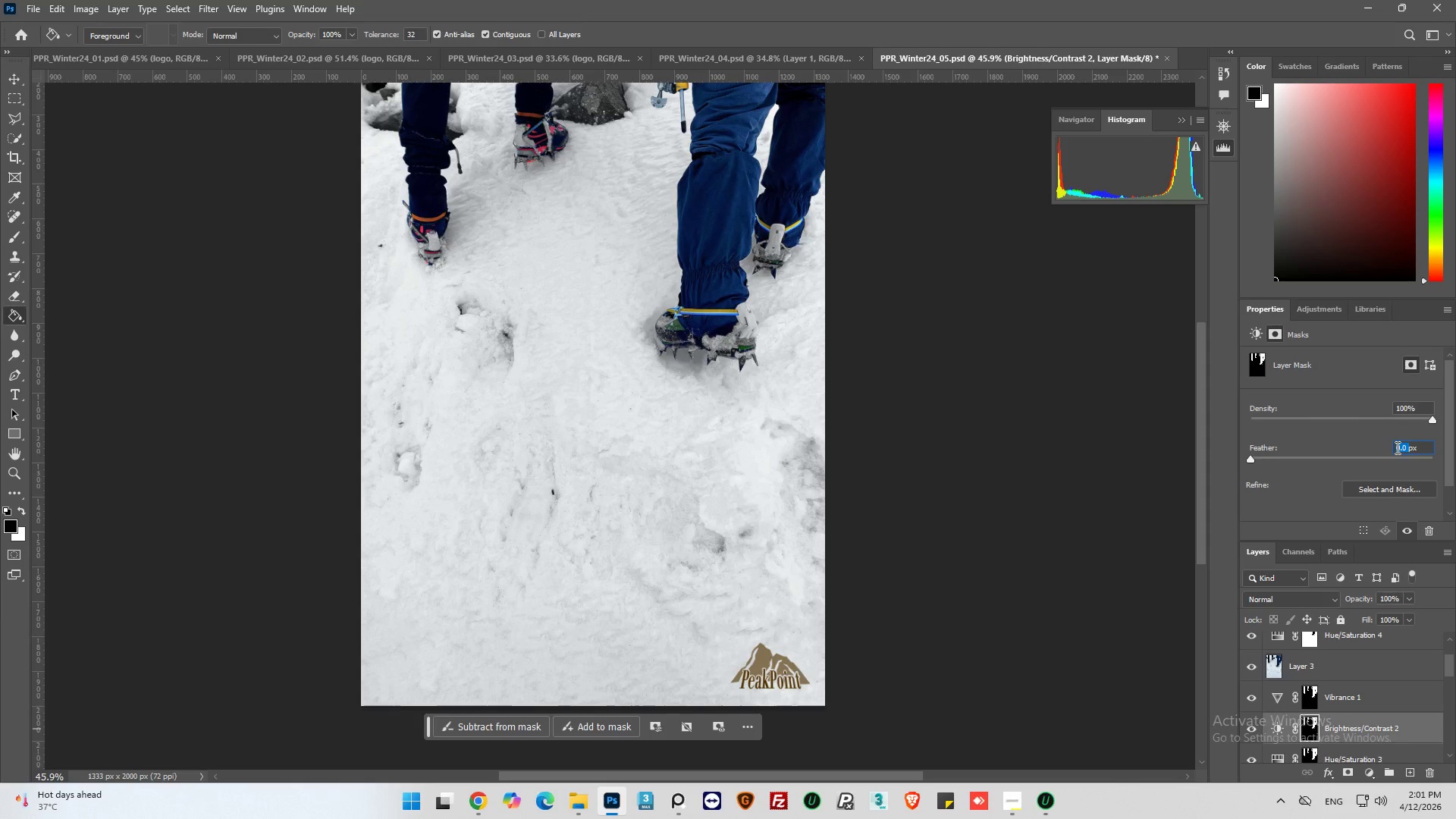 
key(1)
 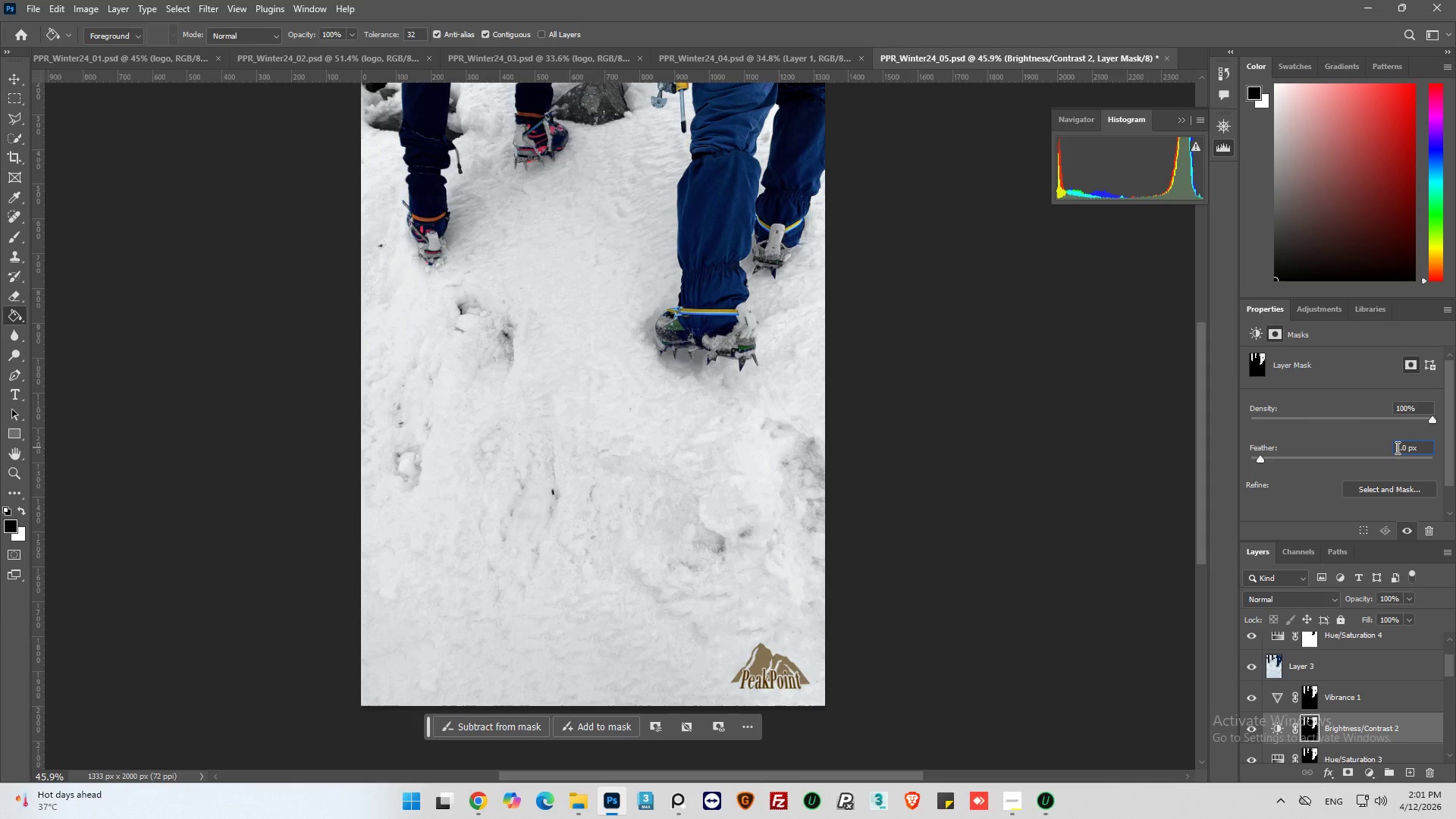 
key(Enter)
 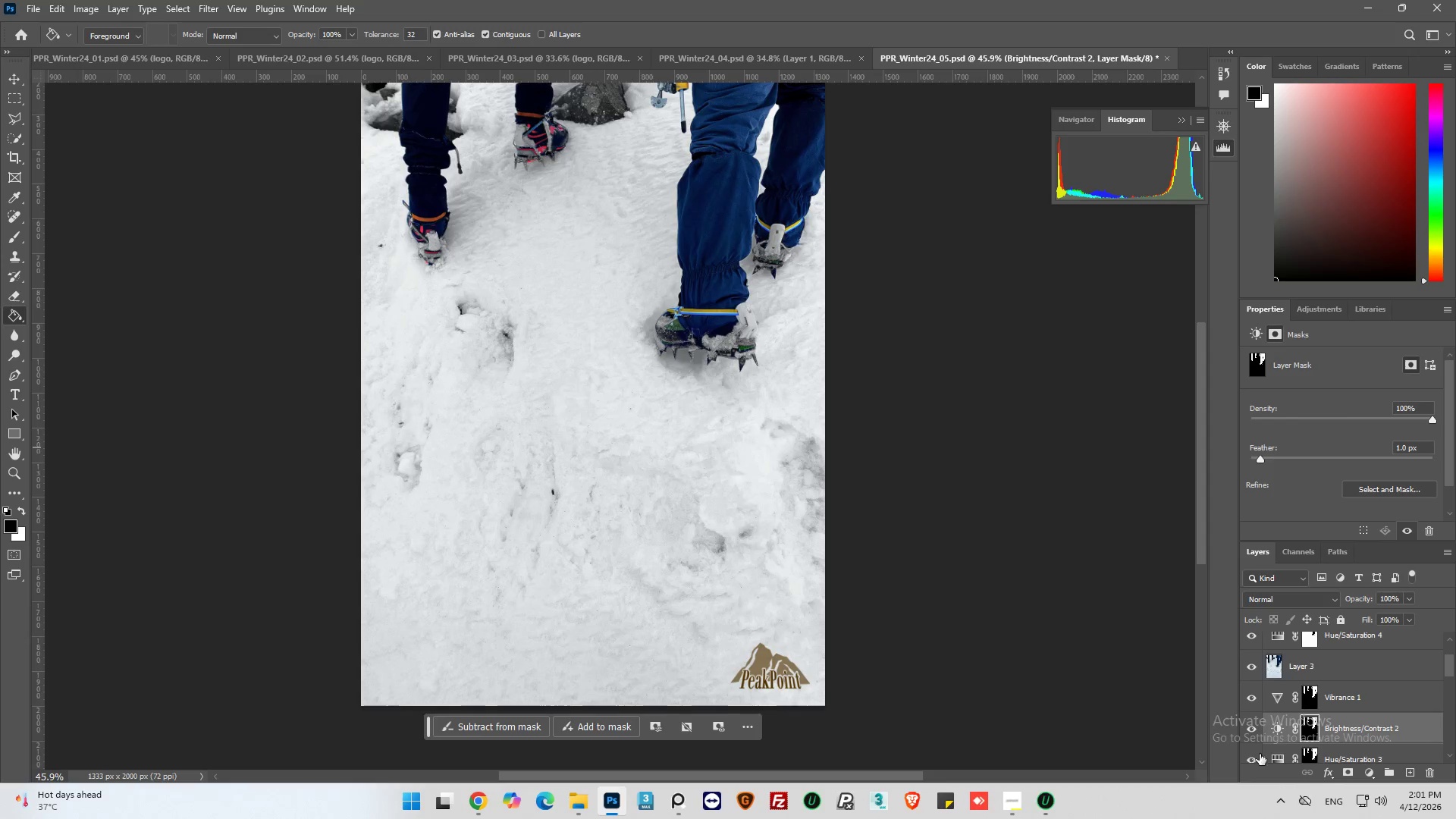 
scroll: coordinate [1304, 702], scroll_direction: down, amount: 1.0
 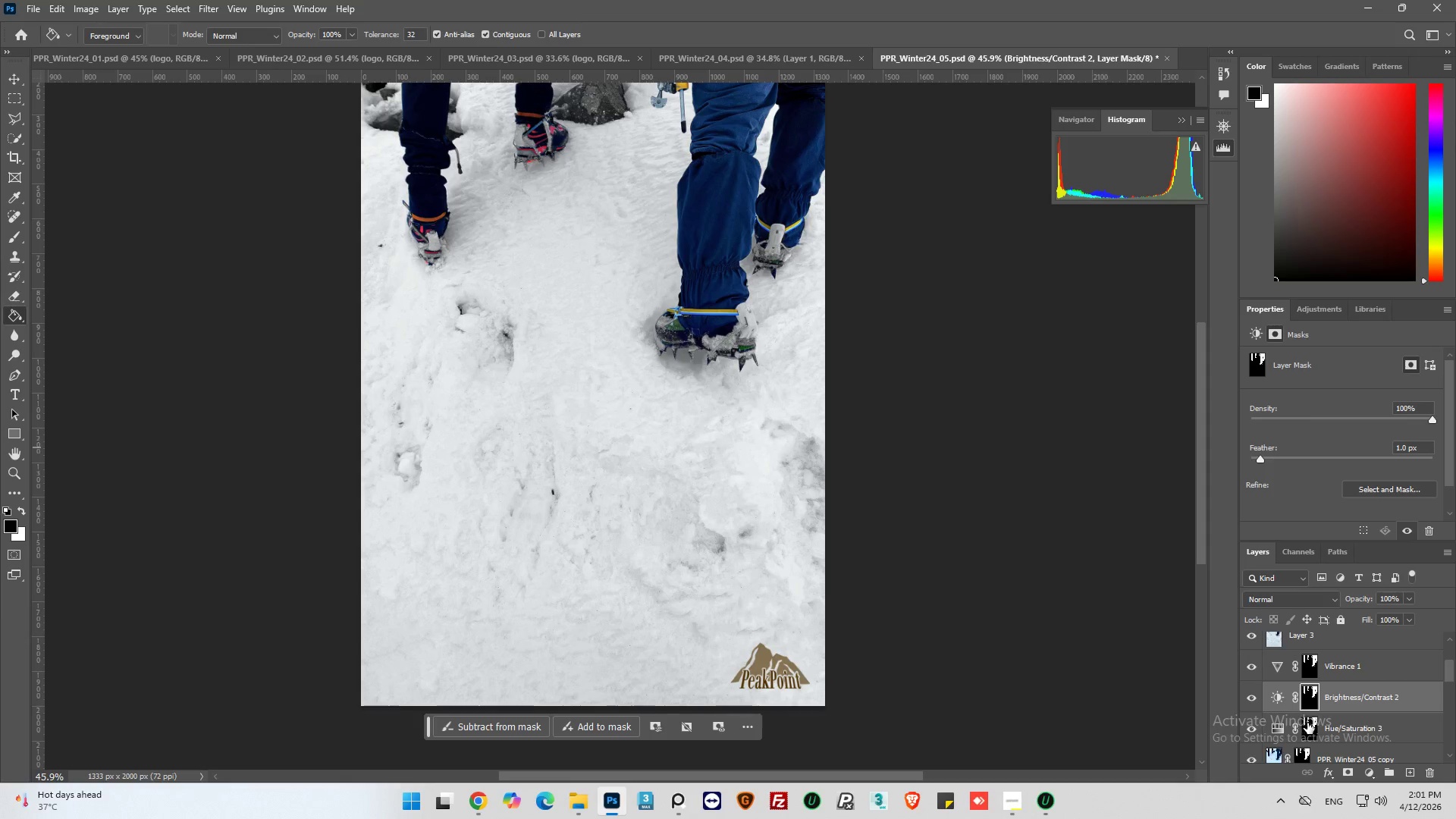 
left_click([1314, 723])
 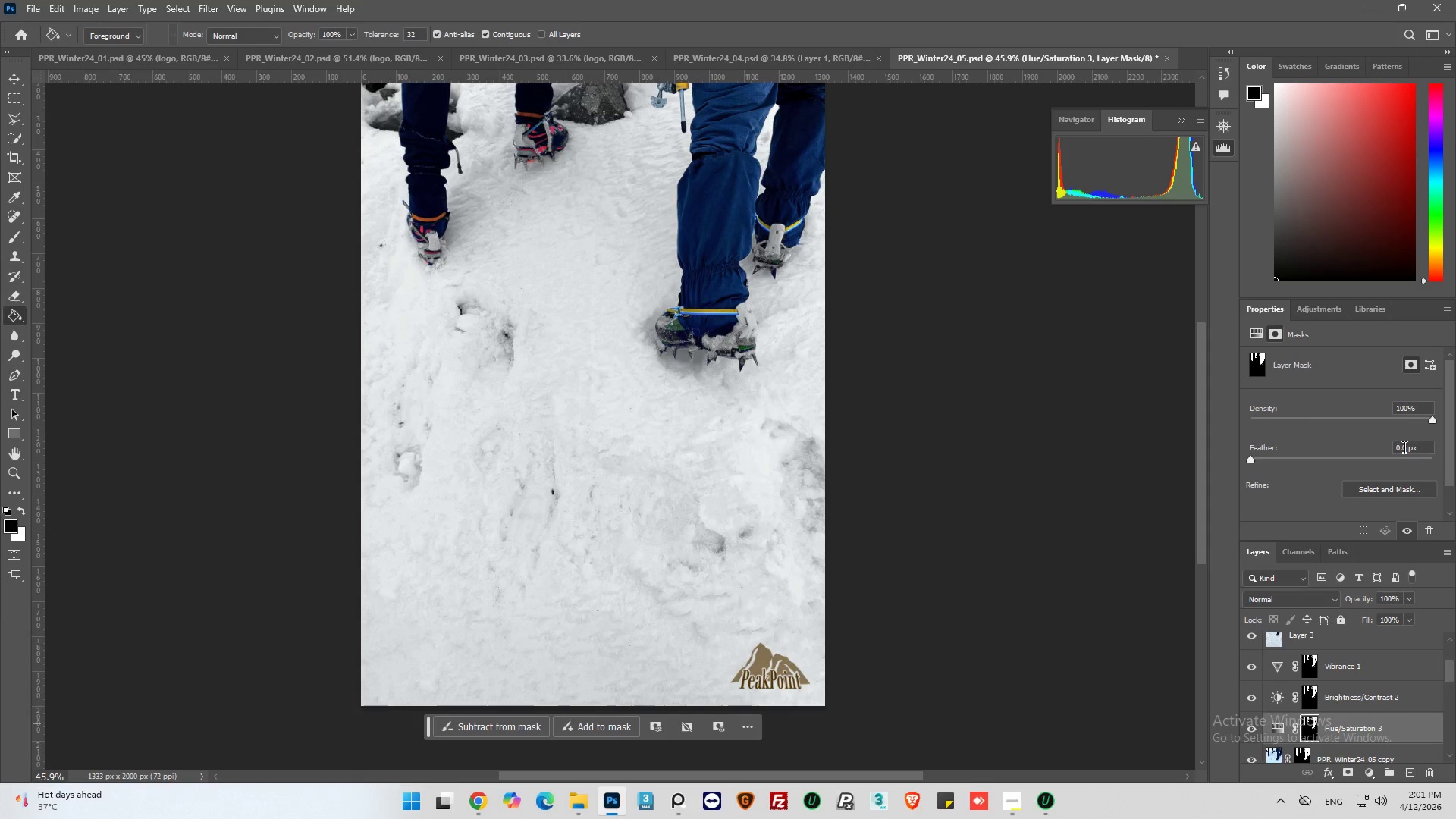 
double_click([1401, 448])
 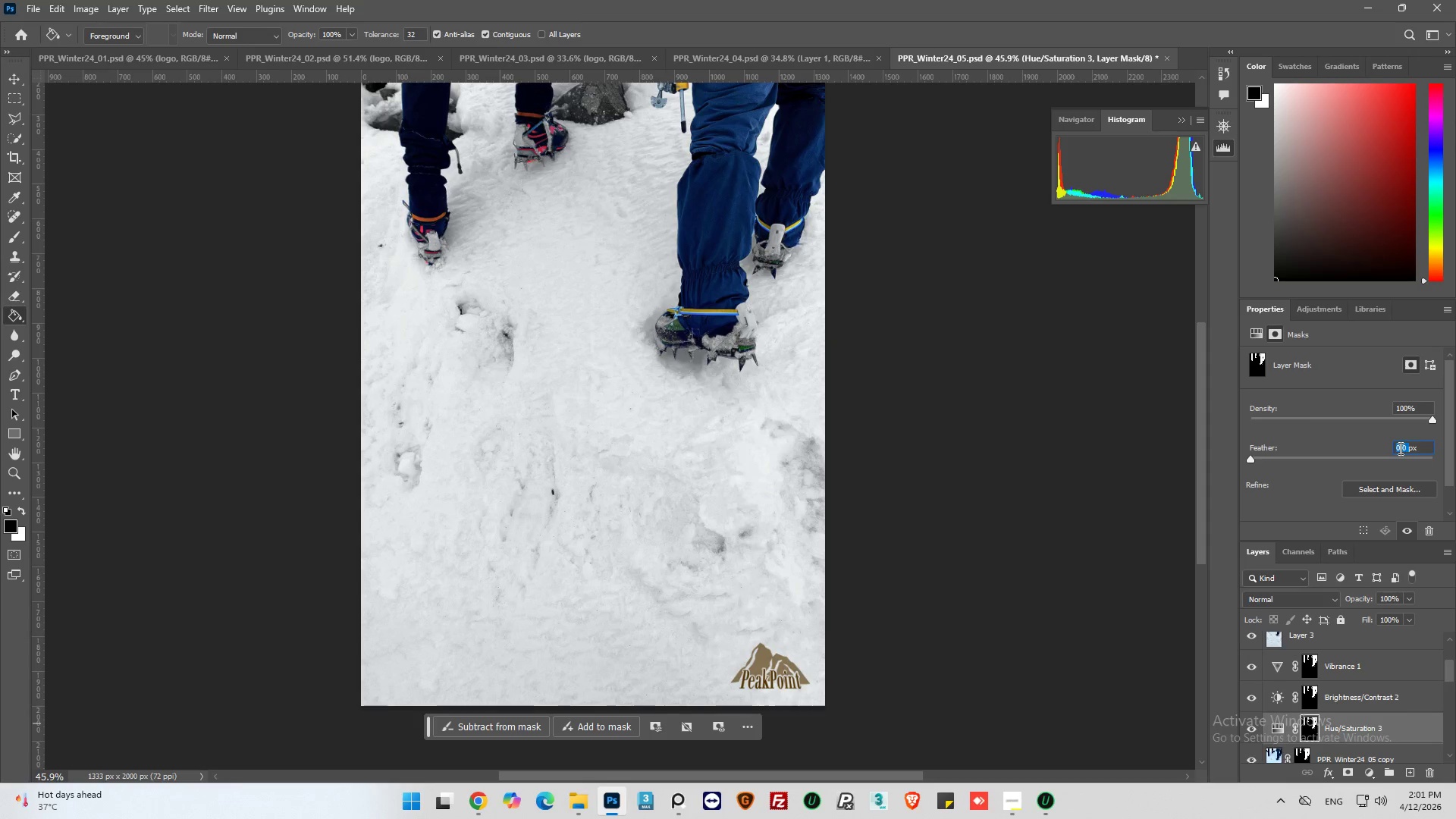 
key(1)
 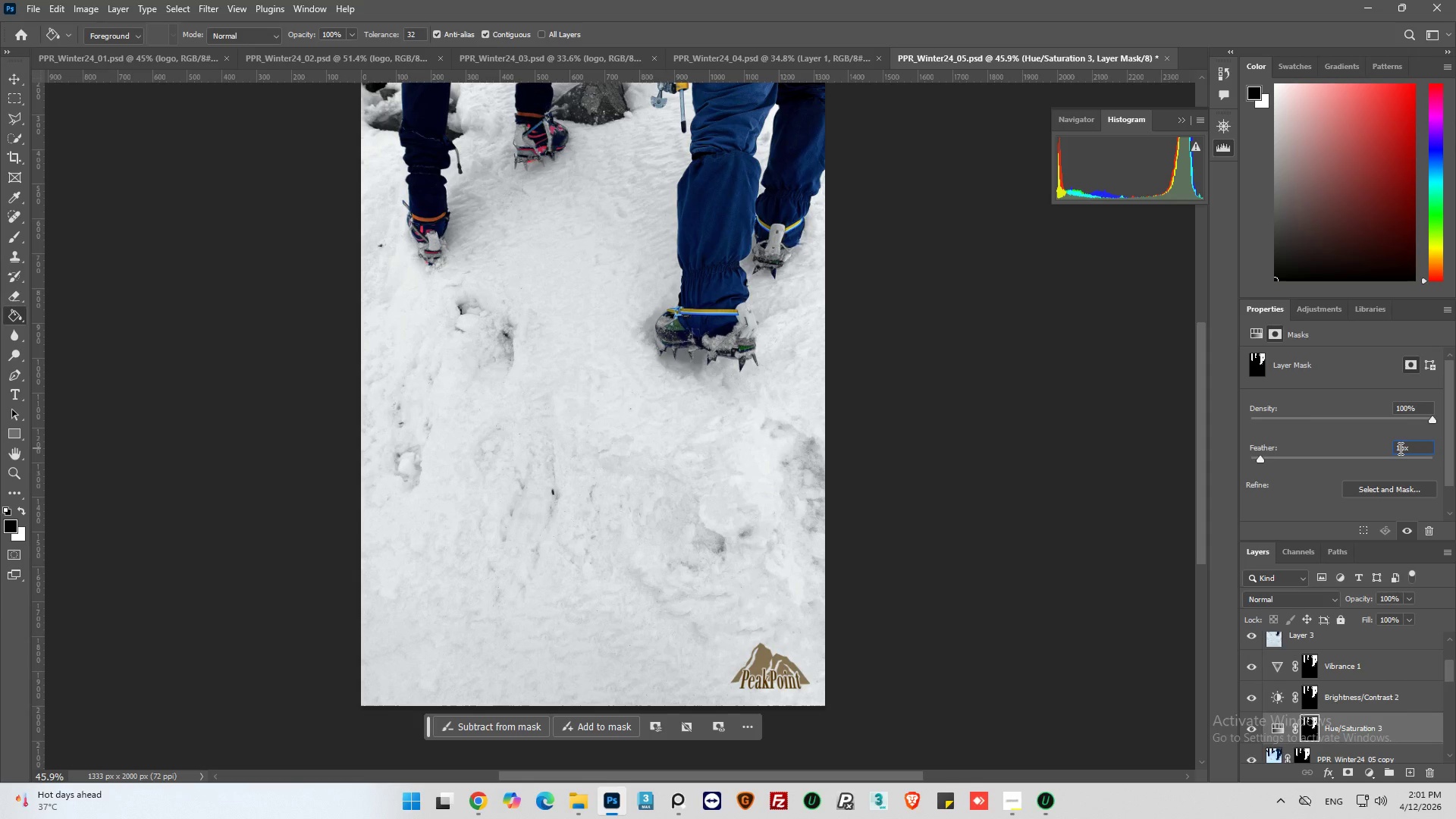 
key(Enter)
 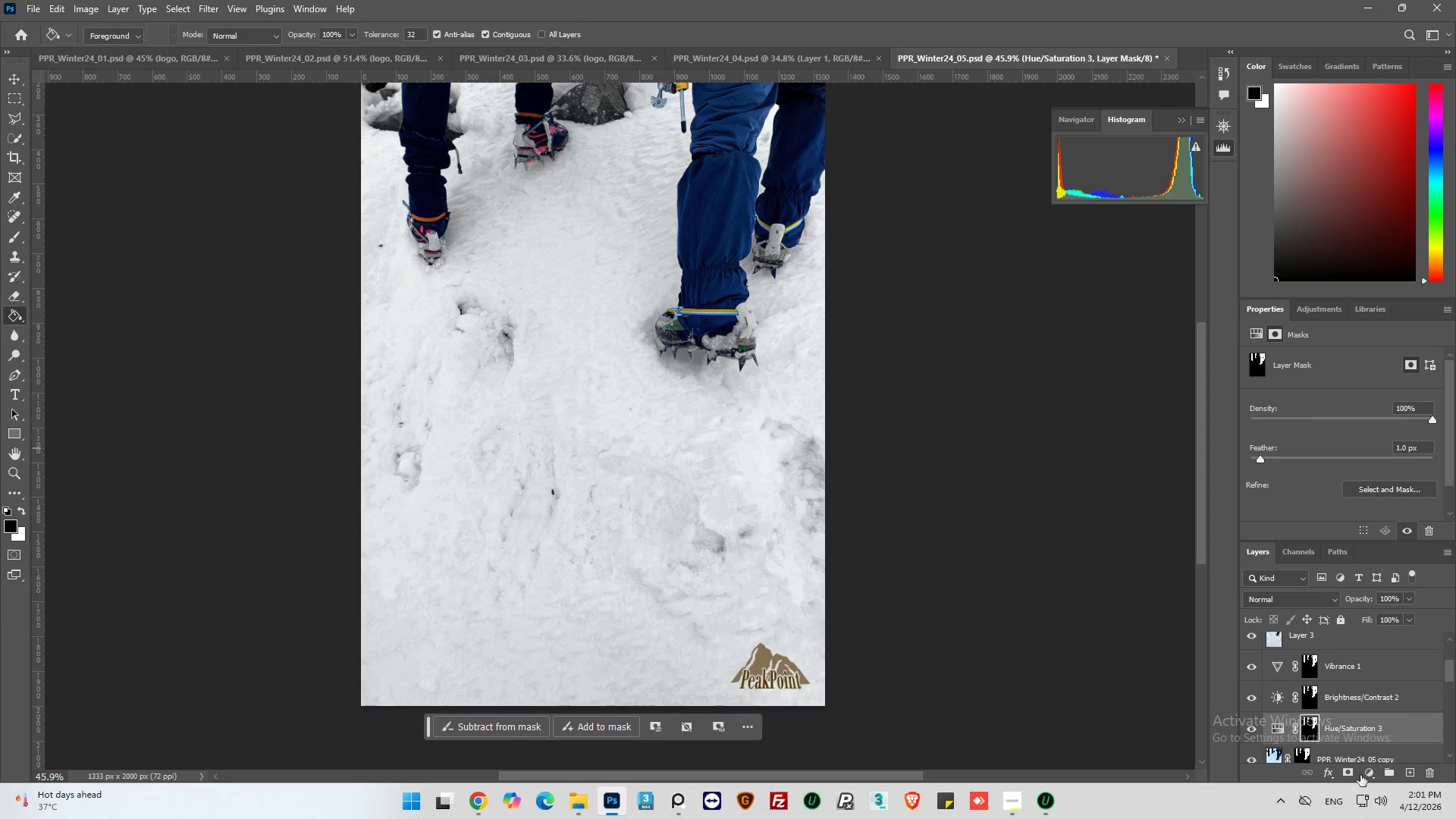 
scroll: coordinate [1350, 697], scroll_direction: down, amount: 2.0
 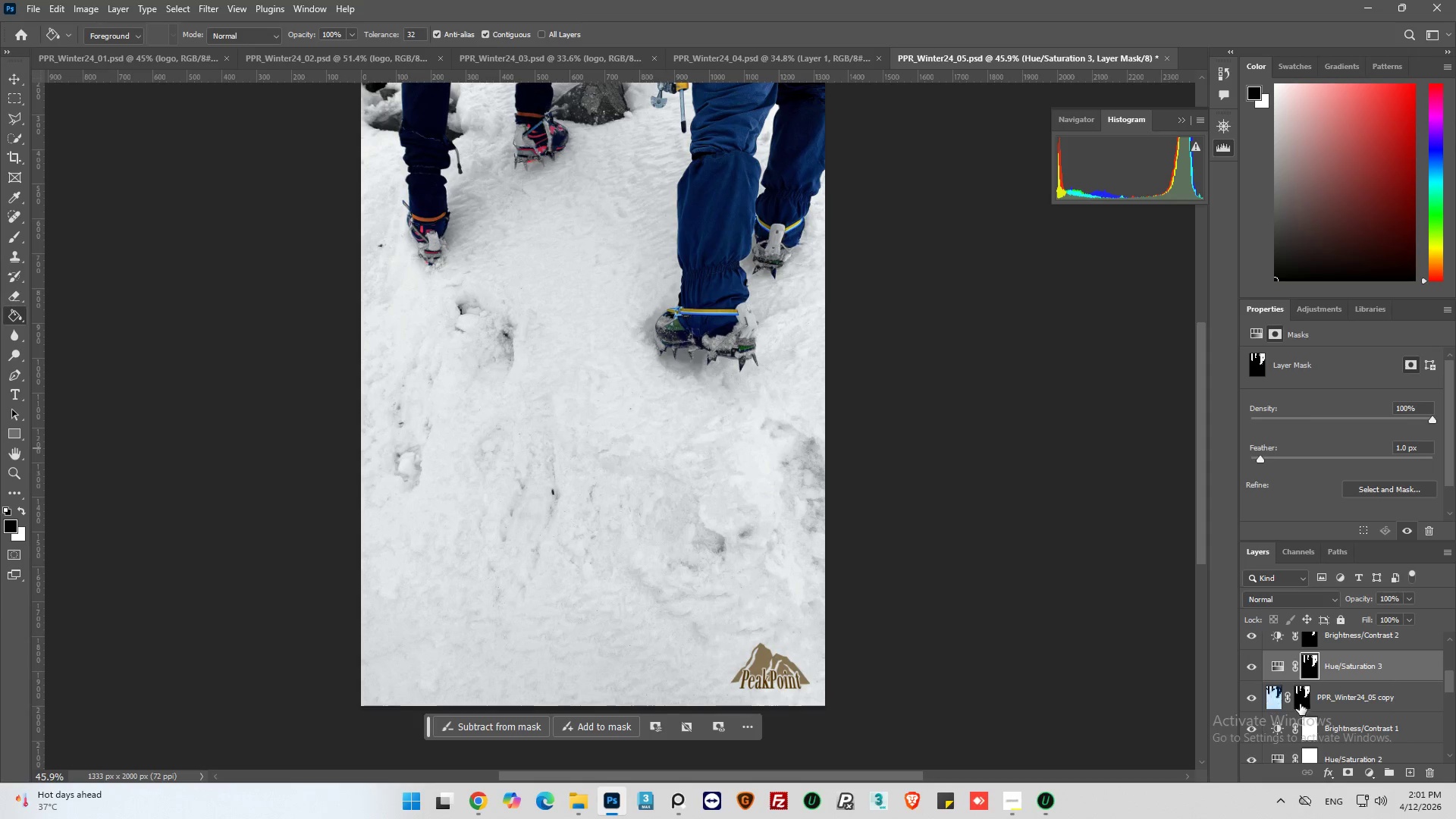 
left_click([1305, 695])
 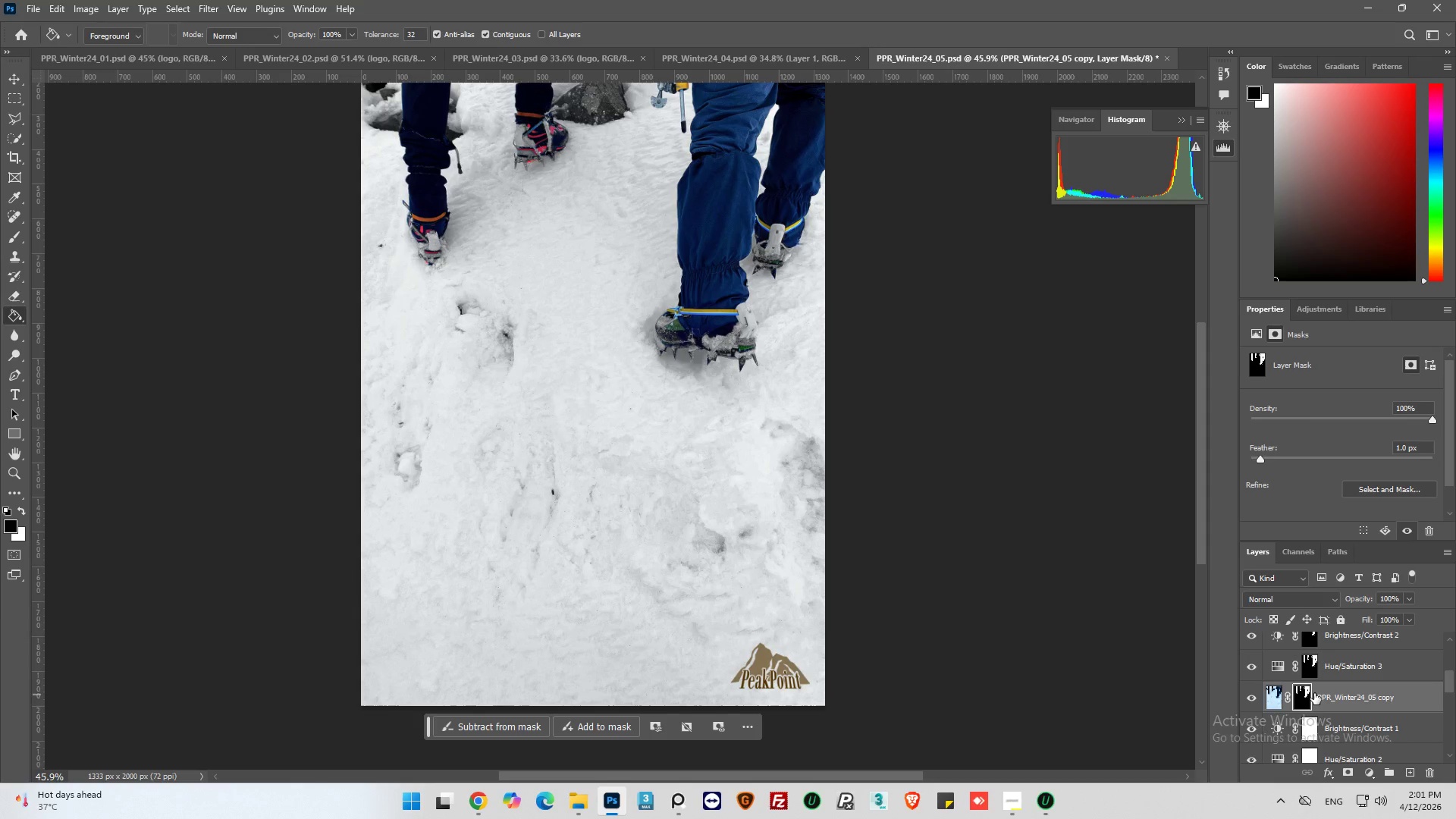 
scroll: coordinate [1316, 700], scroll_direction: up, amount: 10.0
 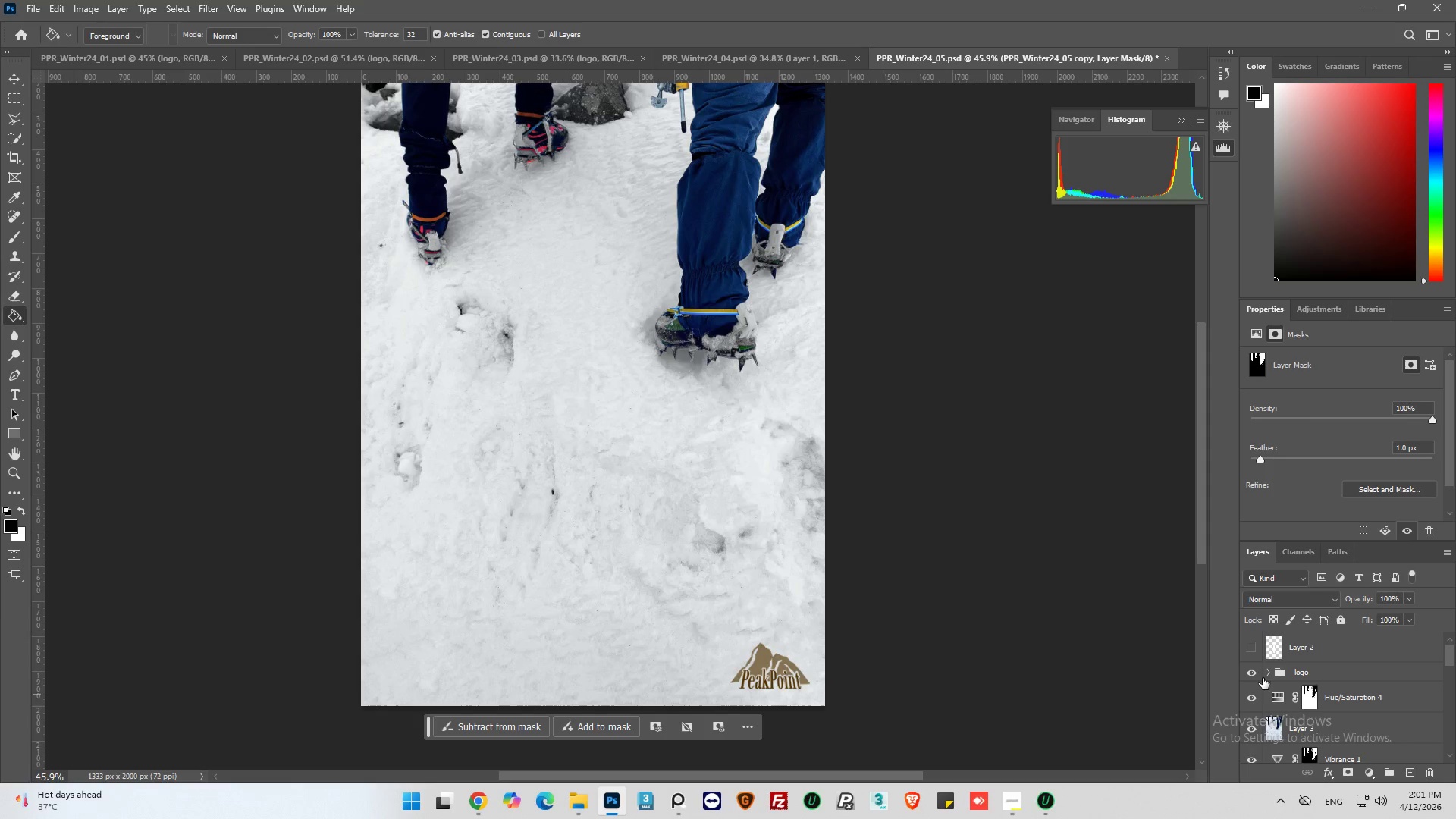 
left_click([1256, 673])
 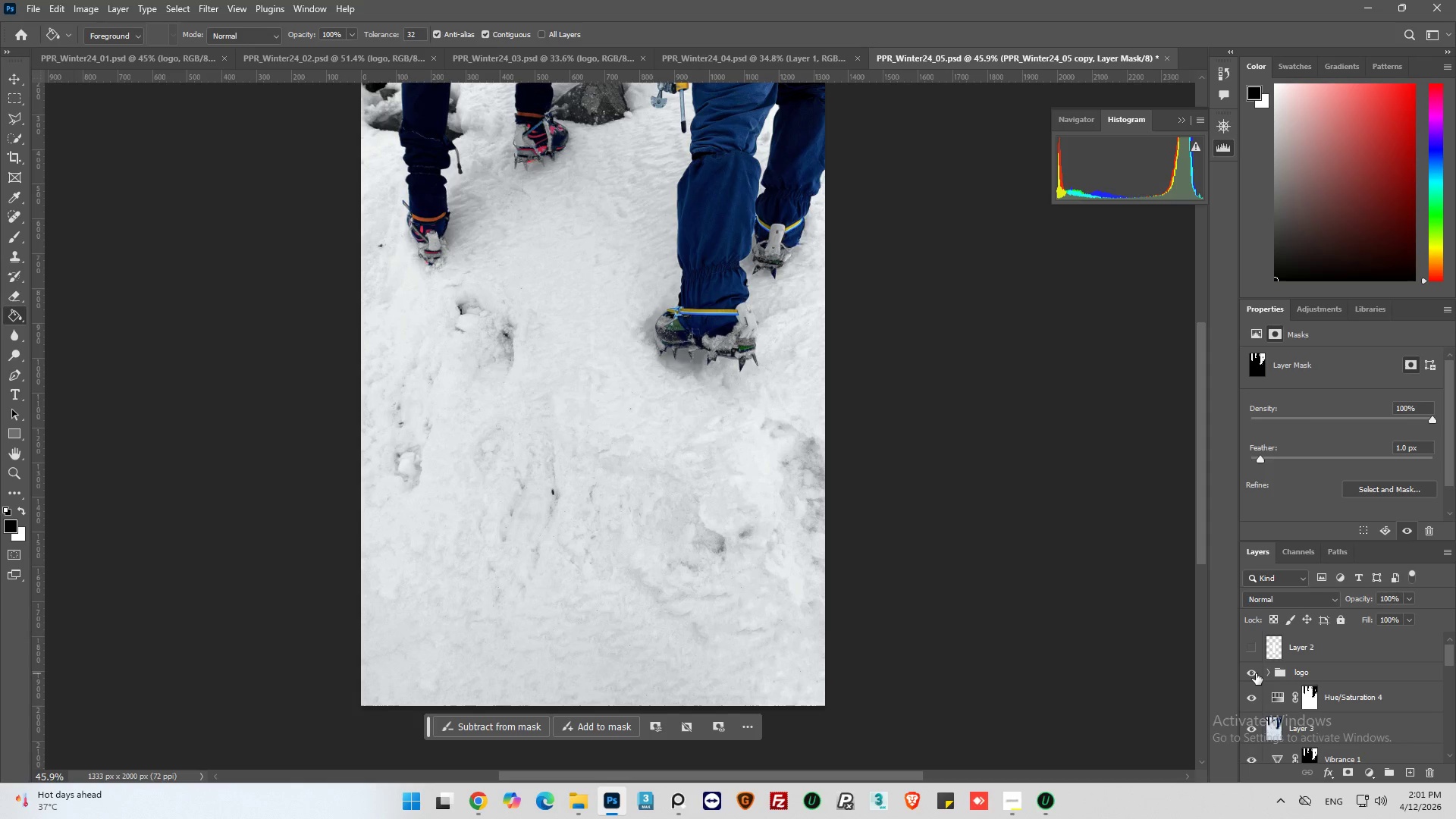 
left_click([1256, 673])
 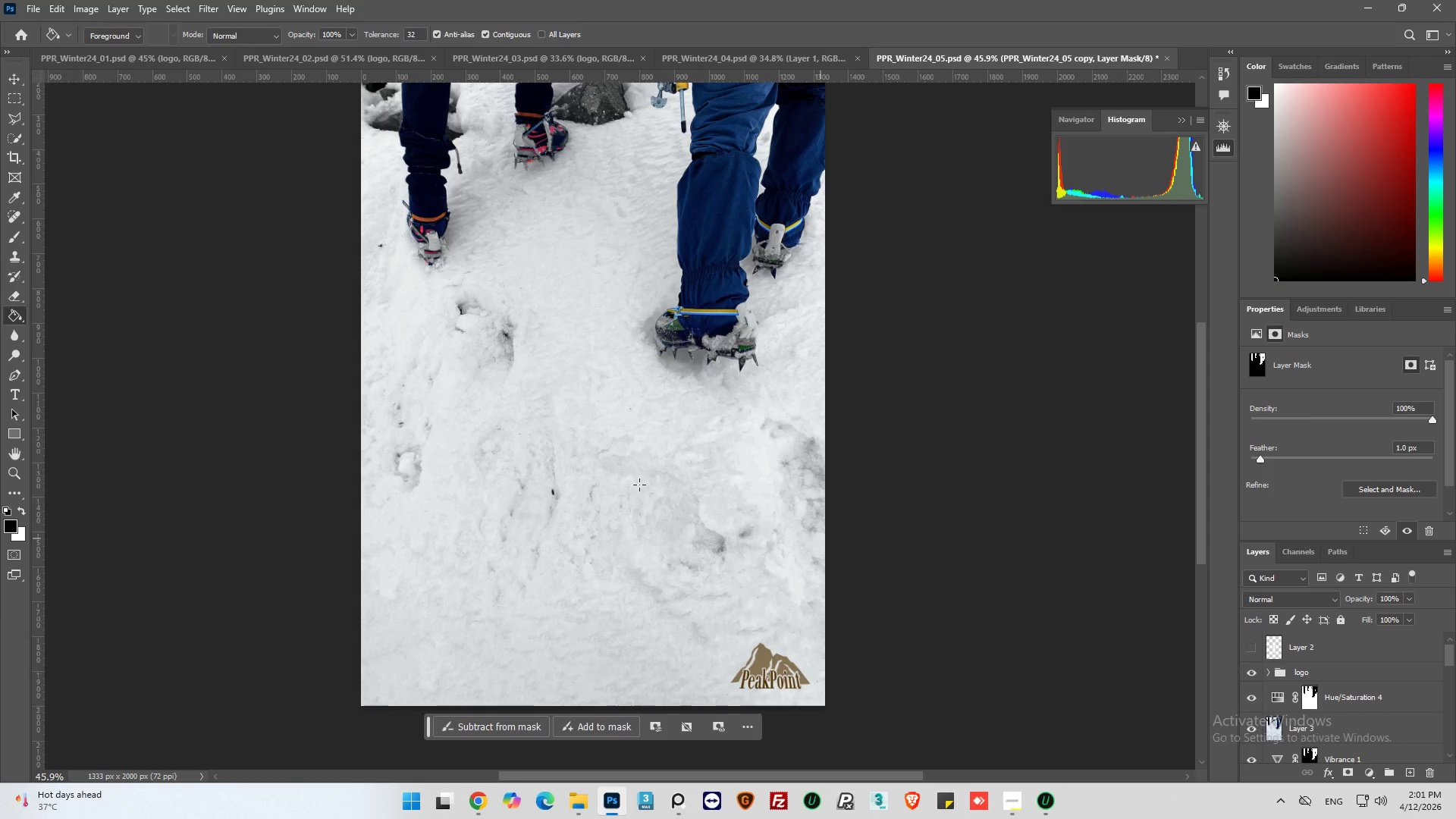 
scroll: coordinate [617, 475], scroll_direction: up, amount: 9.0
 